 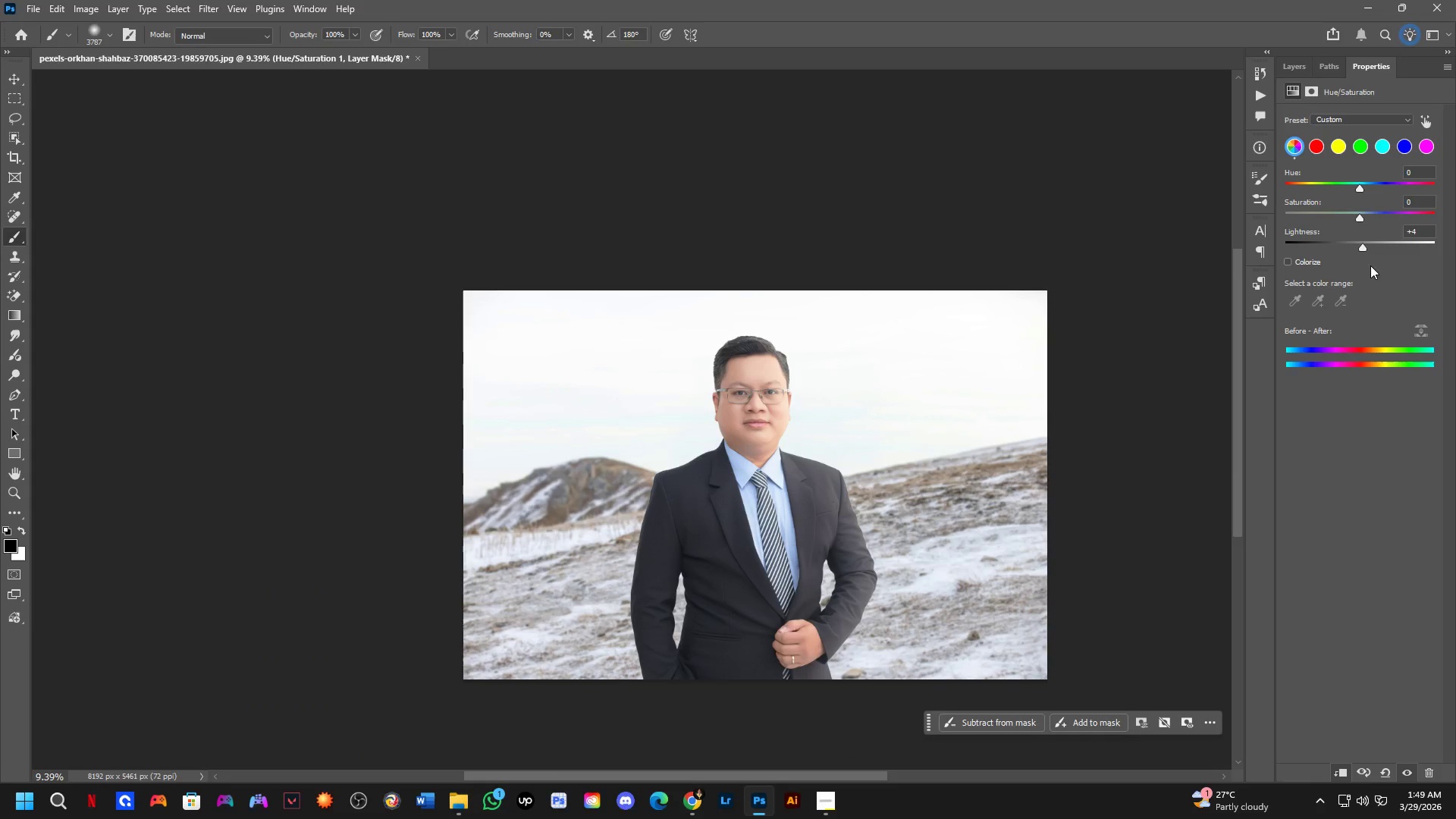 
left_click([1417, 227])
 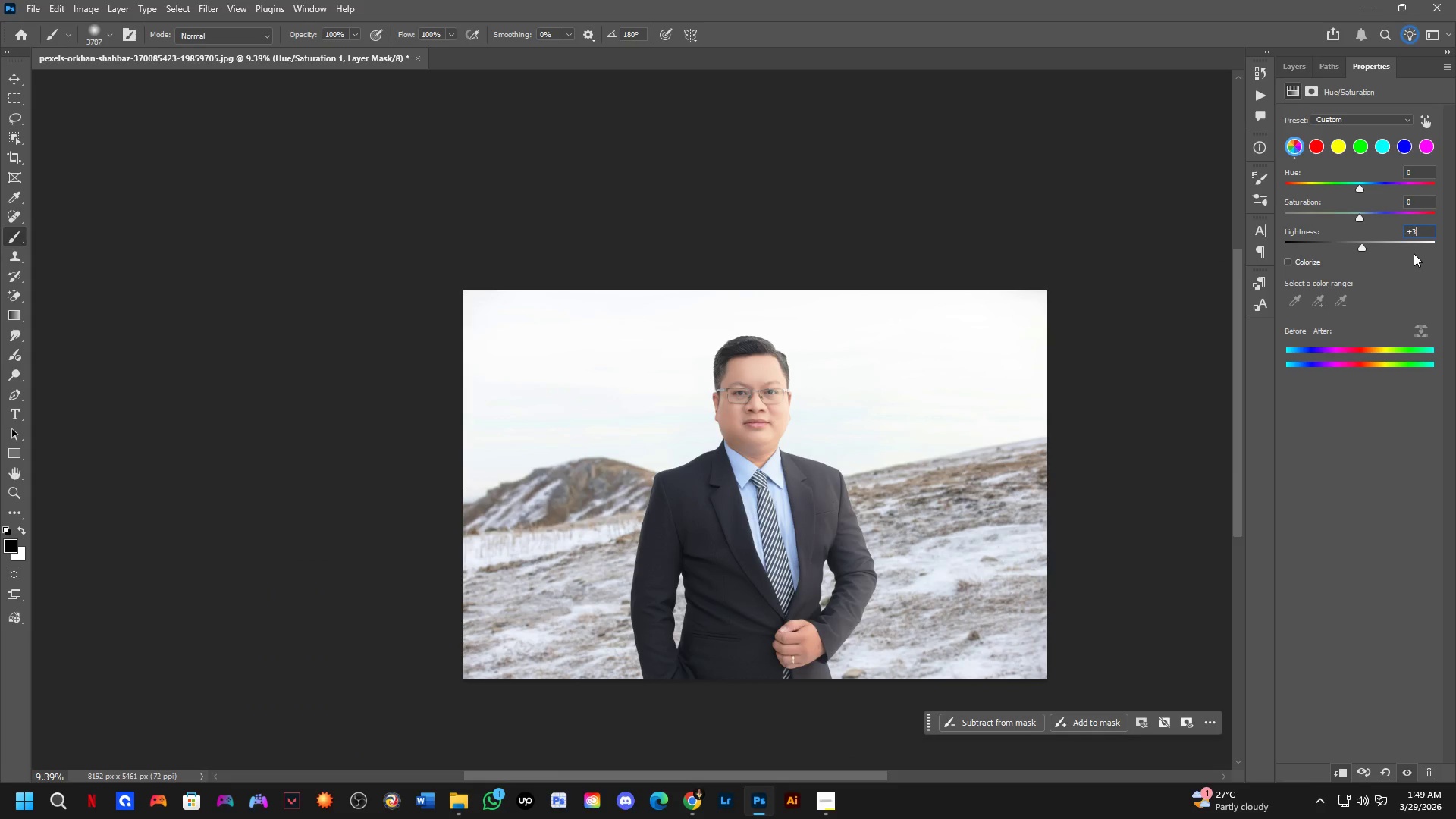 
key(Backspace)
 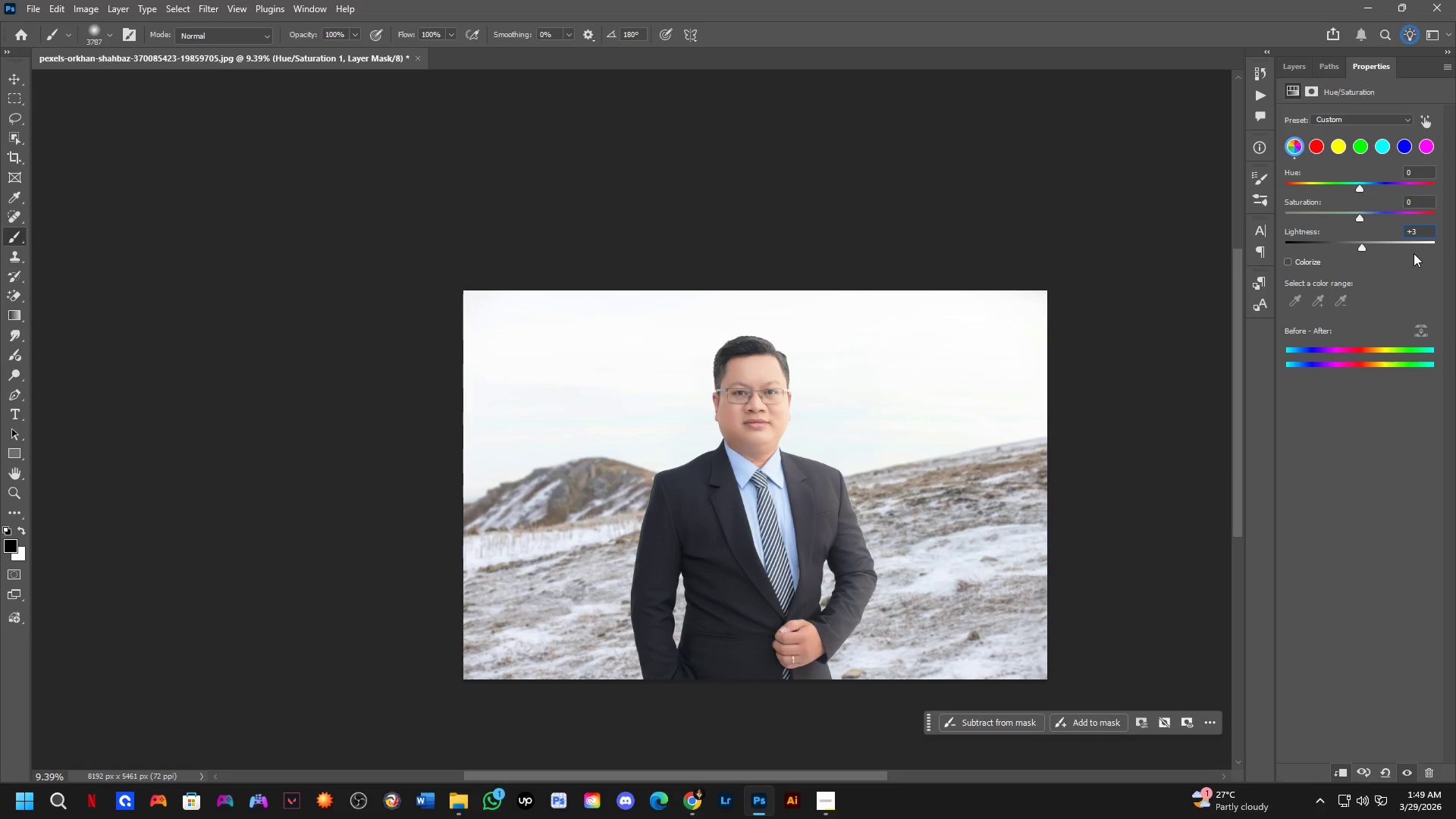 
key(Numpad2)
 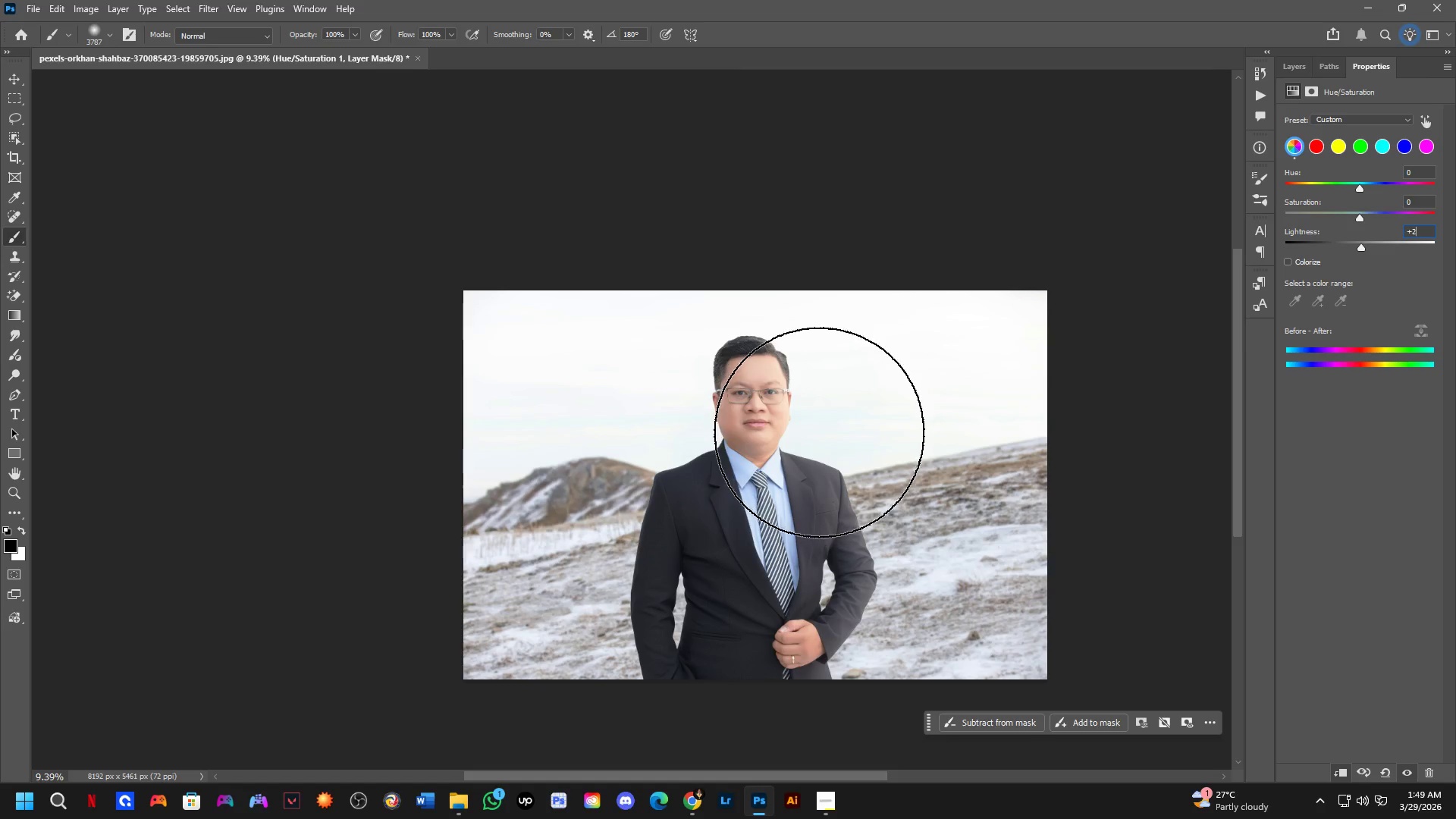 
key(Shift+ShiftLeft)
 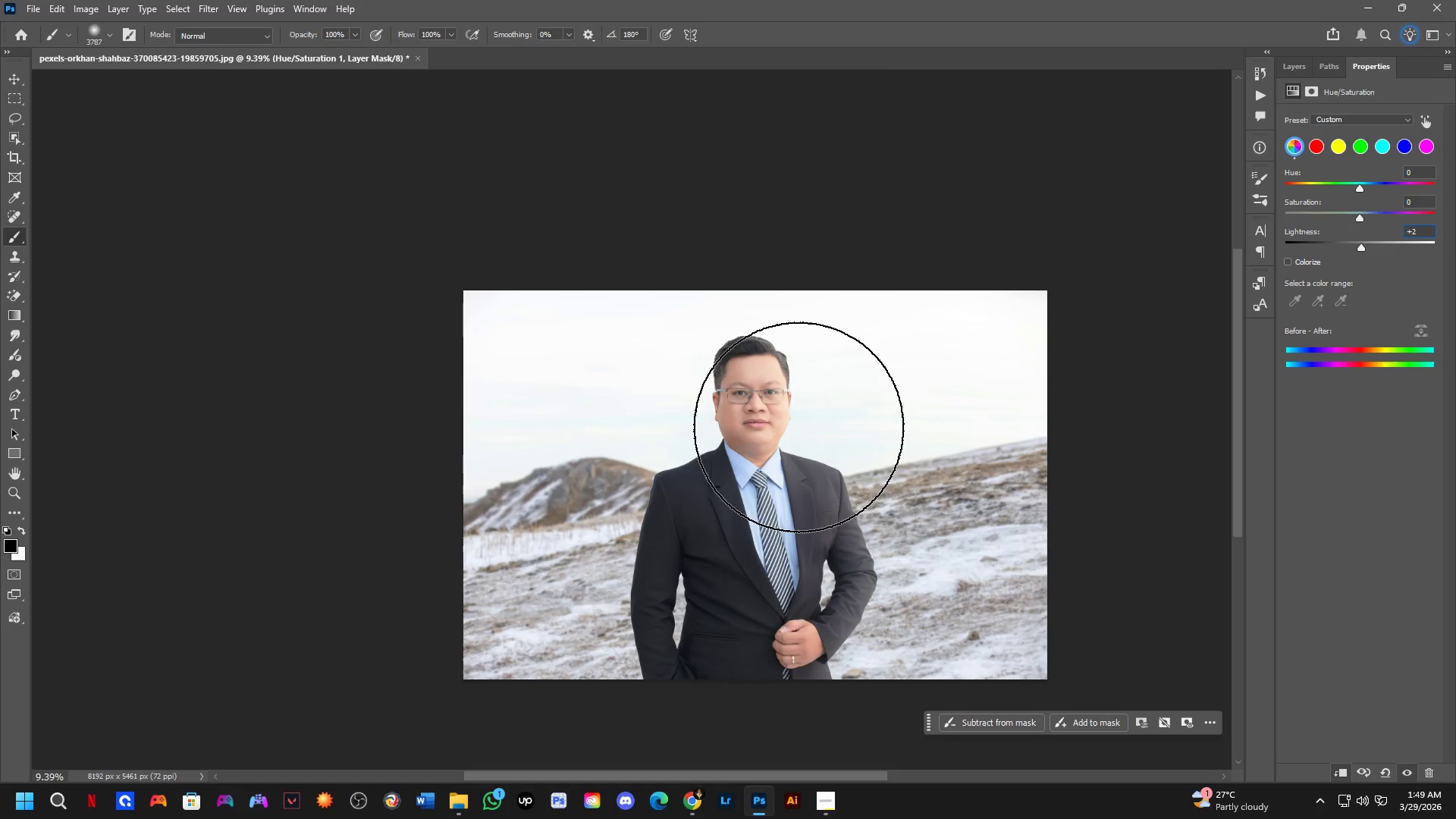 
hold_key(key=Space, duration=0.48)
 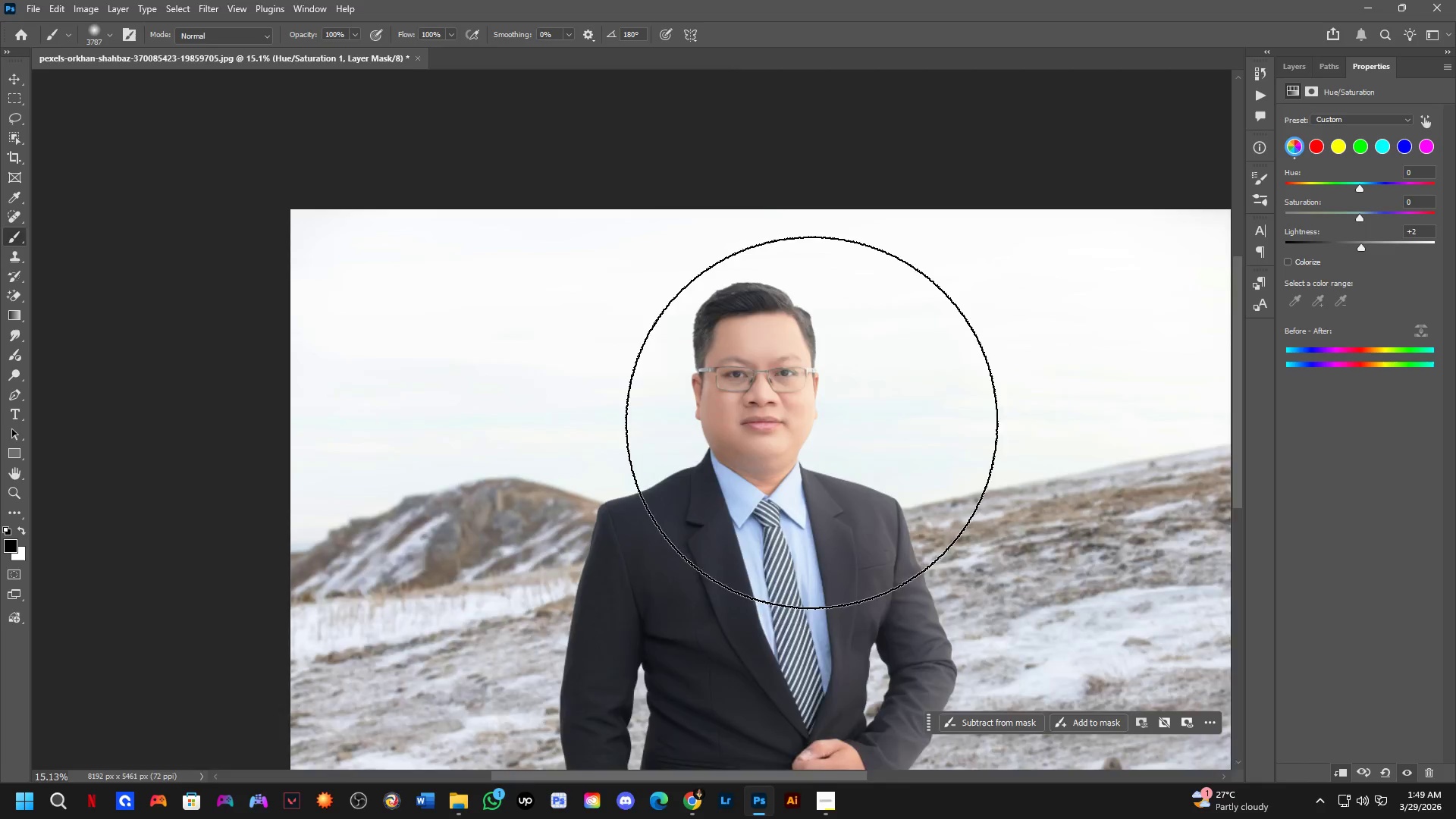 
left_click_drag(start_coordinate=[777, 431], to_coordinate=[805, 431])
 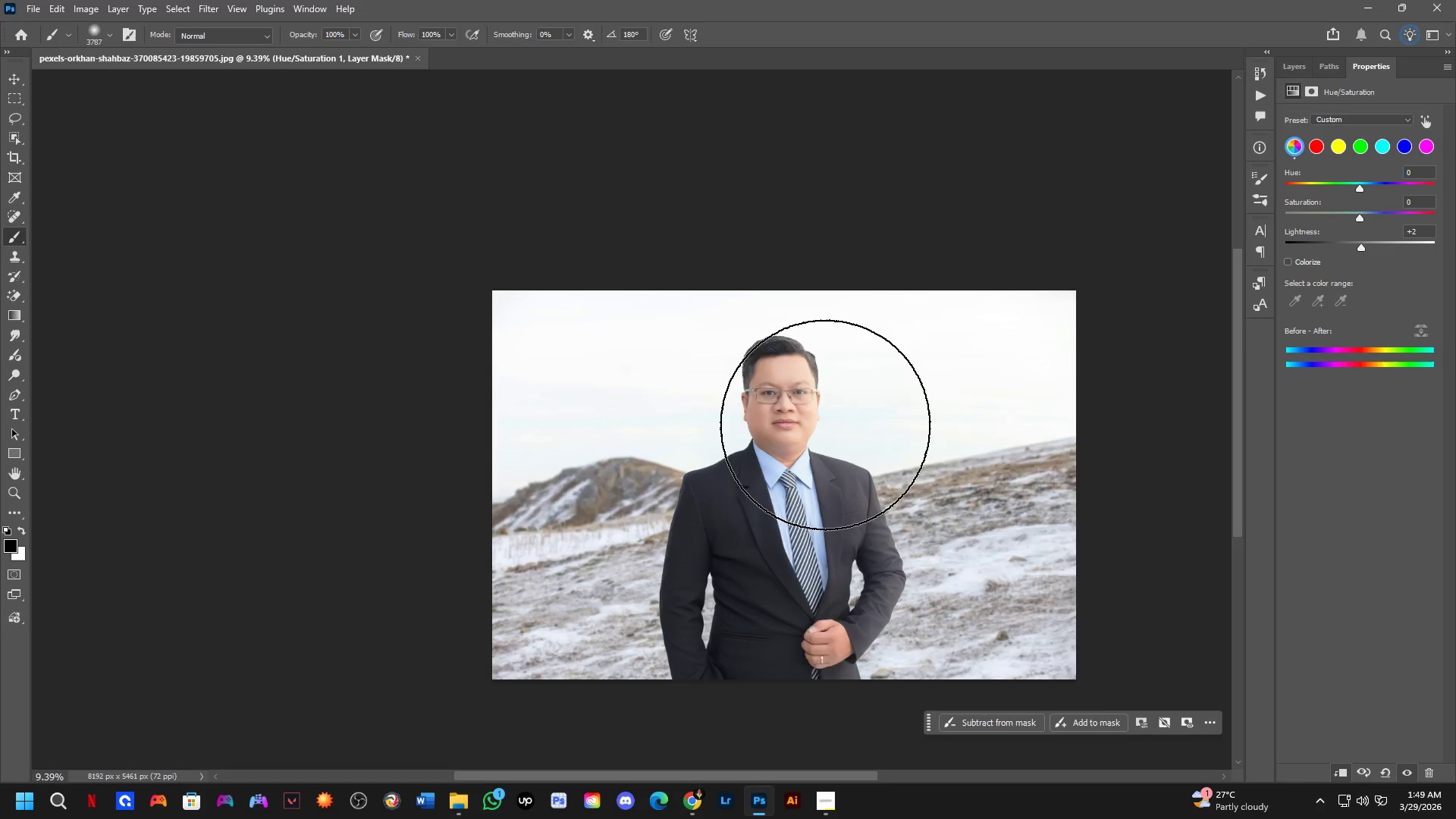 
scroll: coordinate [767, 406], scroll_direction: up, amount: 6.0
 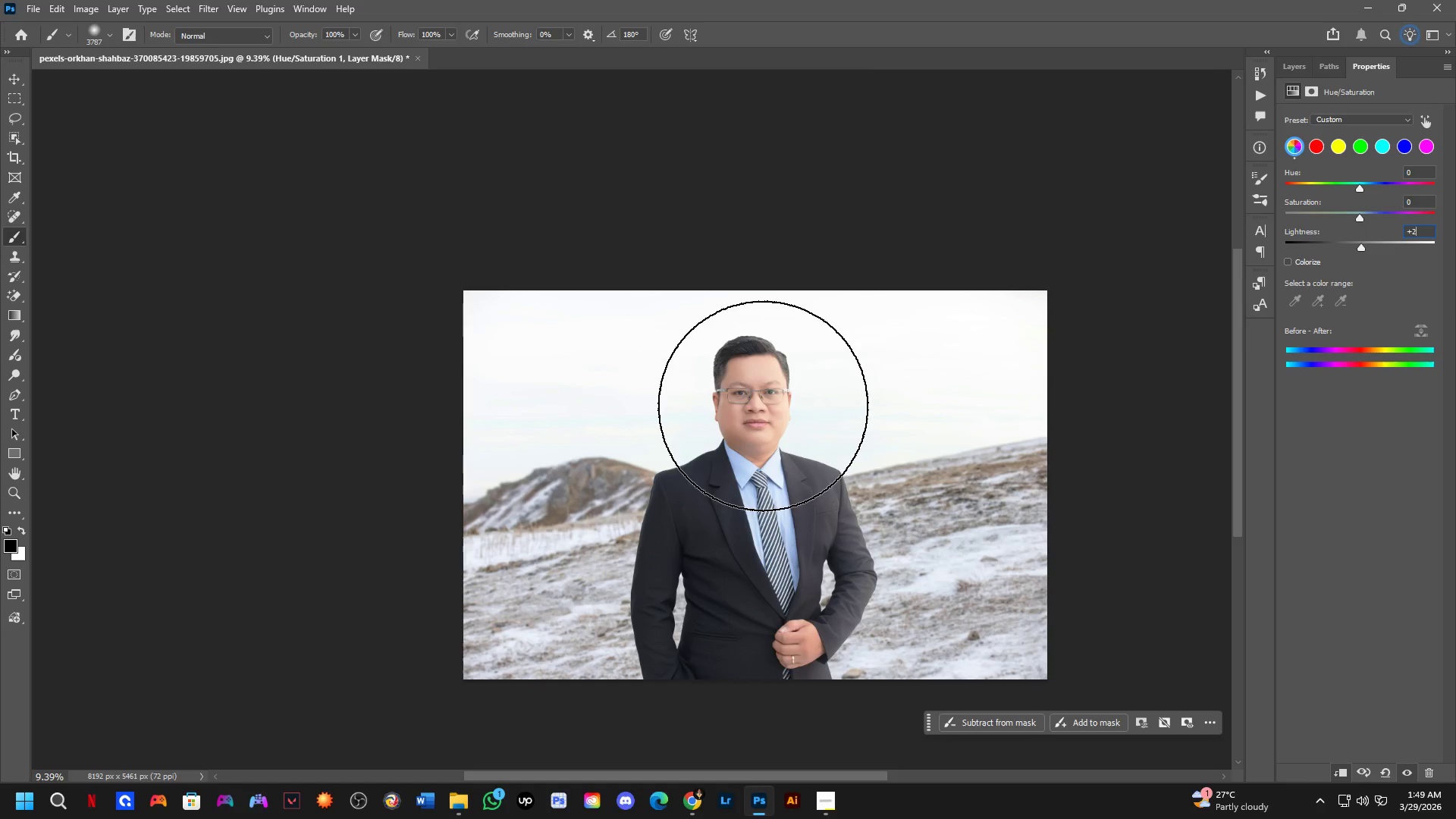 
hold_key(key=ShiftLeft, duration=0.53)
scroll: coordinate [773, 380], scroll_direction: up, amount: 13.0
 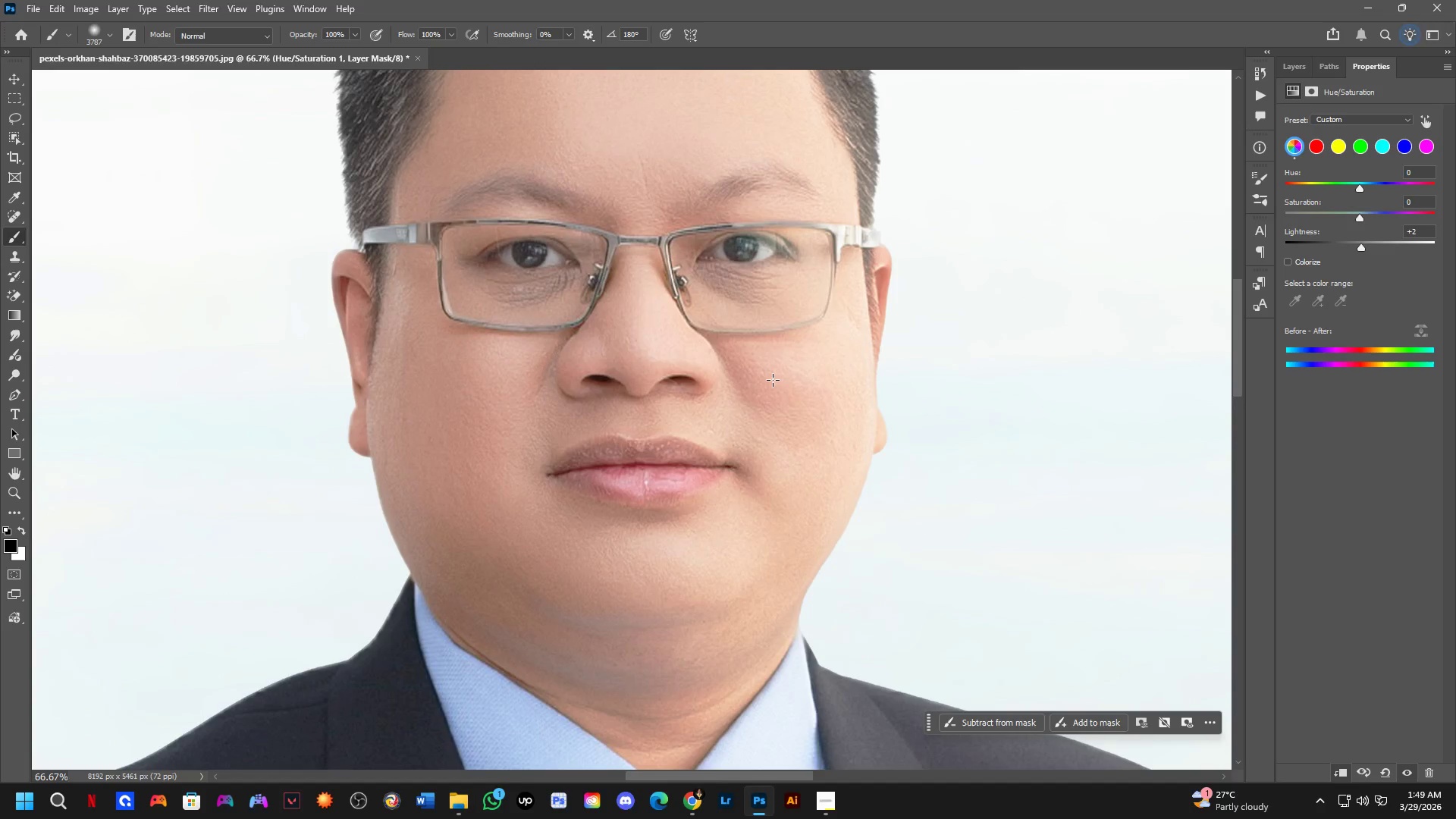 
hold_key(key=ShiftLeft, duration=1.2)
scroll: coordinate [773, 380], scroll_direction: down, amount: 4.0
 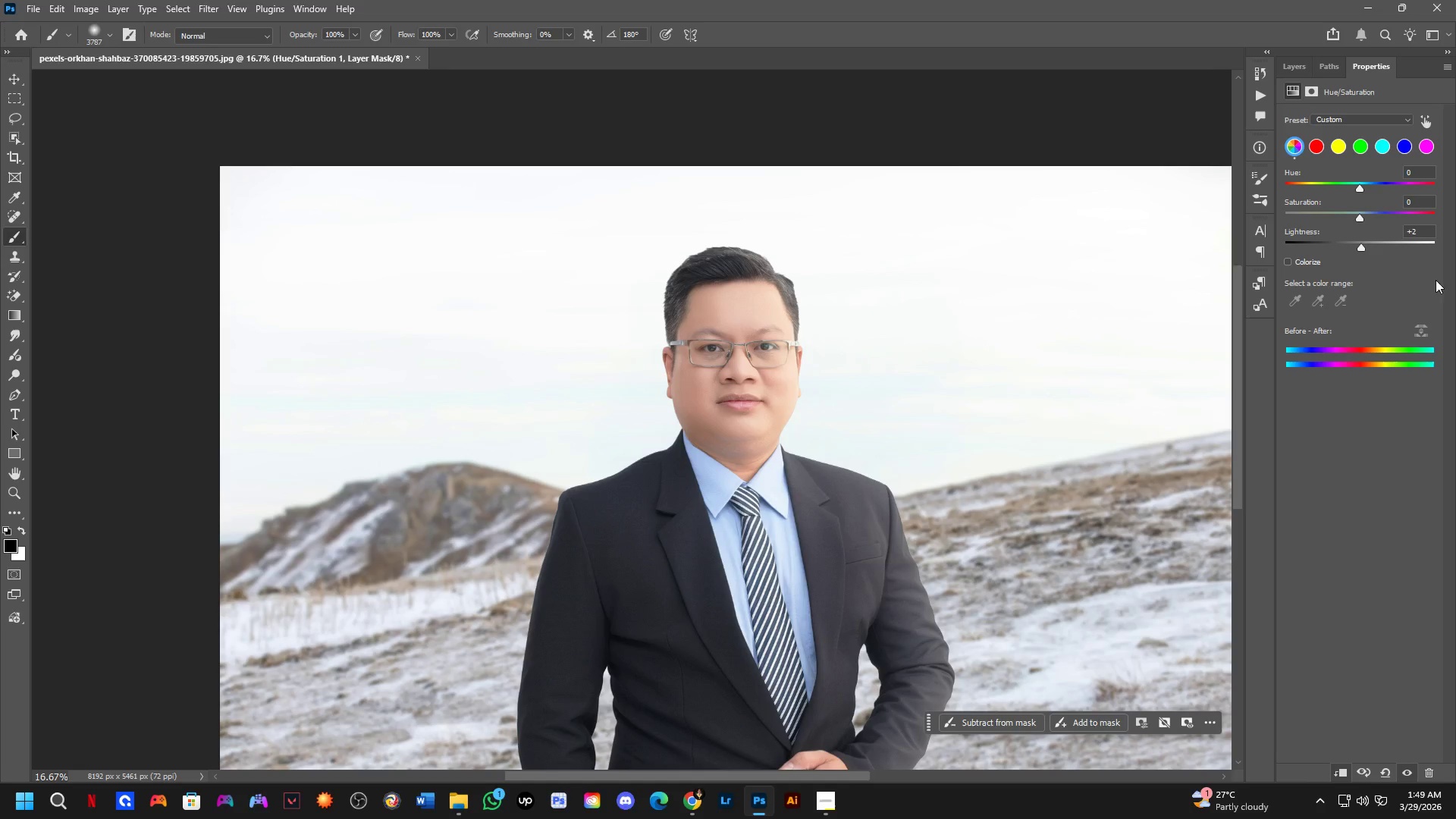 
key(Shift+ShiftLeft)
 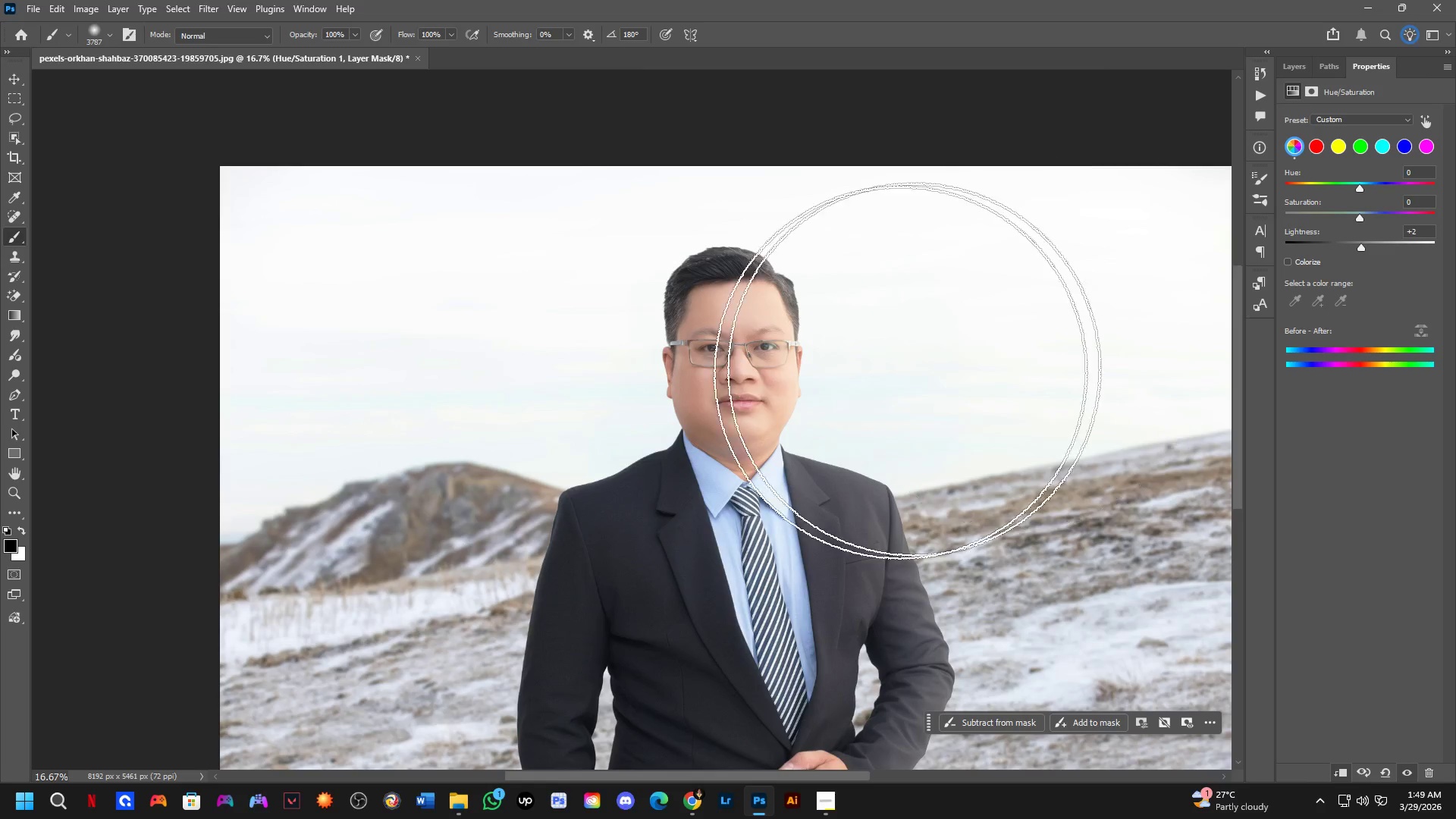 
hold_key(key=Space, duration=0.67)
 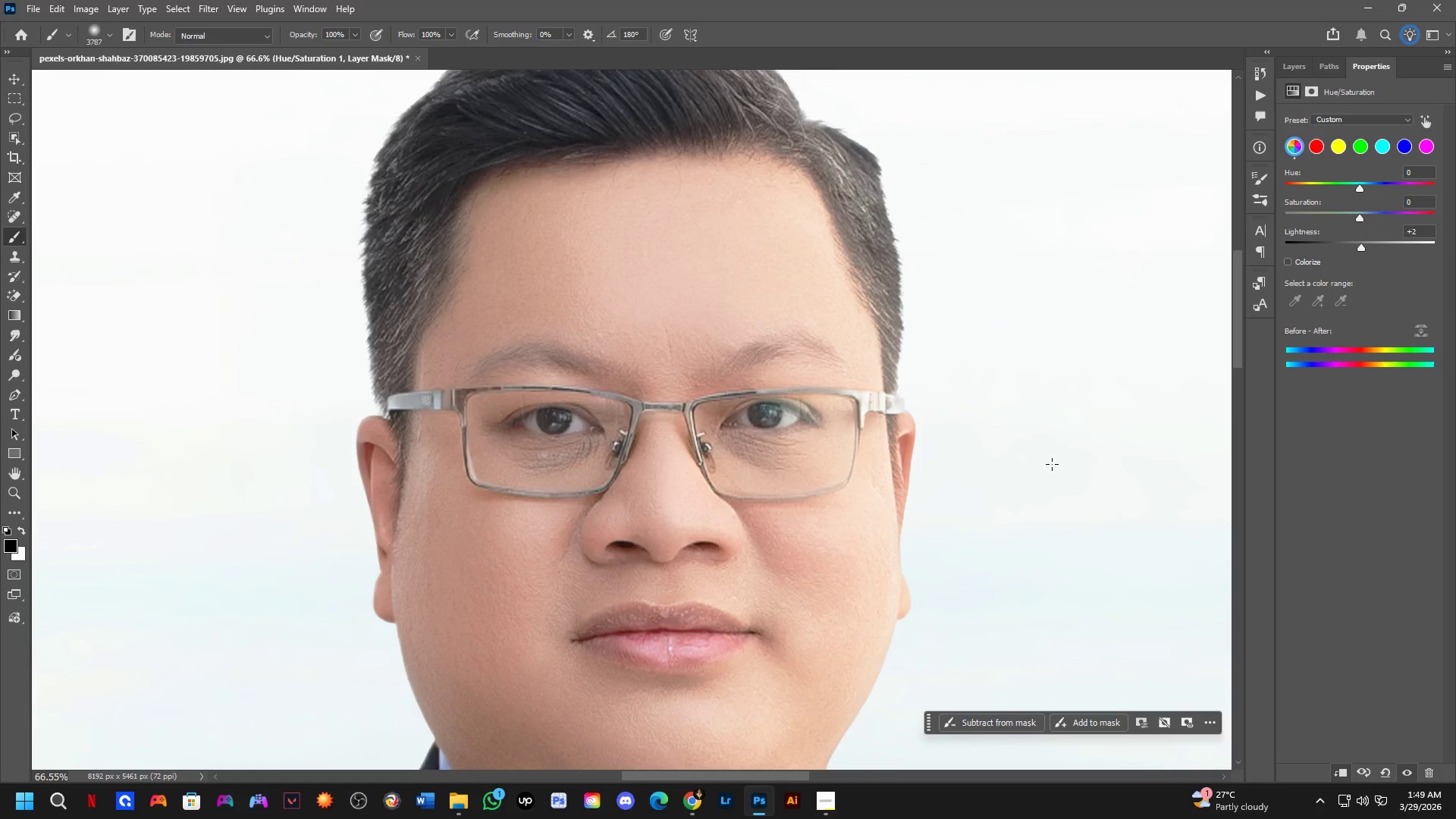 
left_click_drag(start_coordinate=[811, 337], to_coordinate=[816, 562])
 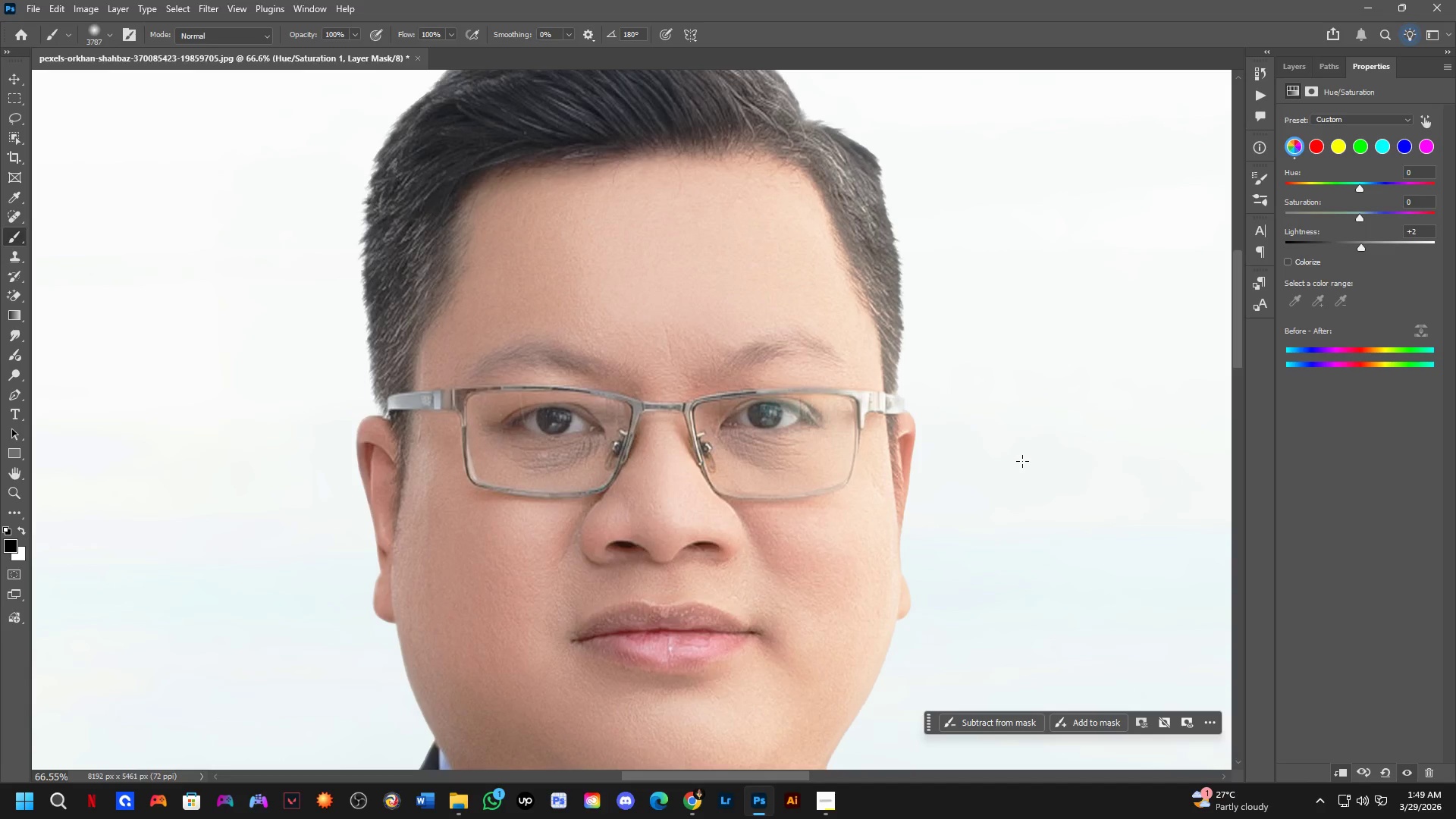 
scroll: coordinate [770, 397], scroll_direction: up, amount: 6.0
 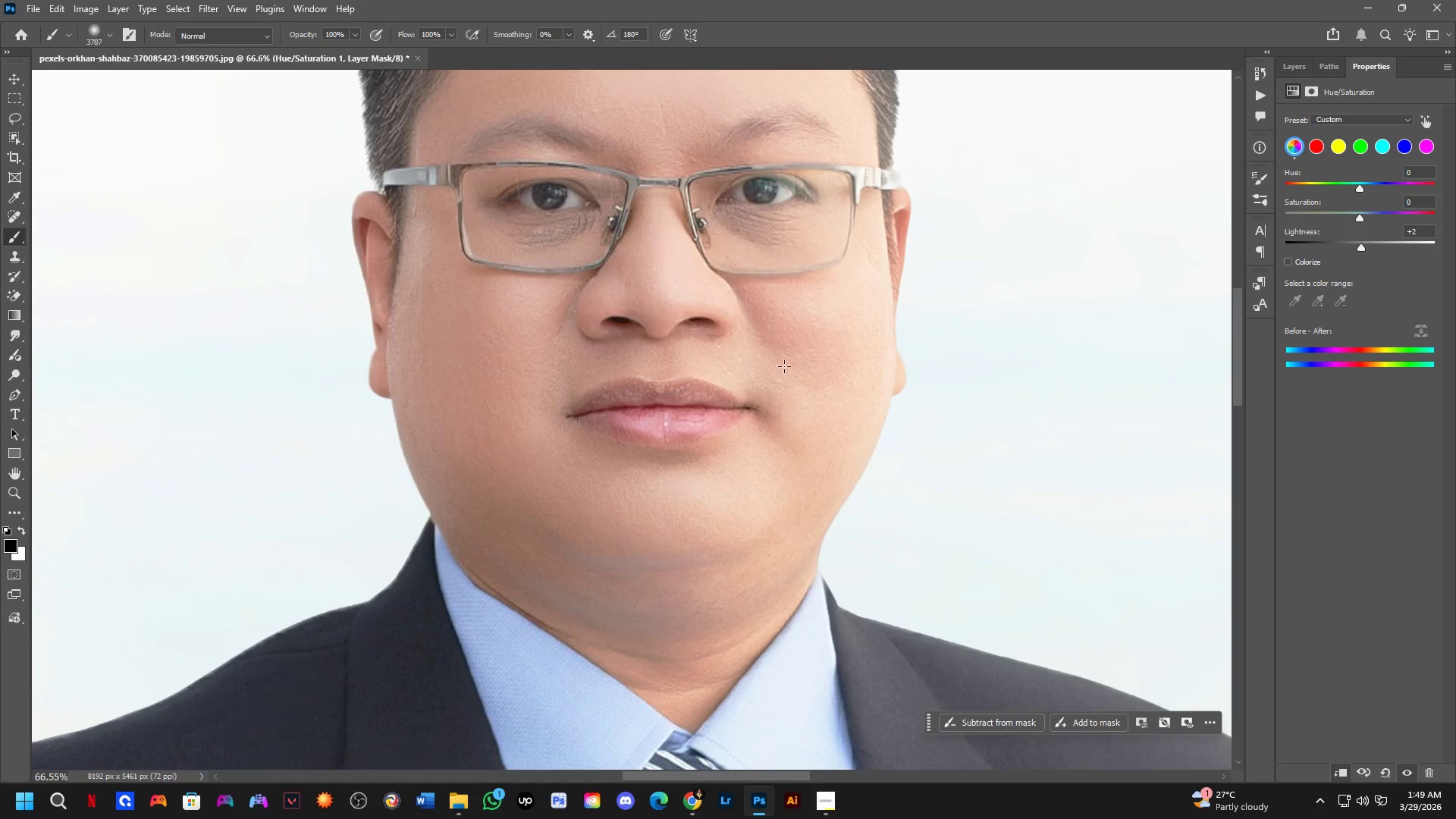 
wait(5.78)
 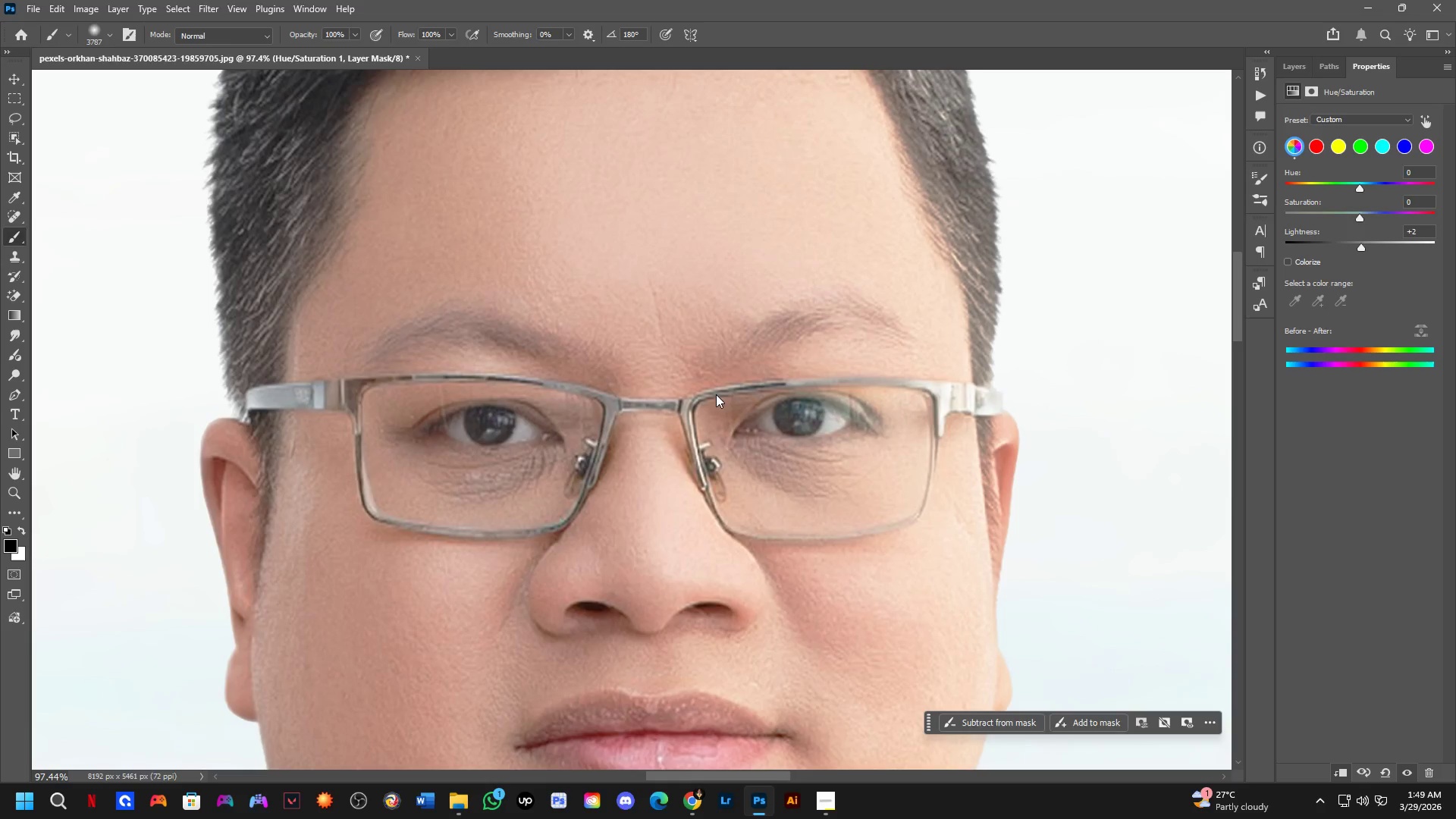 
hold_key(key=Space, duration=0.69)
 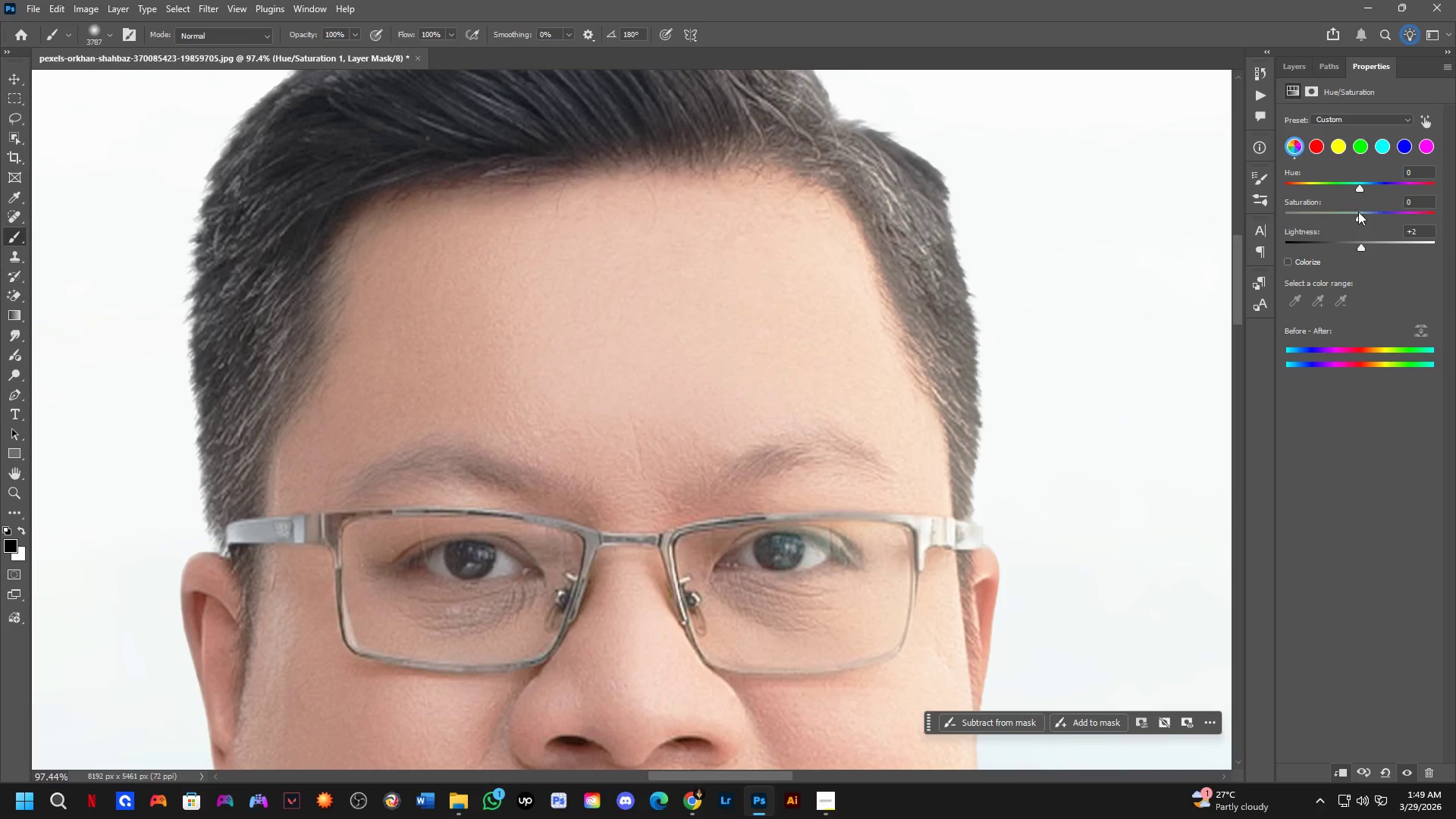 
left_click_drag(start_coordinate=[723, 388], to_coordinate=[703, 522])
 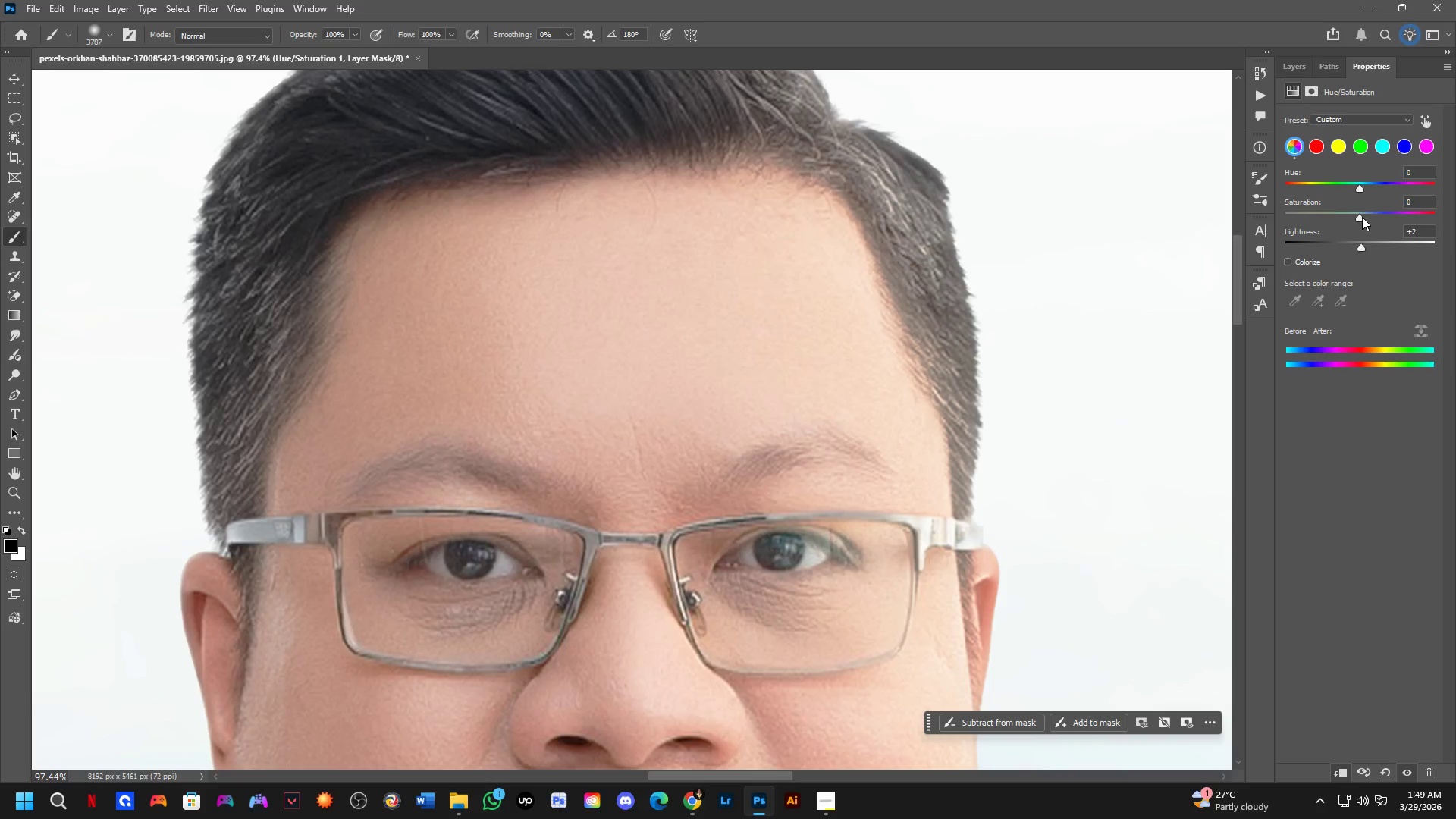 
scroll: coordinate [698, 406], scroll_direction: up, amount: 4.0
 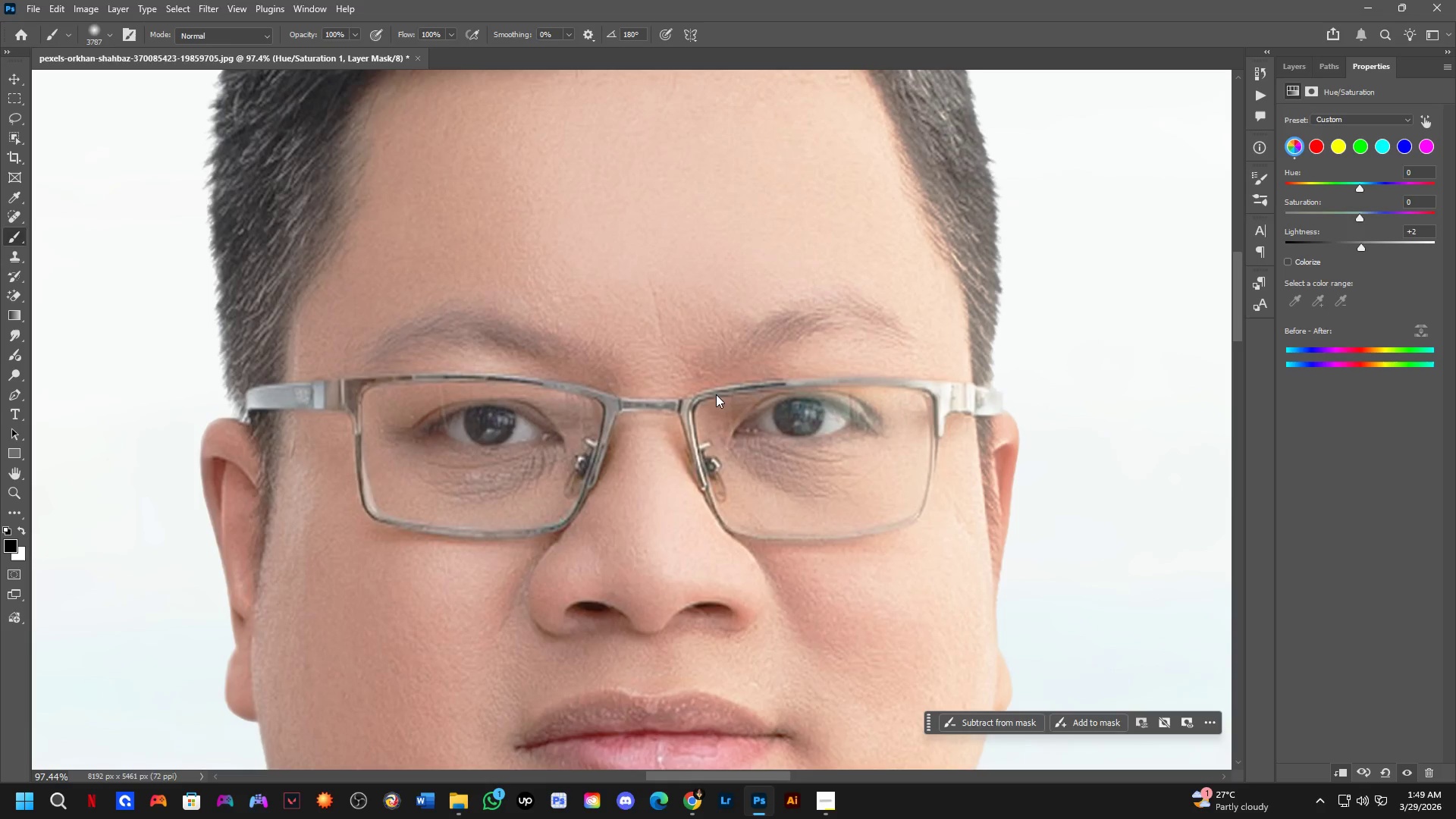 
left_click_drag(start_coordinate=[1360, 217], to_coordinate=[1376, 213])
 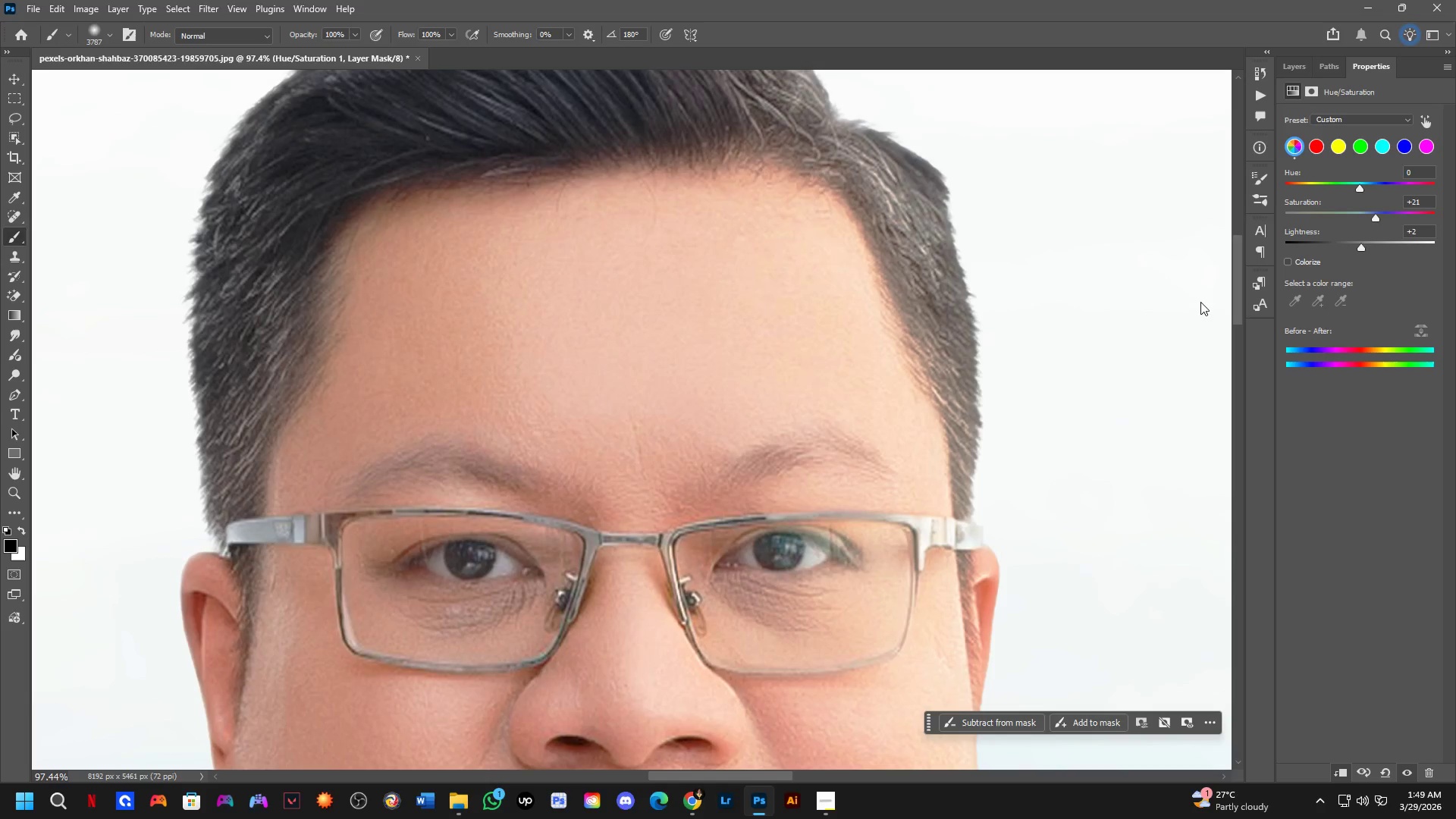 
hold_key(key=ShiftLeft, duration=0.33)
 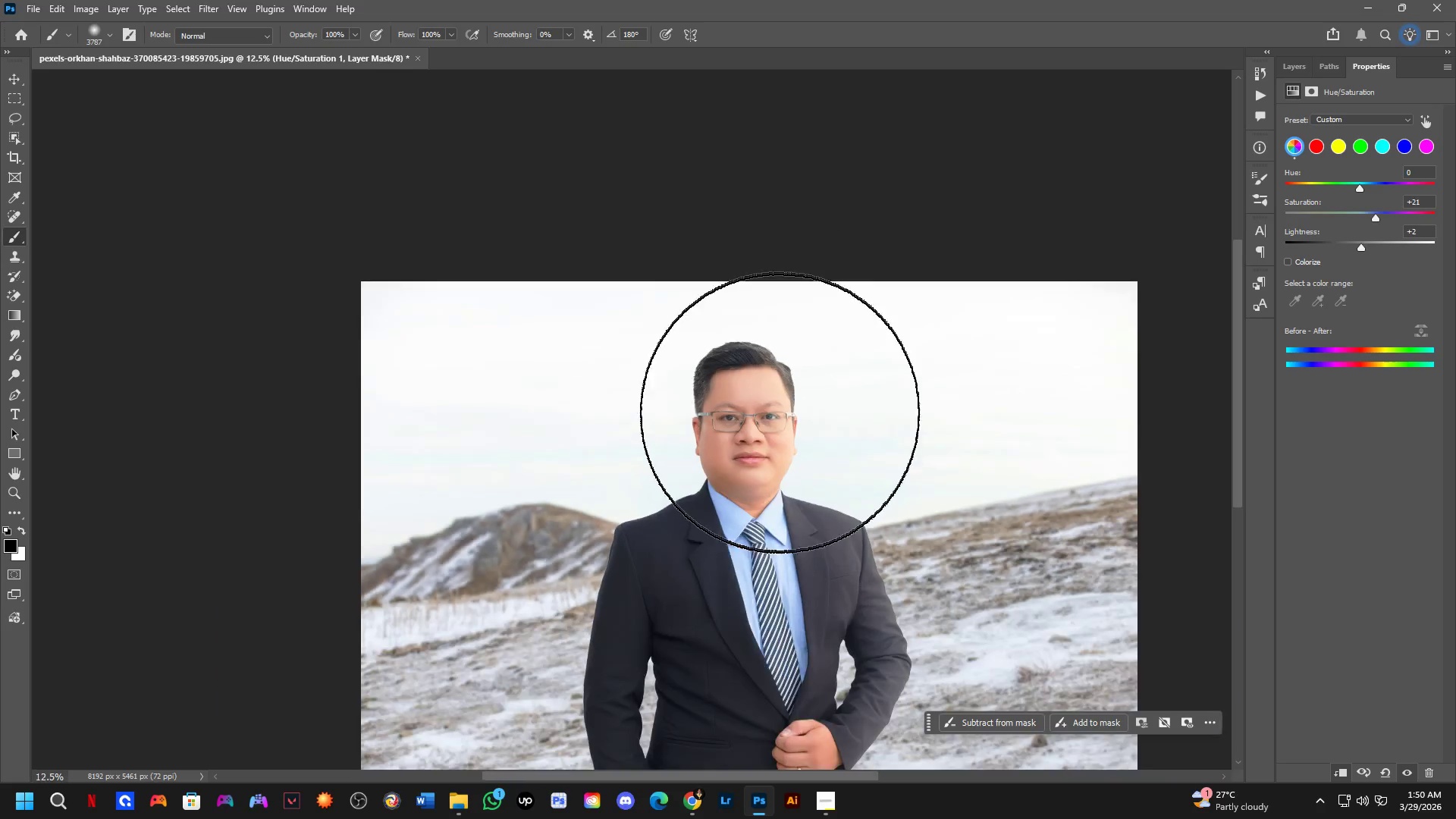 
key(Shift+ShiftLeft)
 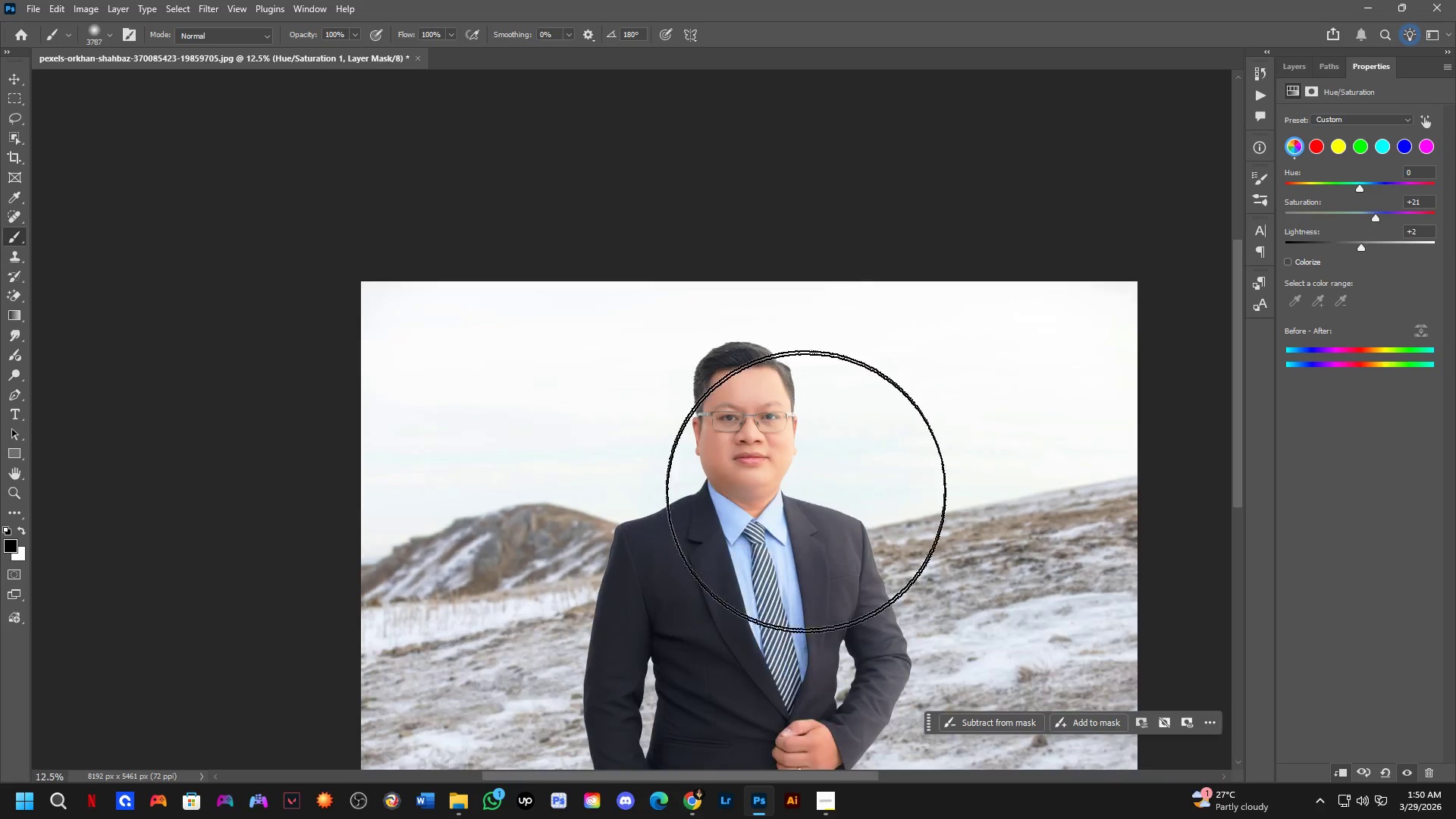 
hold_key(key=Space, duration=0.58)
 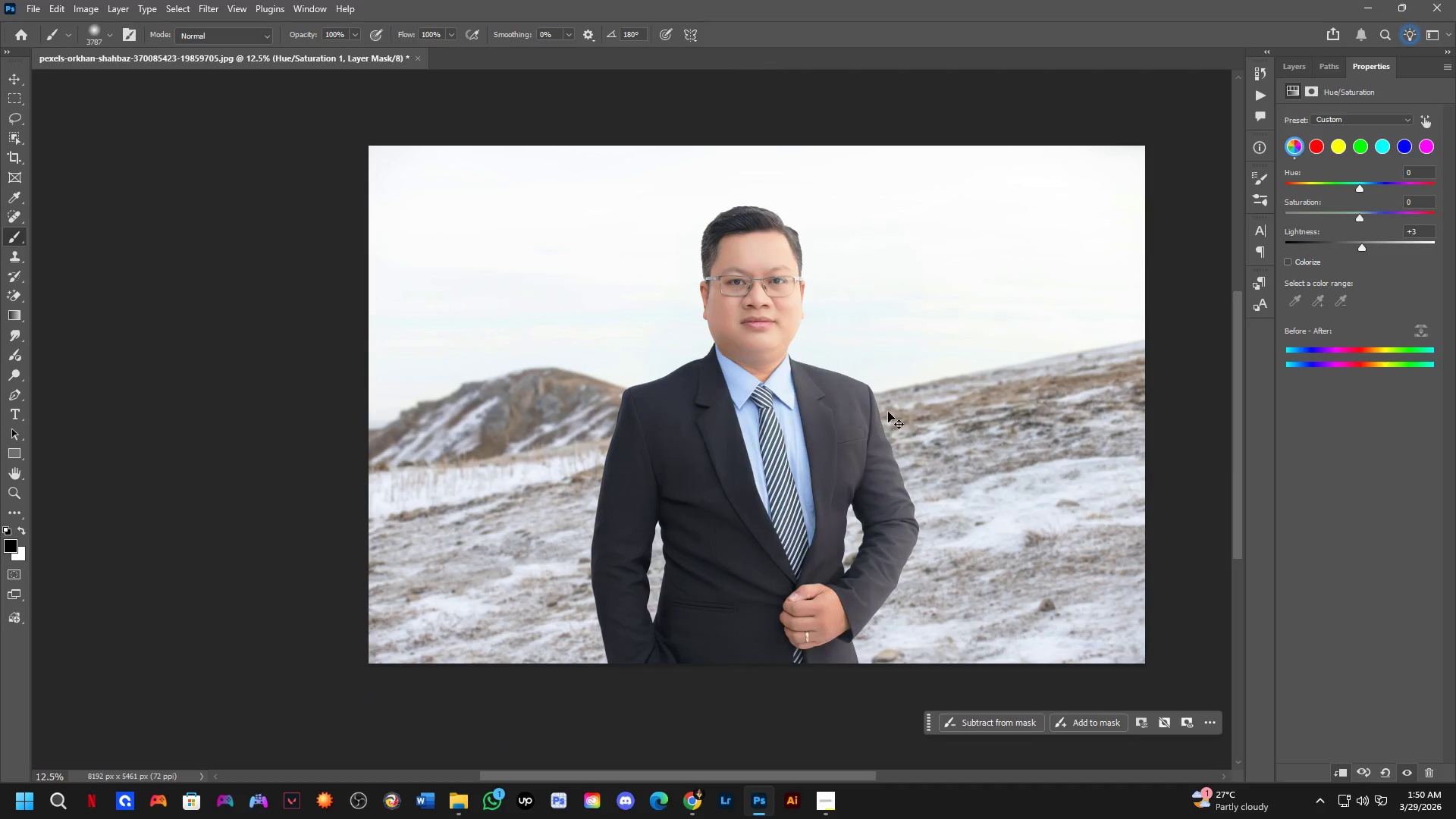 
left_click_drag(start_coordinate=[825, 555], to_coordinate=[833, 419])
 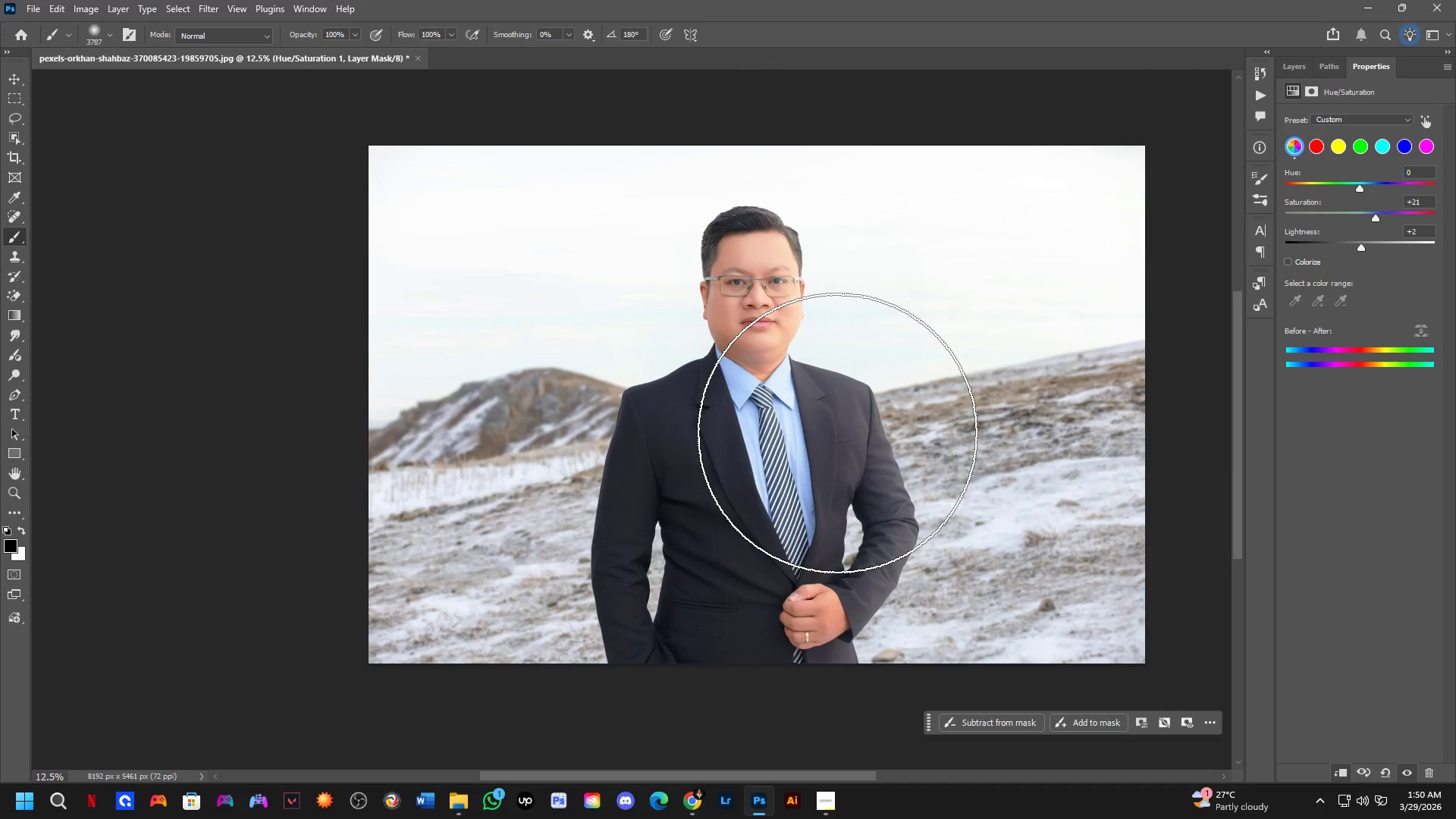 
scroll: coordinate [780, 411], scroll_direction: down, amount: 10.0
 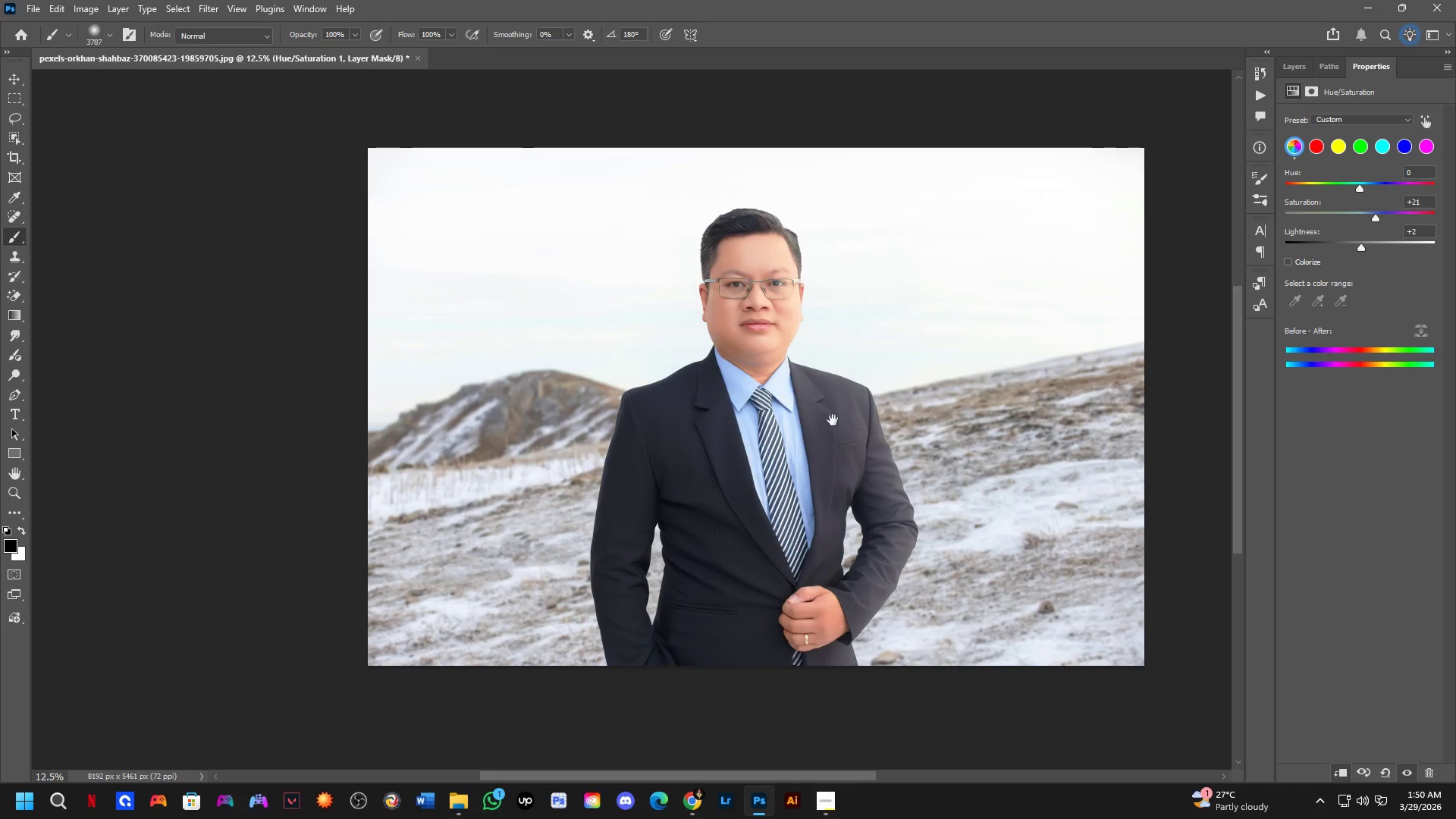 
key(Control+Z)
 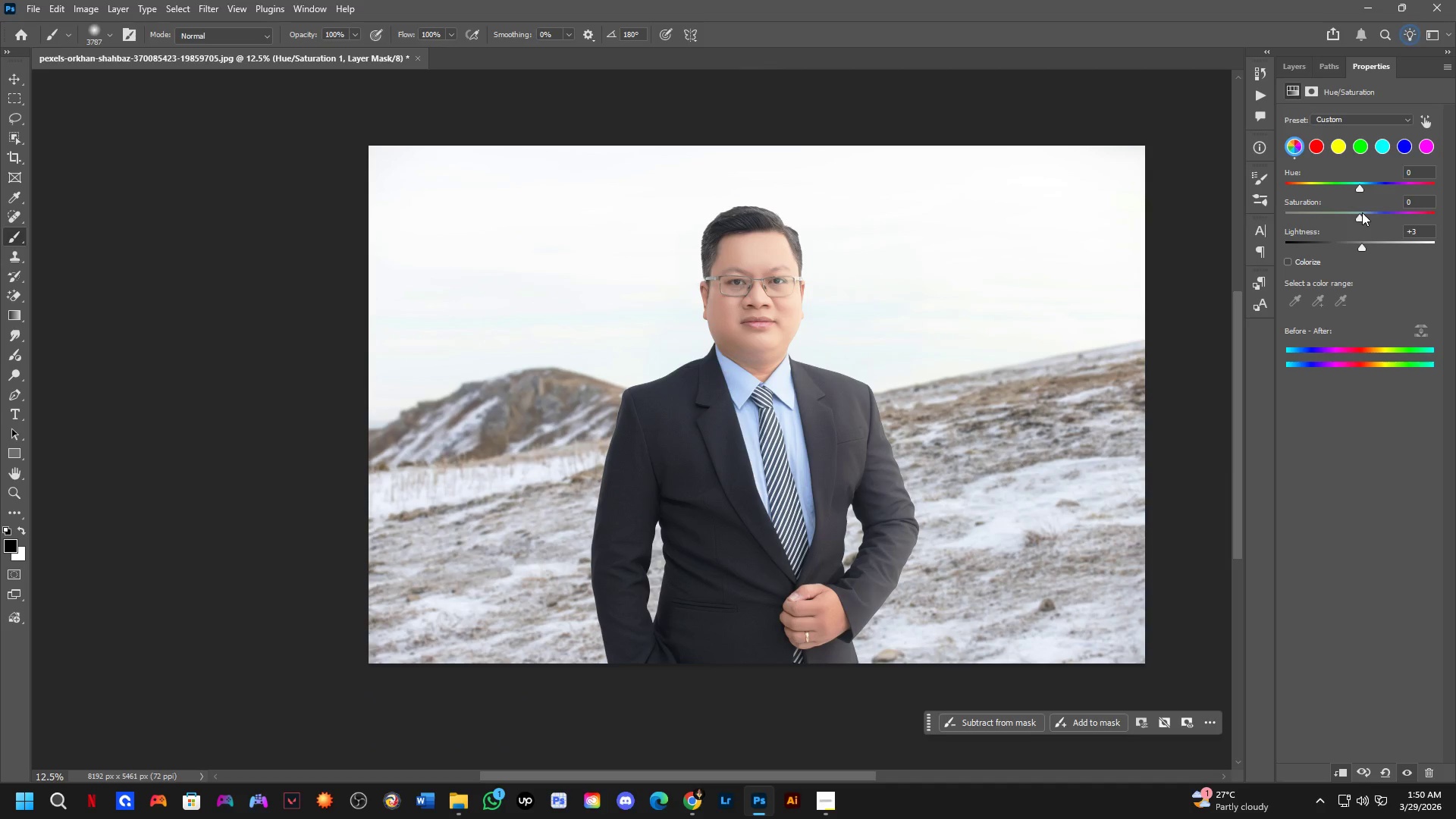 
left_click_drag(start_coordinate=[1363, 220], to_coordinate=[1367, 220])
 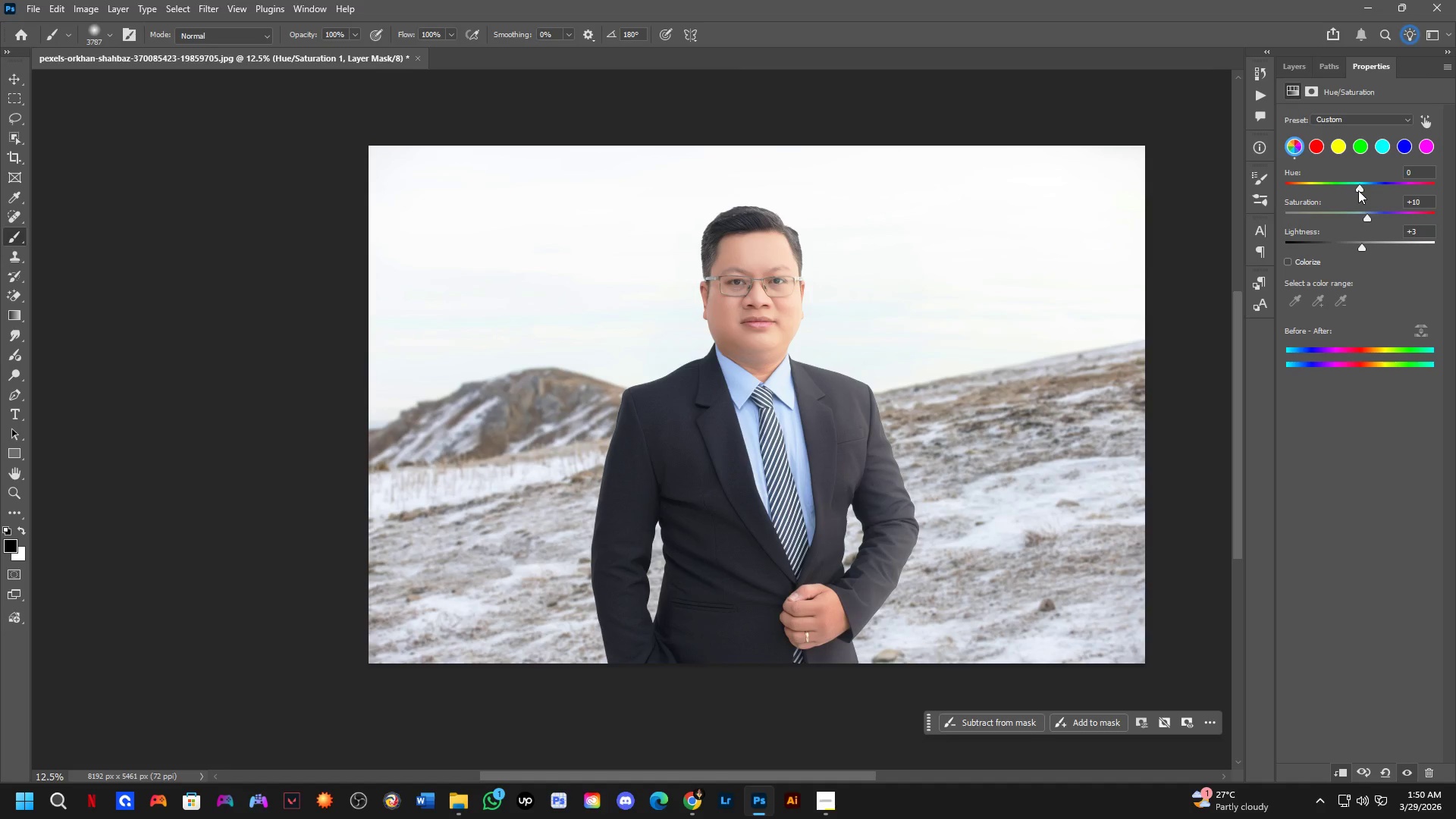 
left_click_drag(start_coordinate=[1358, 190], to_coordinate=[1354, 189])
 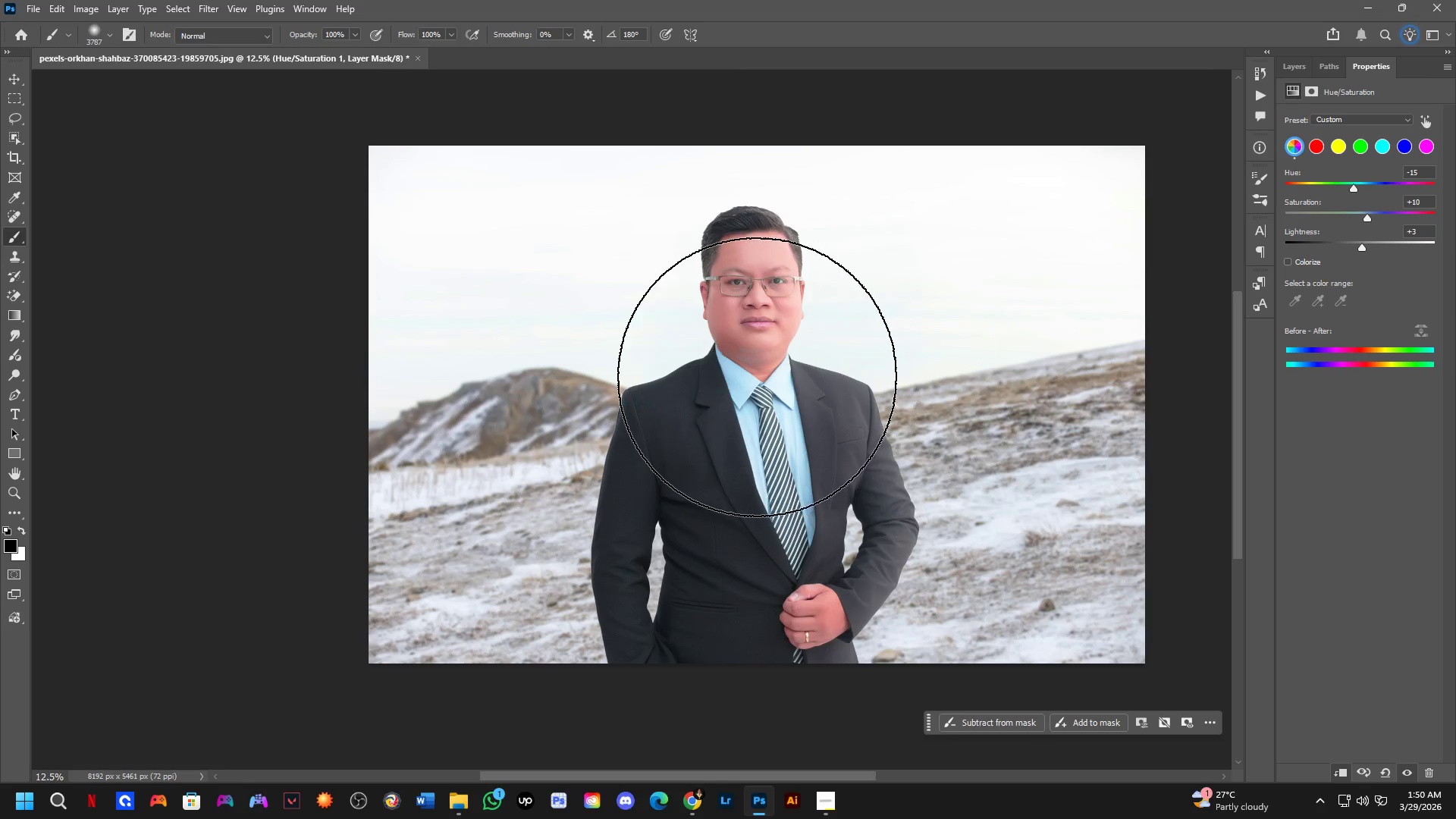 
hold_key(key=Space, duration=0.44)
 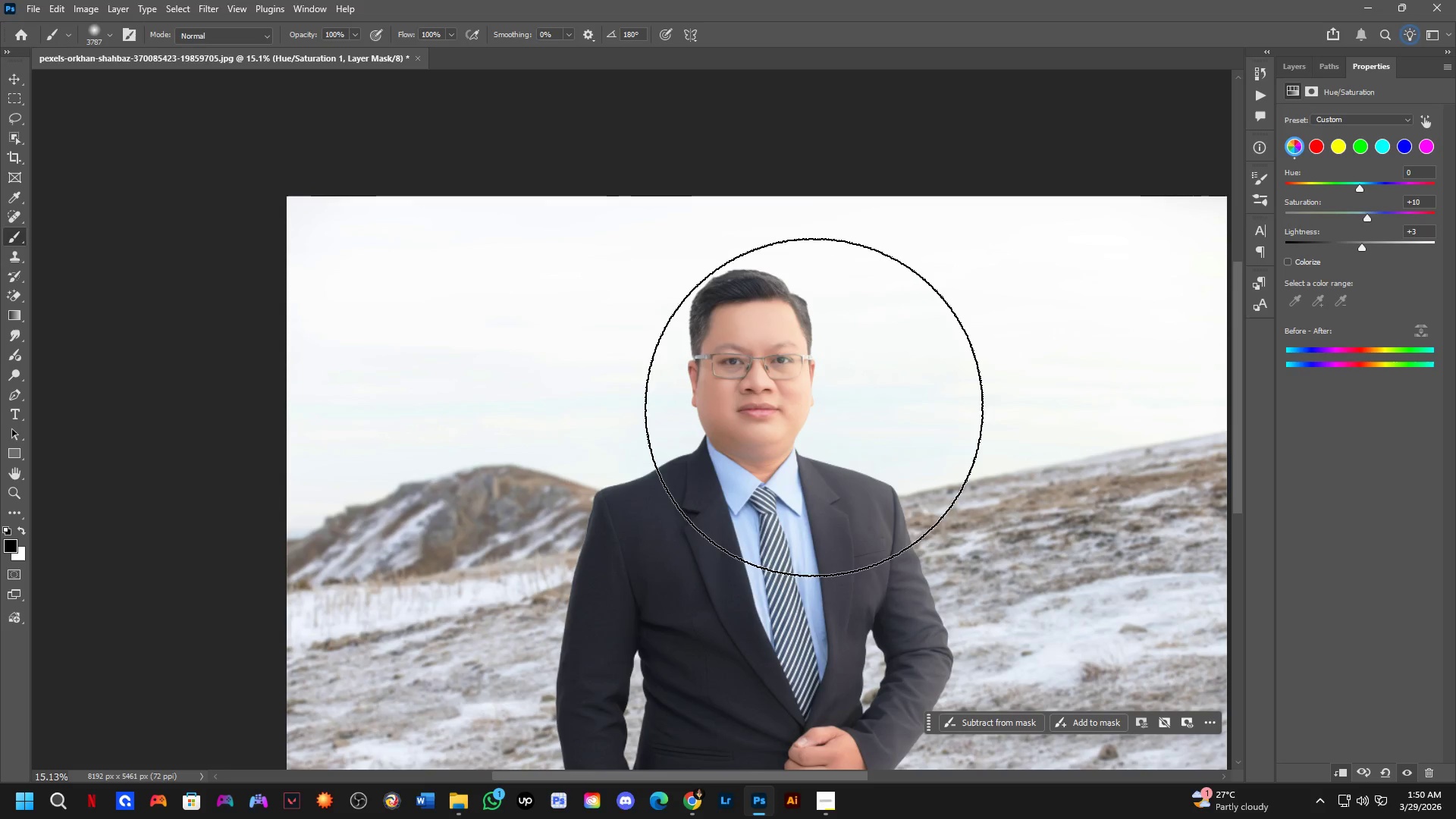 
left_click_drag(start_coordinate=[791, 356], to_coordinate=[791, 454])
 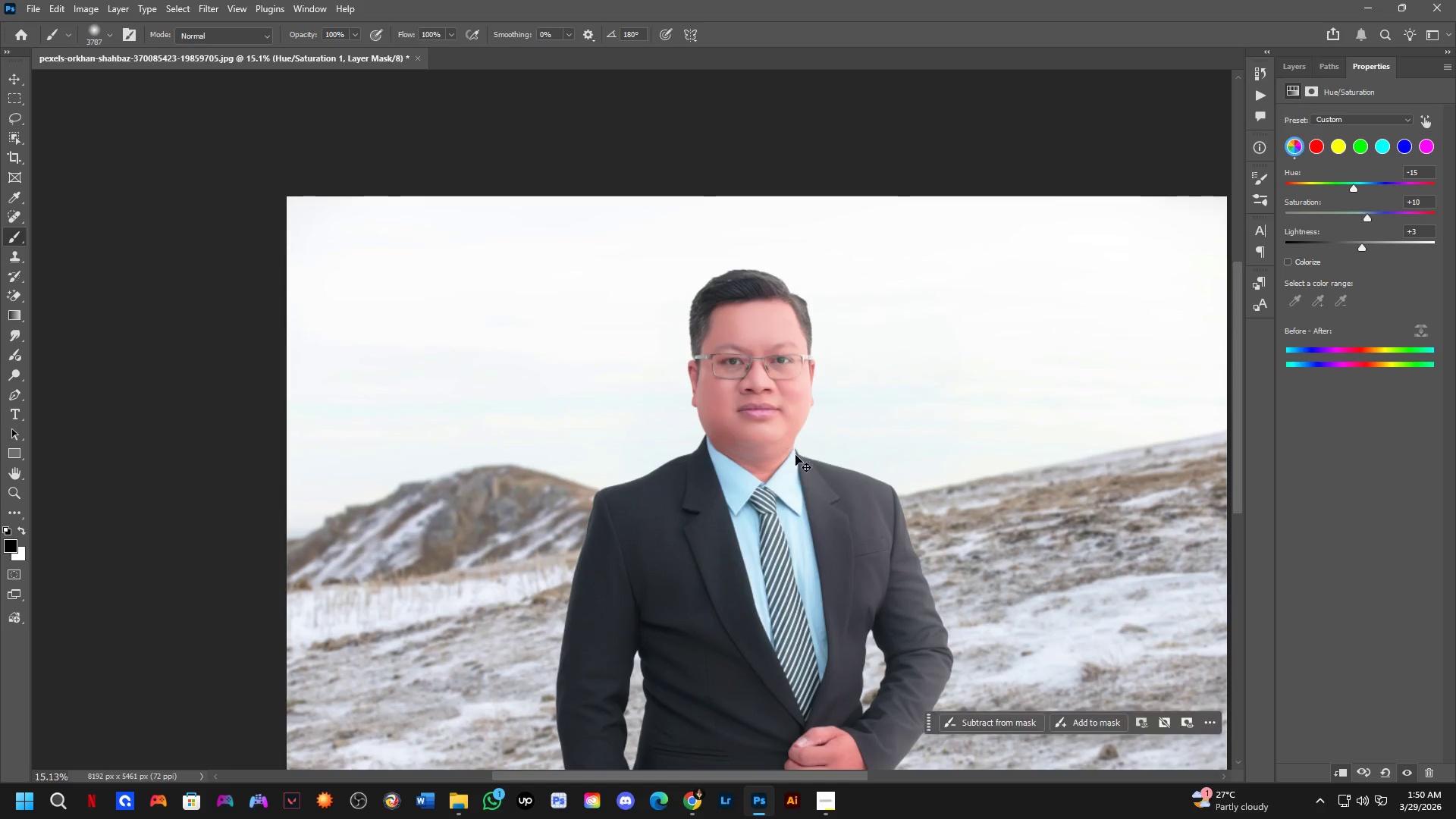 
scroll: coordinate [756, 373], scroll_direction: up, amount: 2.0
 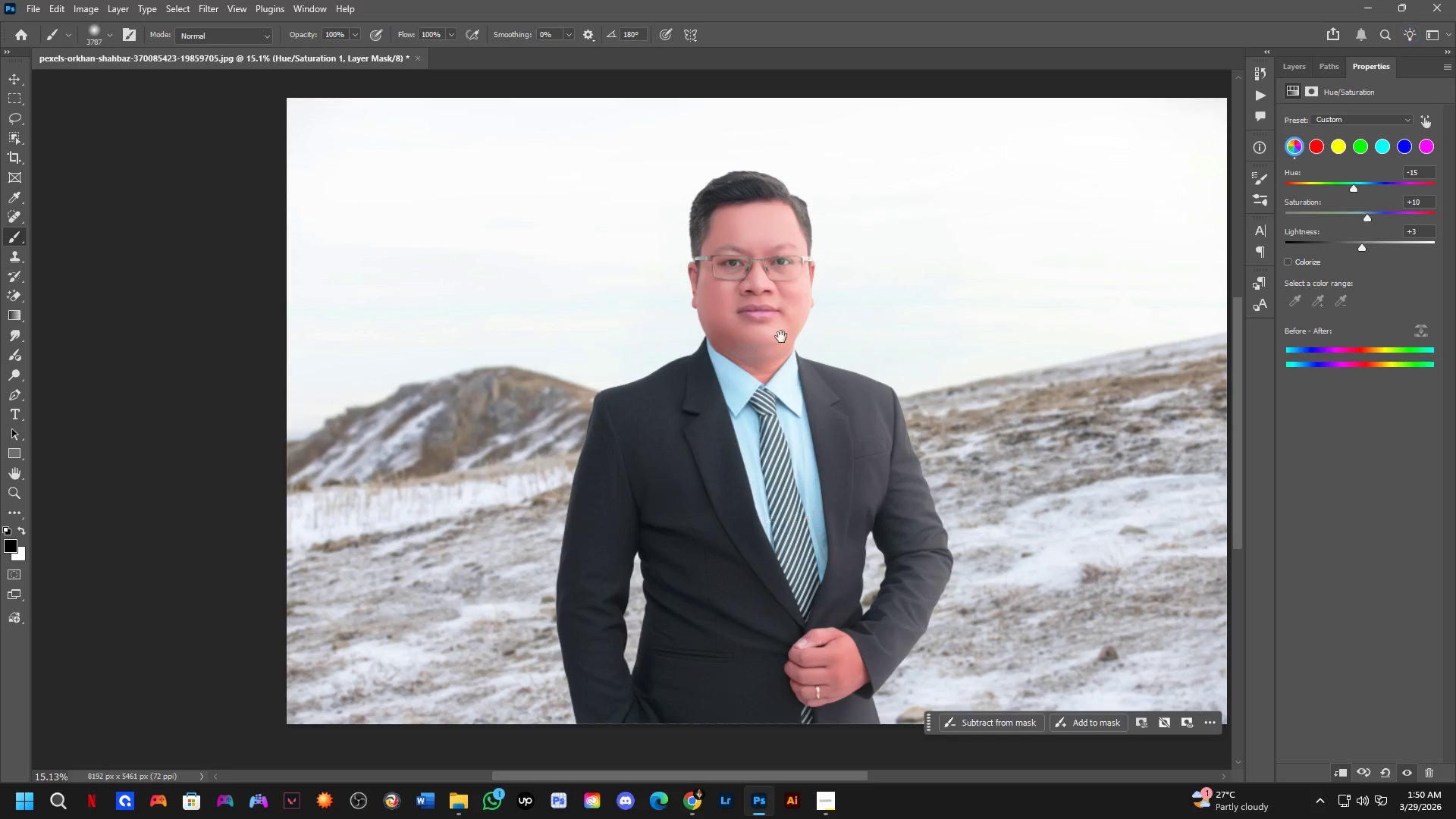 
key(Control+ControlLeft)
 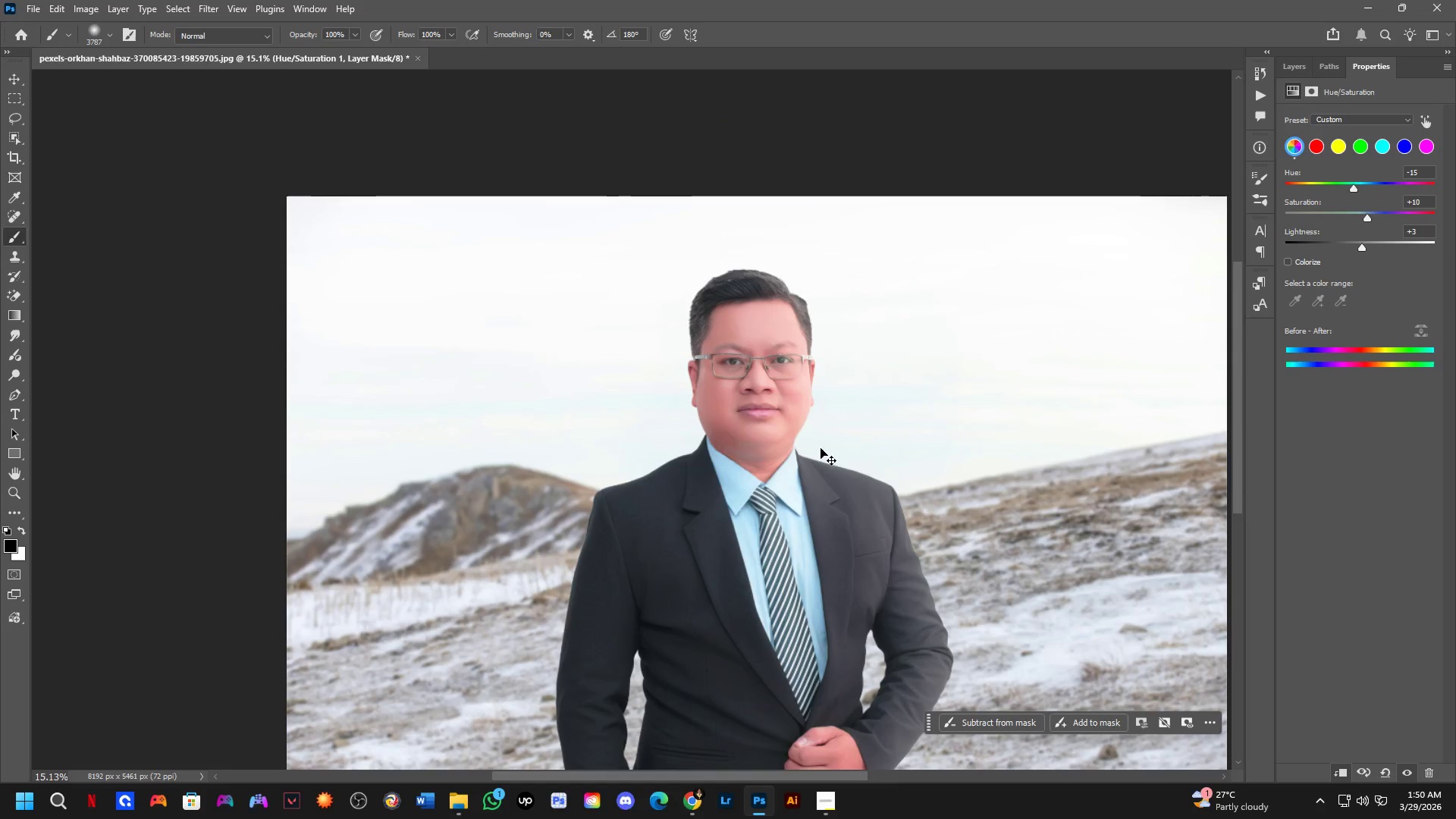 
key(Control+Z)
 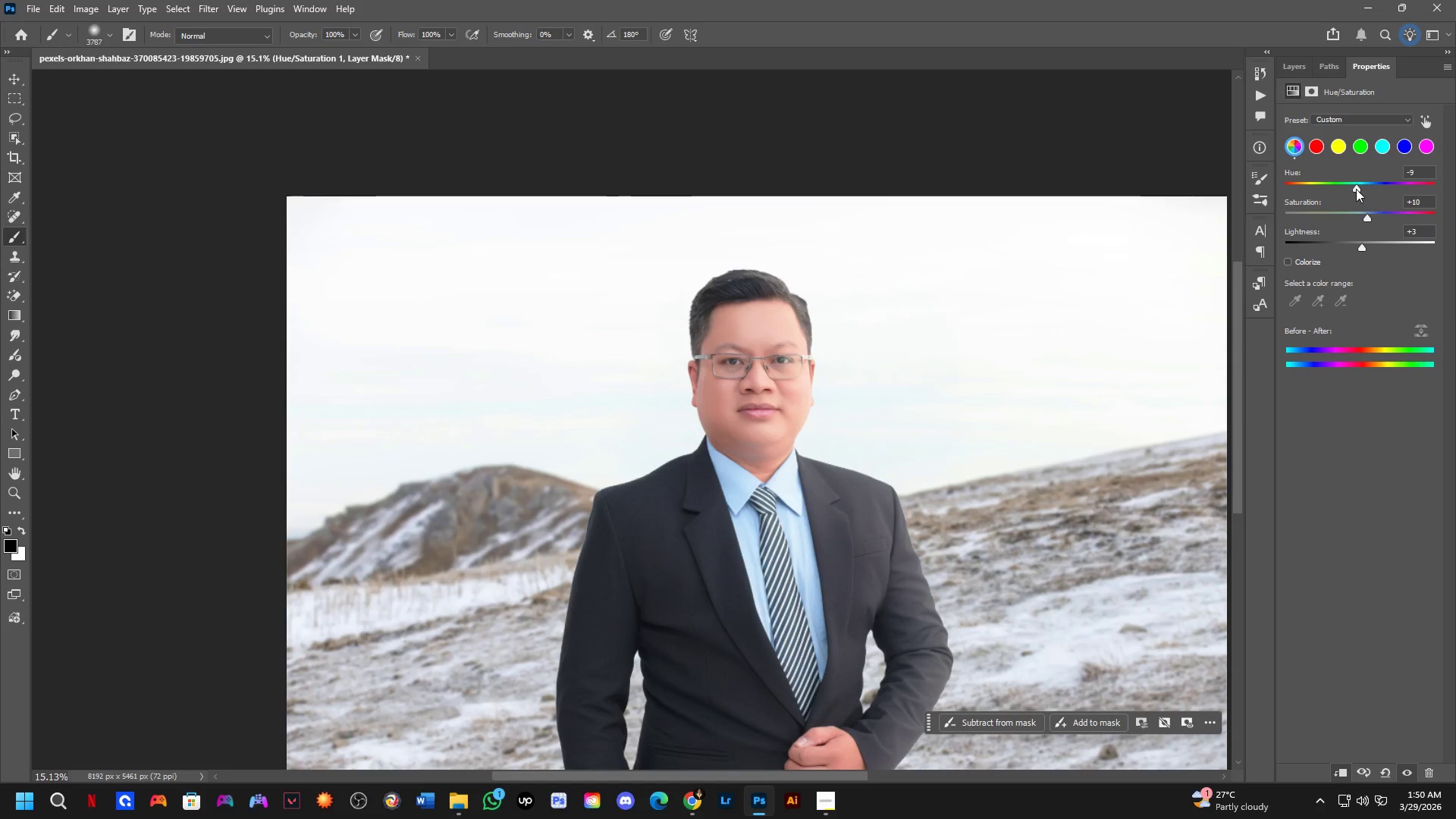 
wait(6.19)
 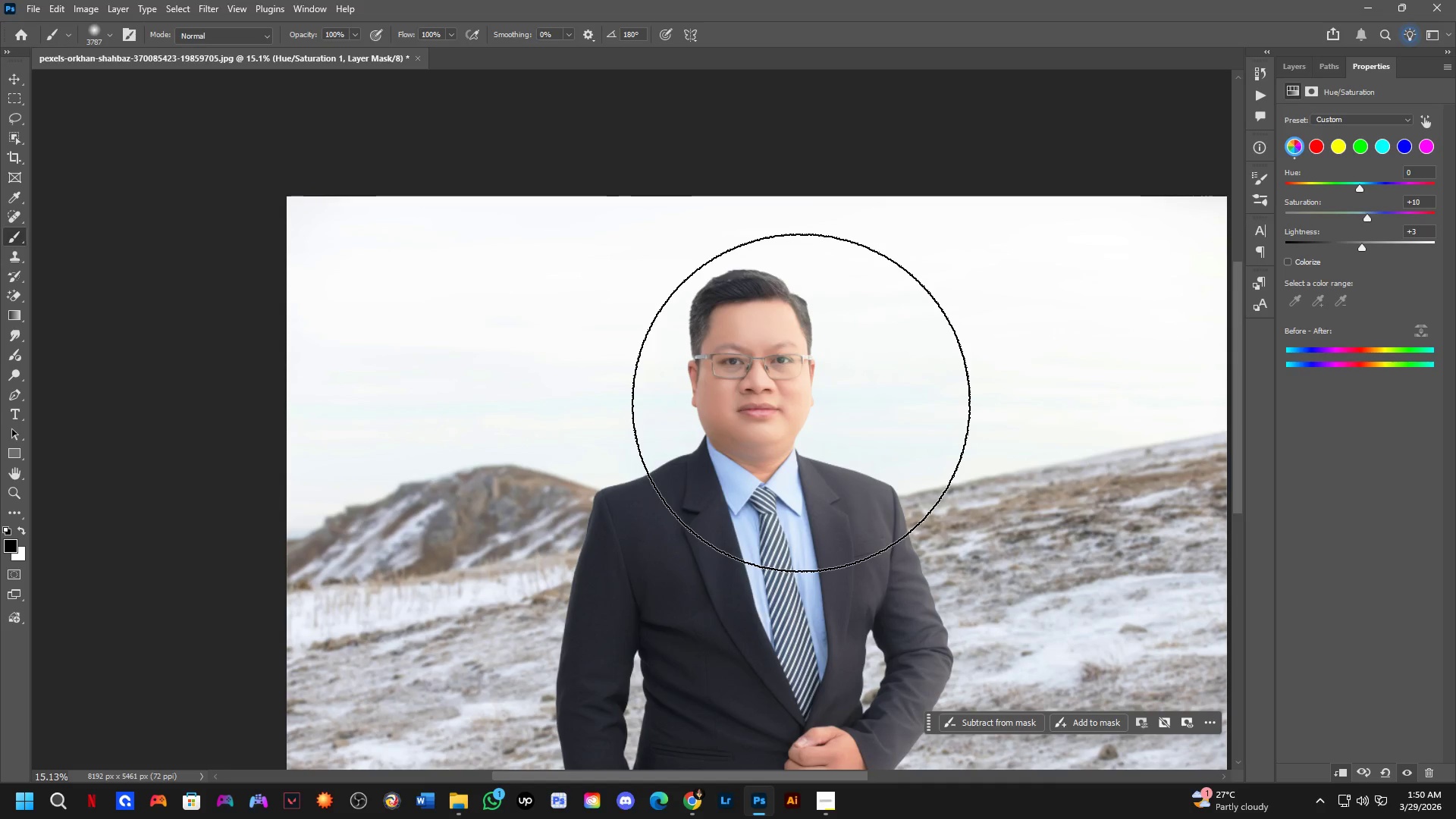 
key(Shift+ShiftLeft)
 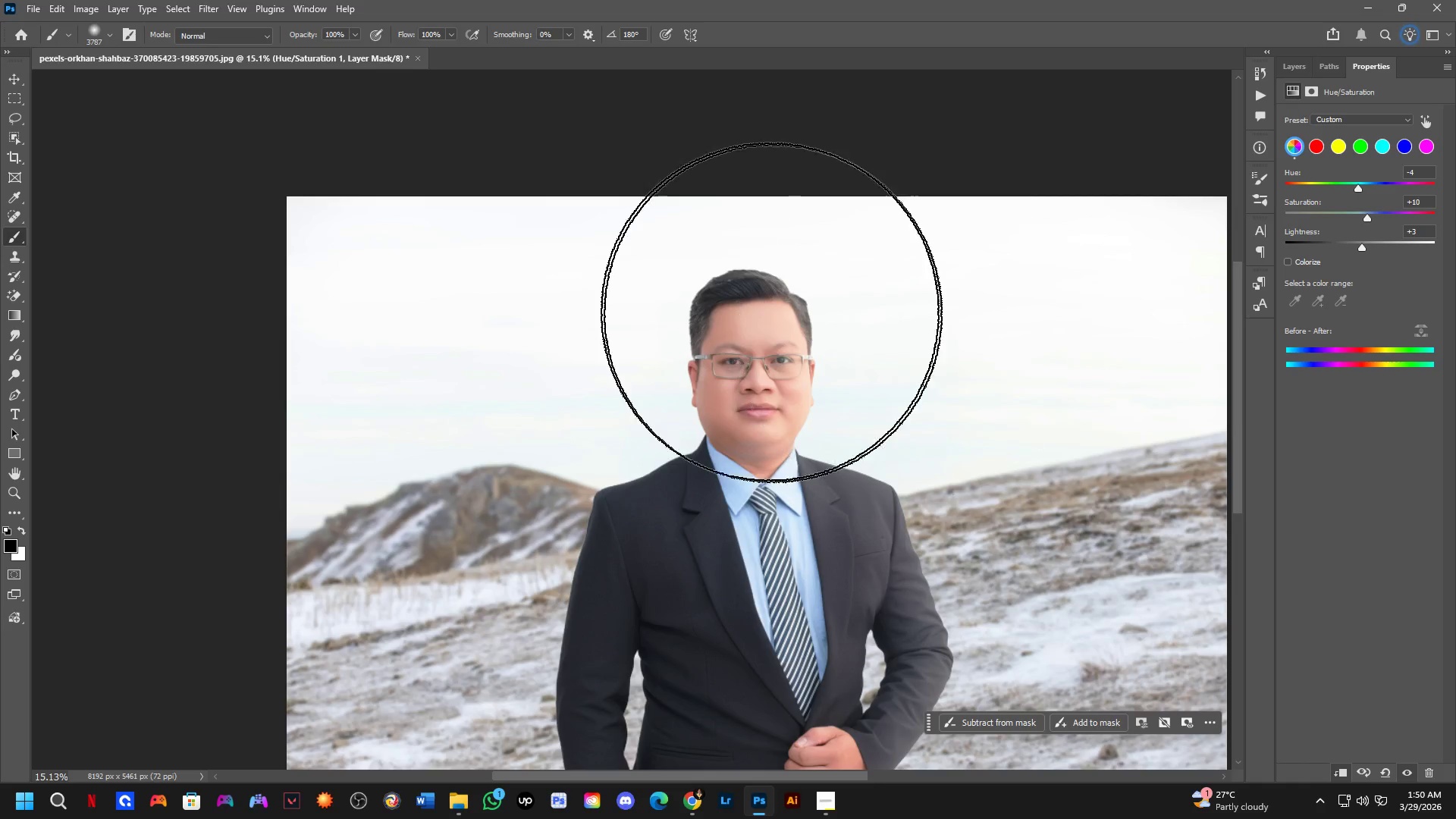 
scroll: coordinate [764, 303], scroll_direction: down, amount: 3.0
 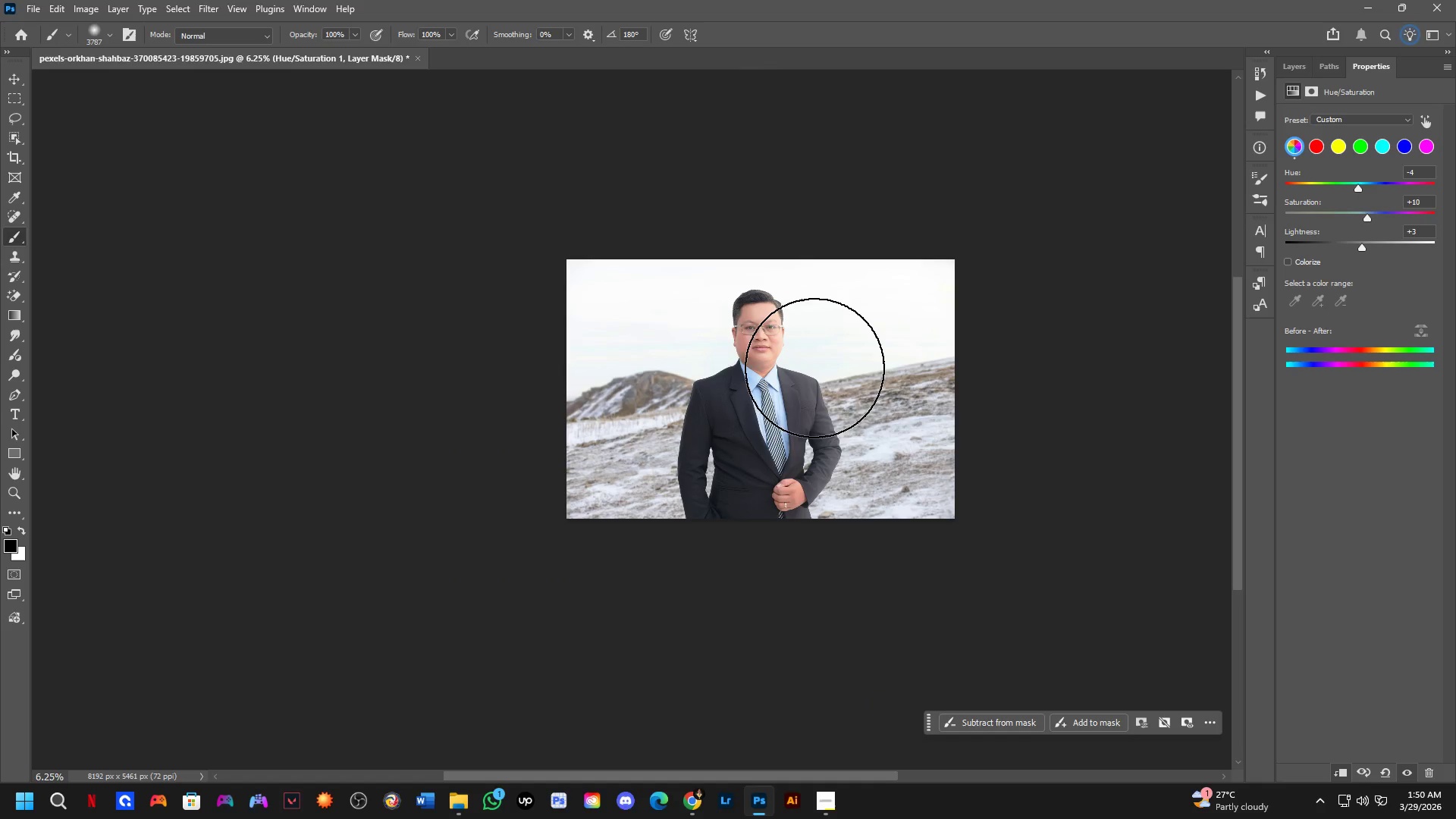 
key(Shift+ShiftLeft)
 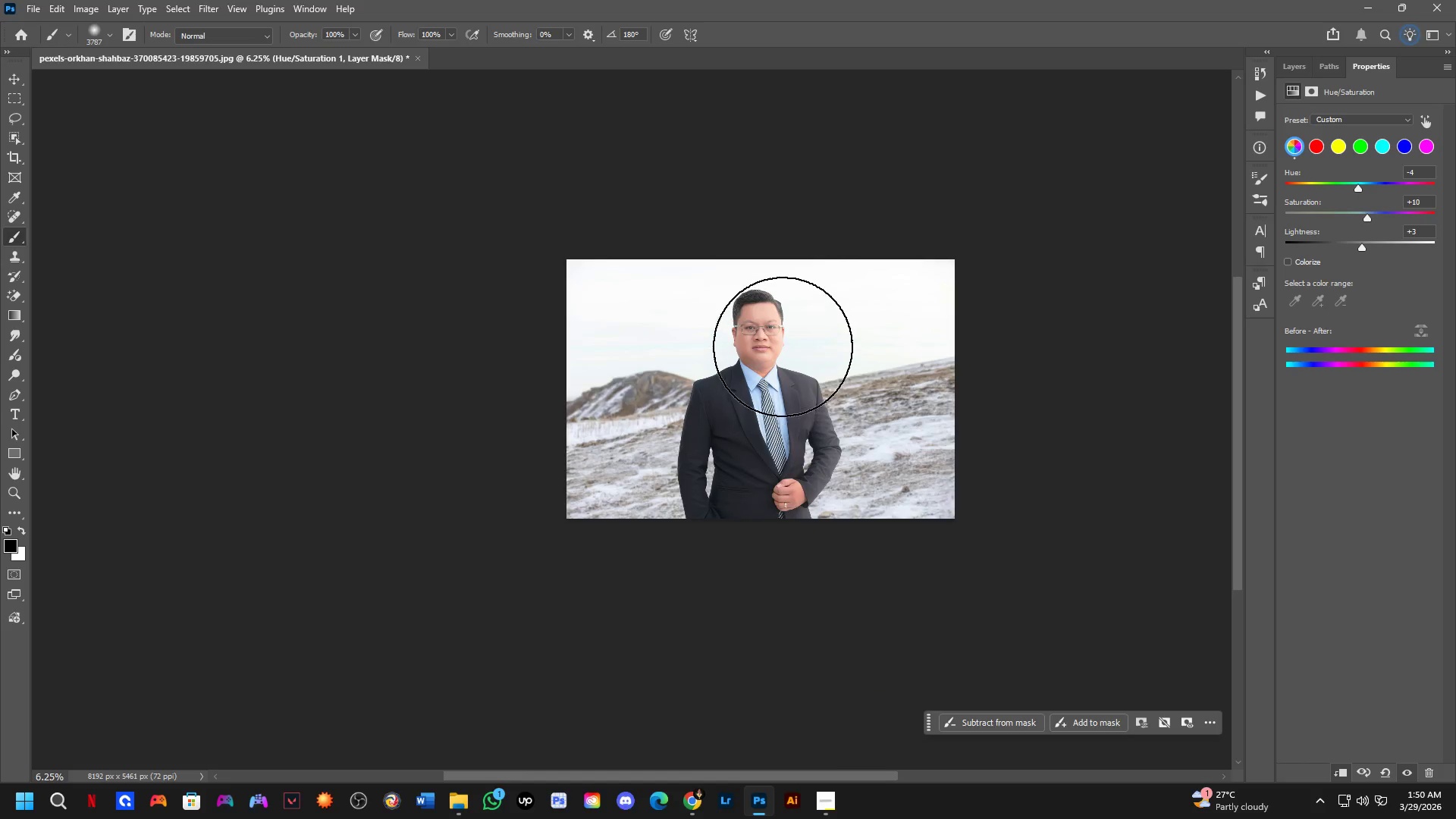 
scroll: coordinate [782, 346], scroll_direction: up, amount: 3.0
 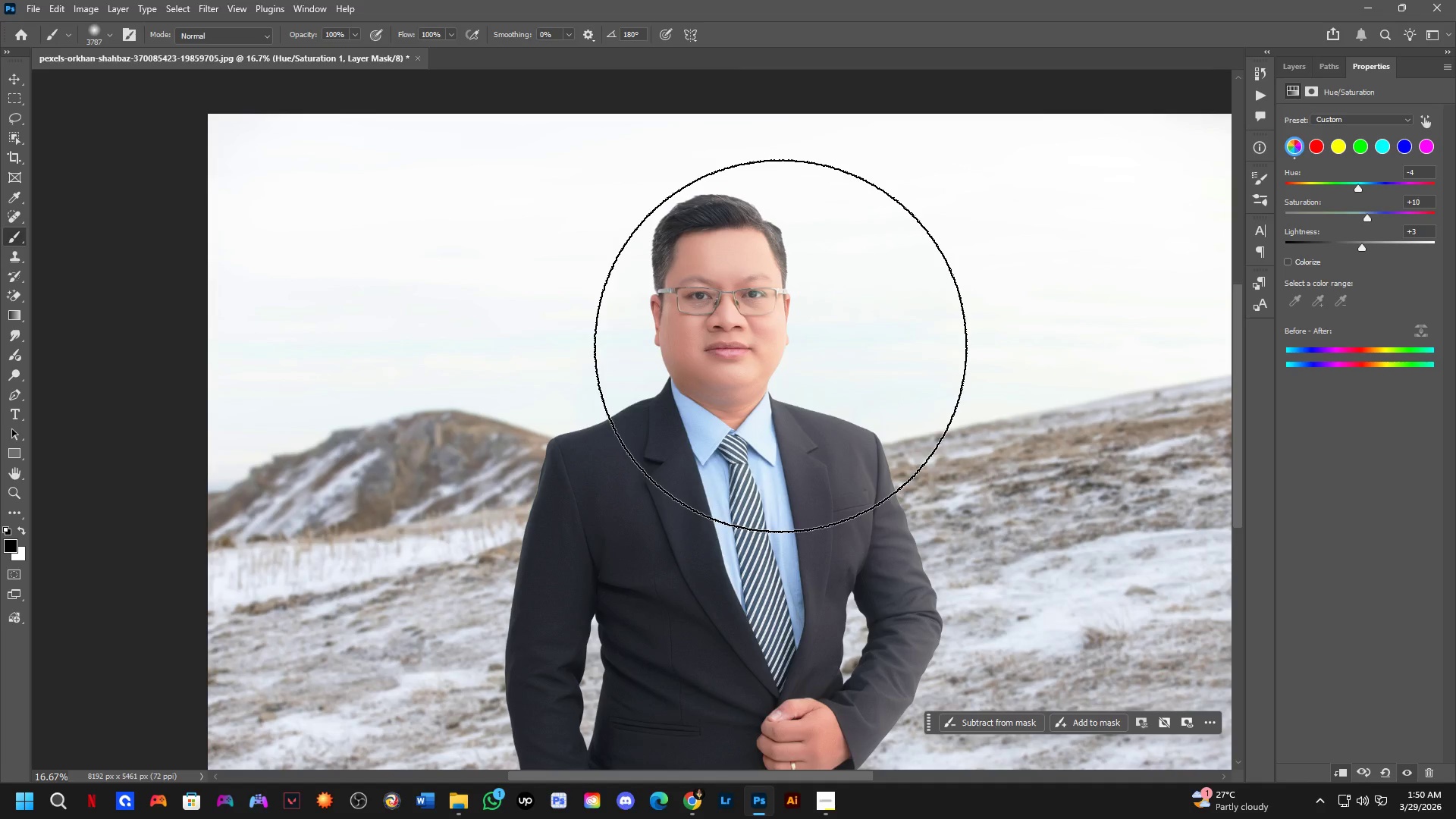 
key(Control+Z)
 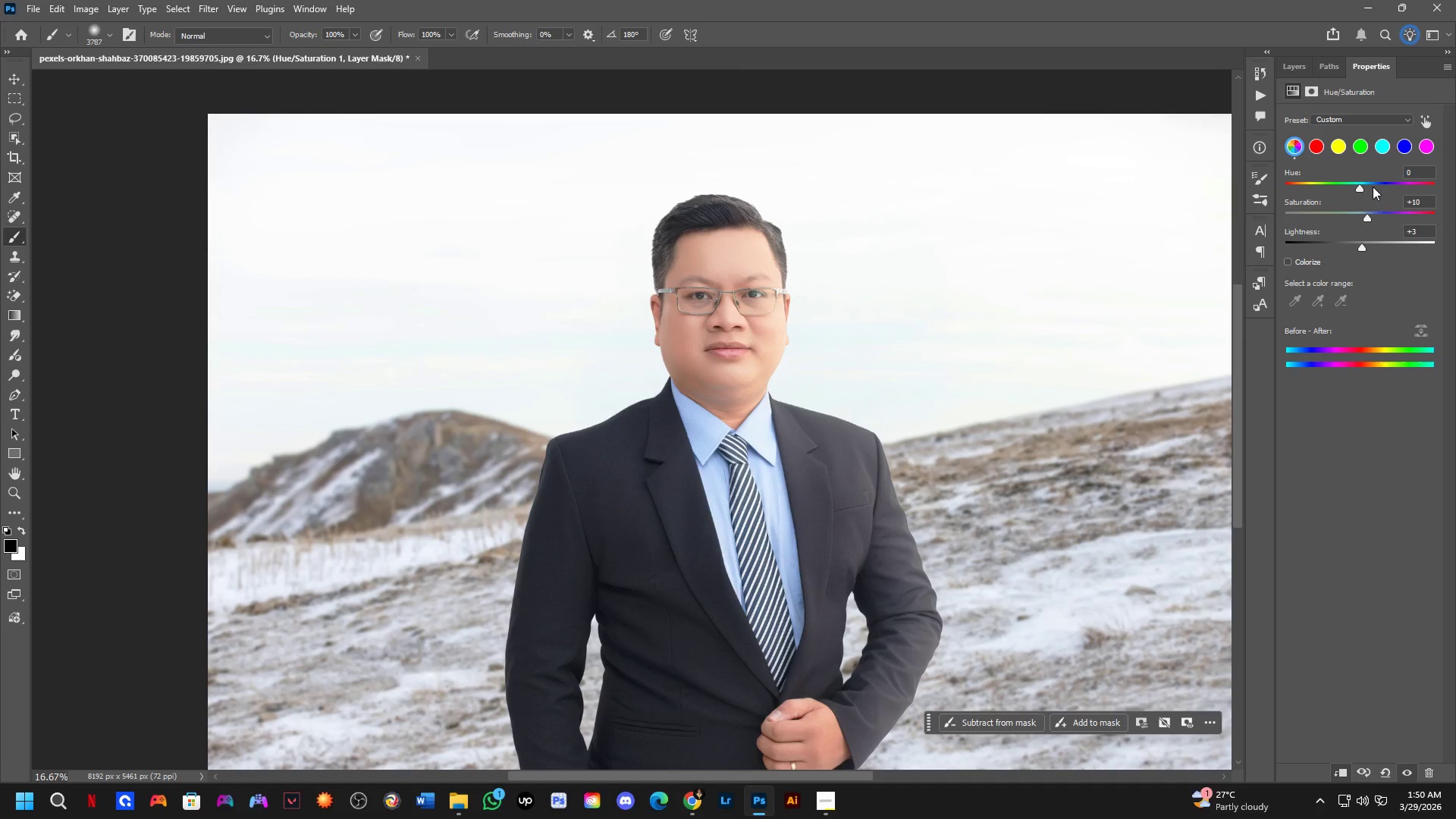 
left_click_drag(start_coordinate=[1362, 189], to_coordinate=[1358, 184])
 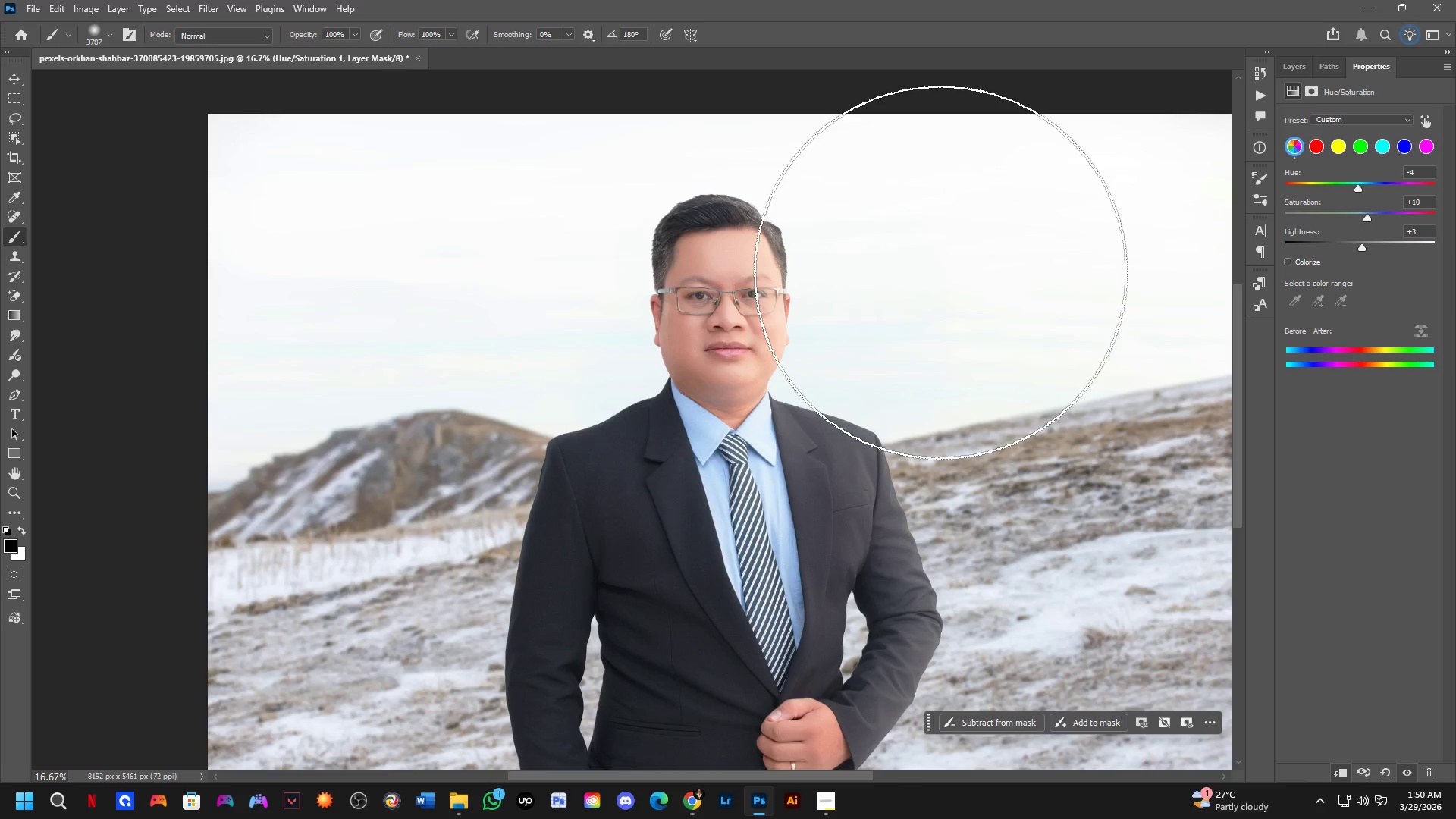 
key(Shift+ShiftLeft)
 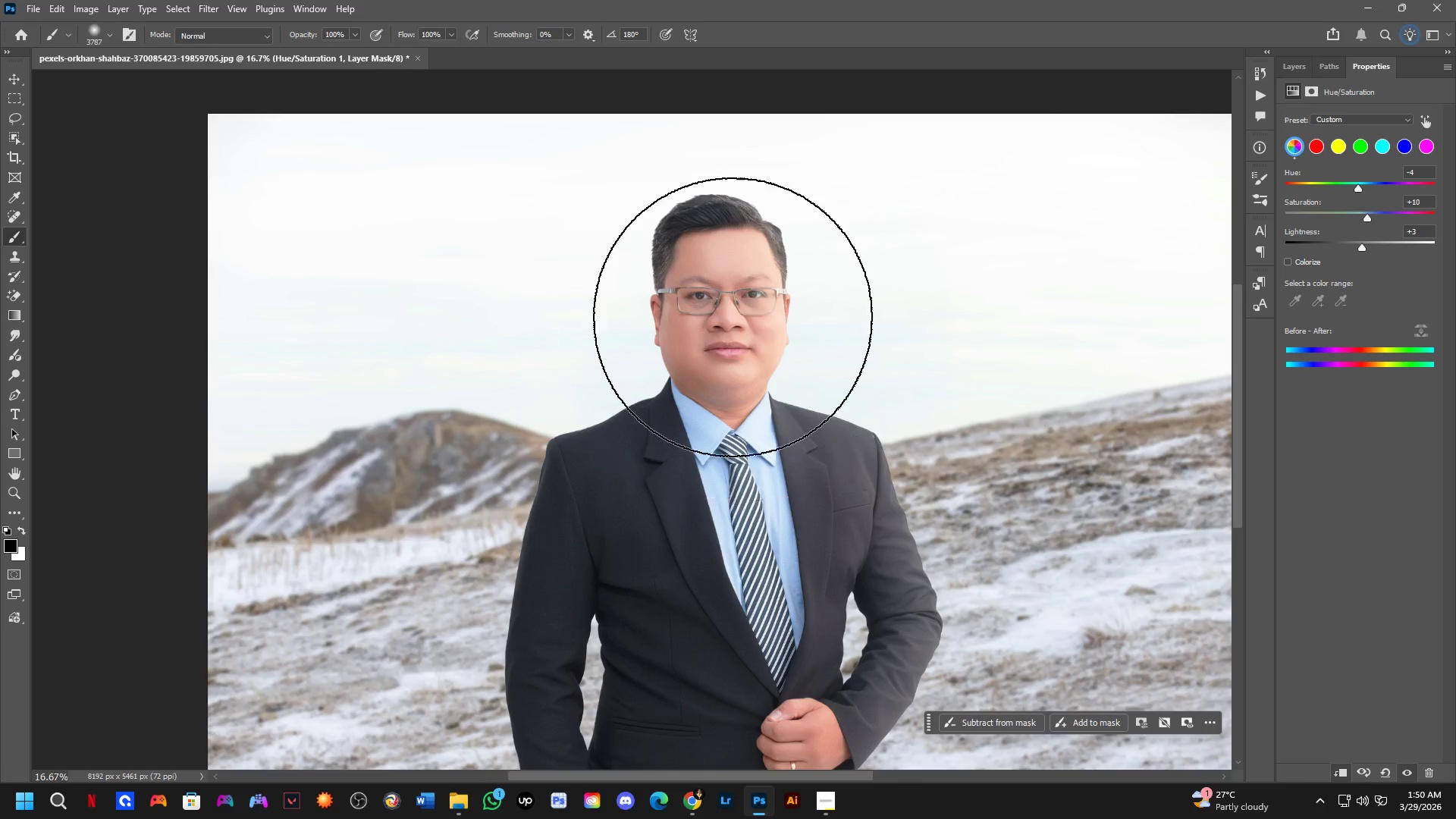 
hold_key(key=Space, duration=0.53)
 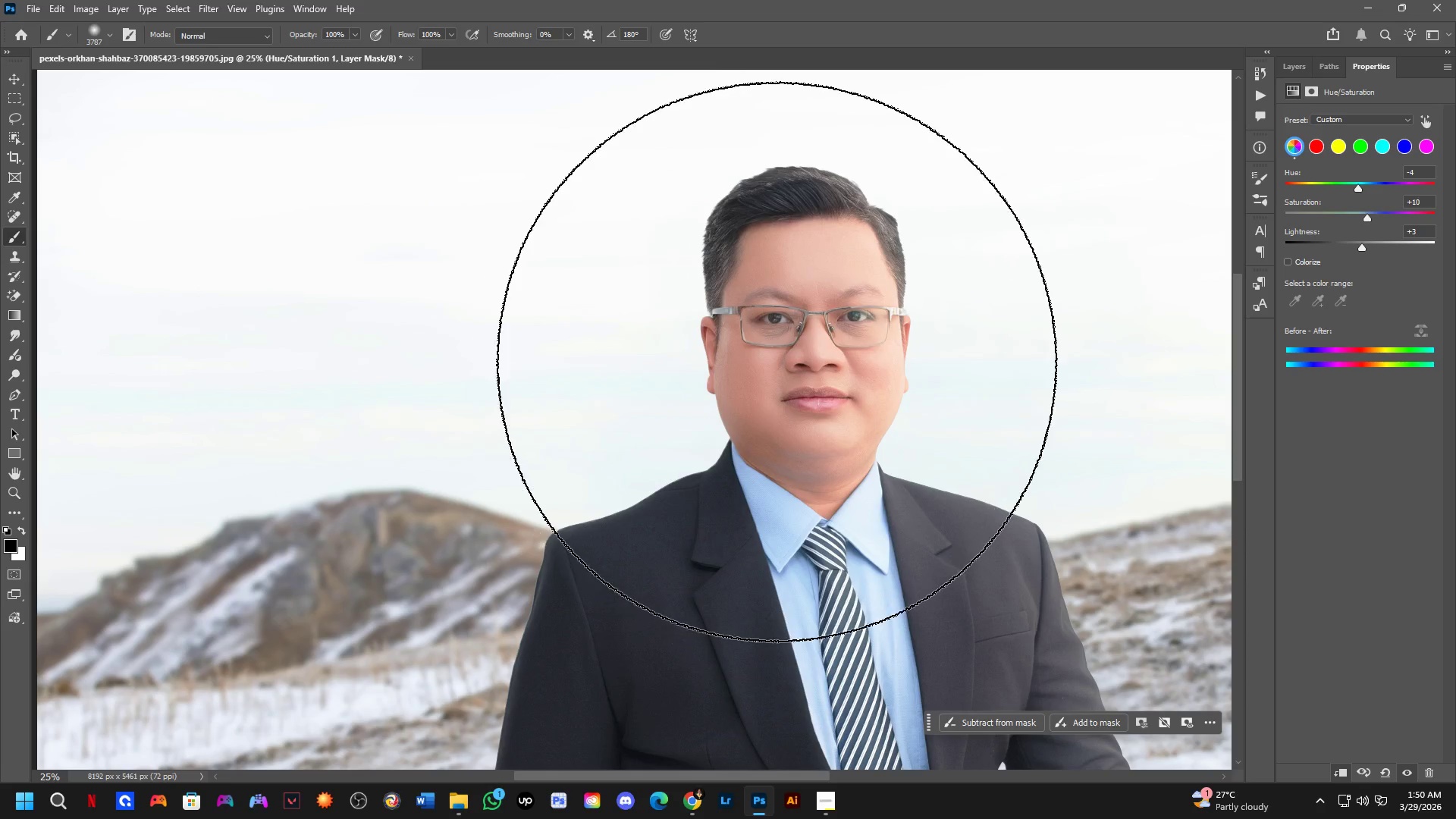 
left_click_drag(start_coordinate=[825, 410], to_coordinate=[813, 452])
 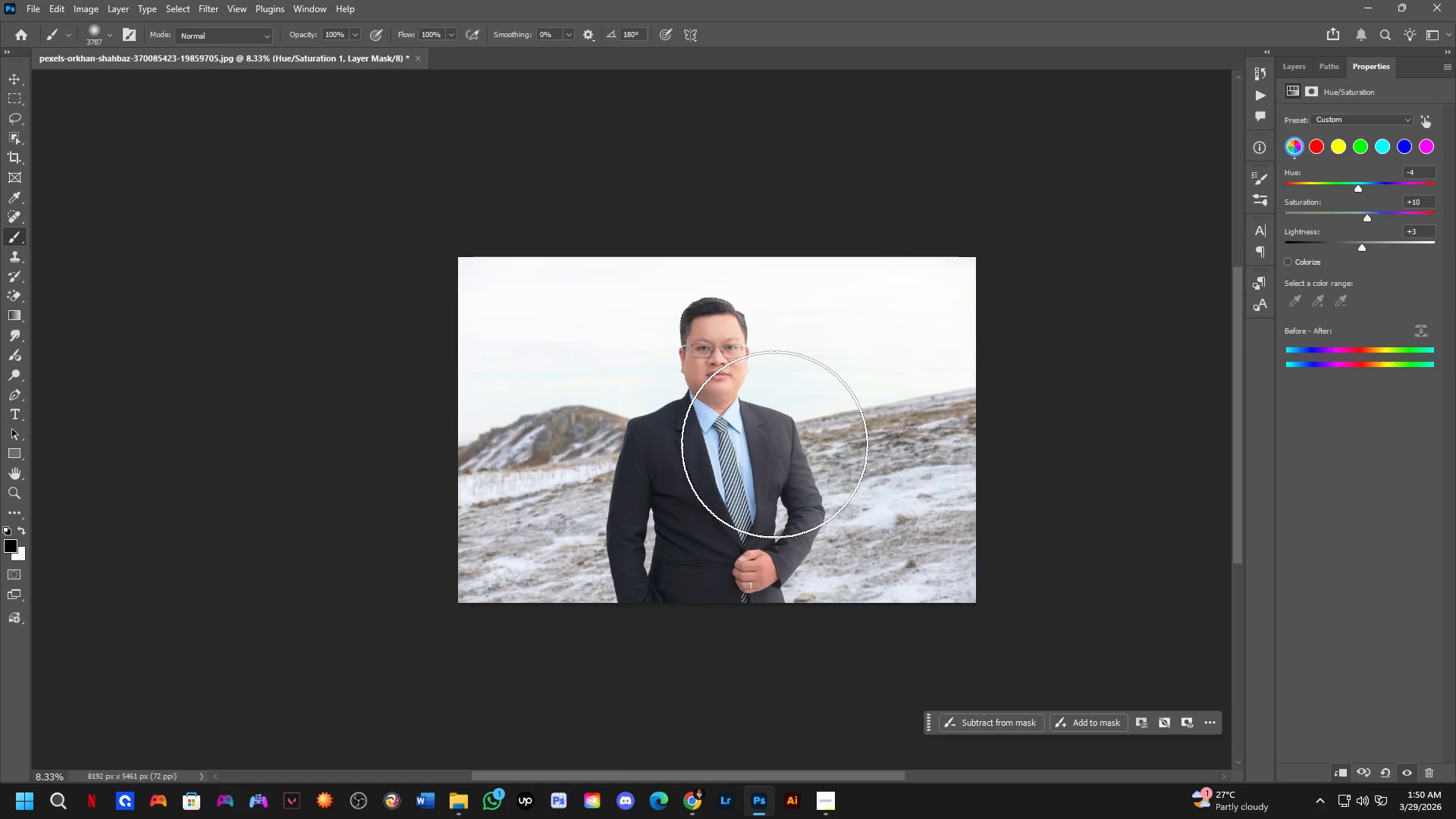 
scroll: coordinate [733, 317], scroll_direction: down, amount: 3.0
 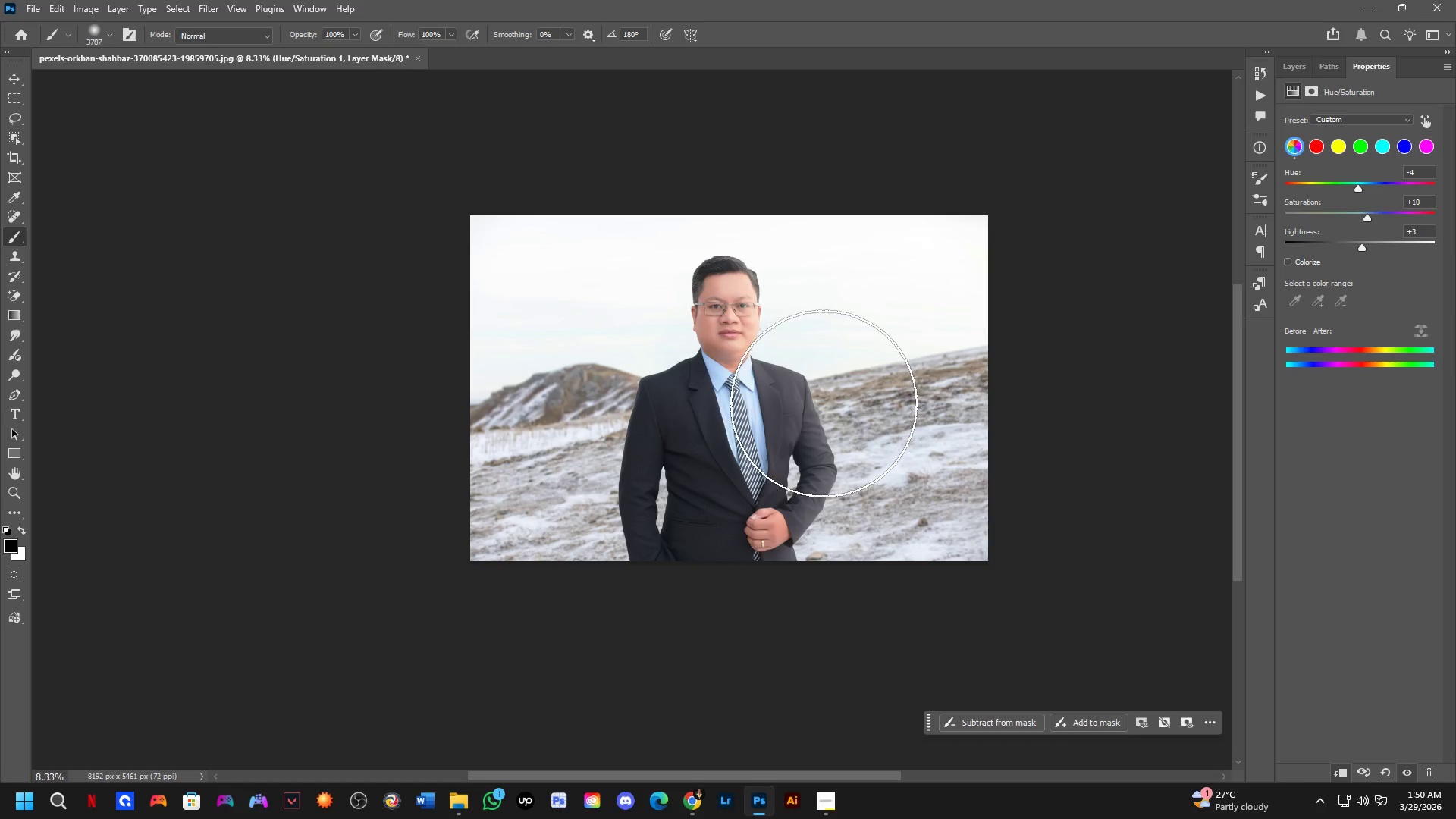 
key(Shift+ShiftLeft)
 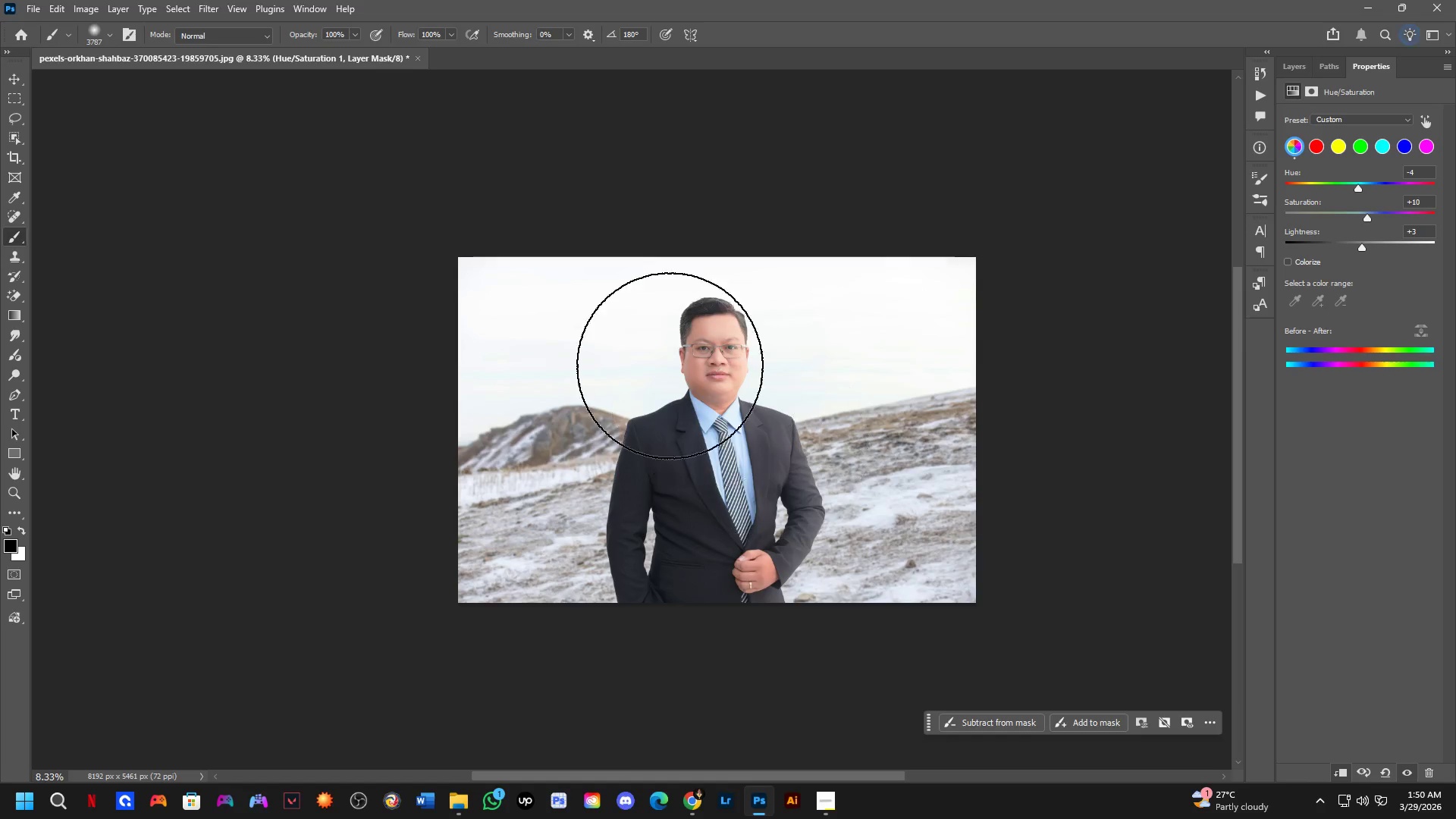 
key(Shift+ShiftLeft)
 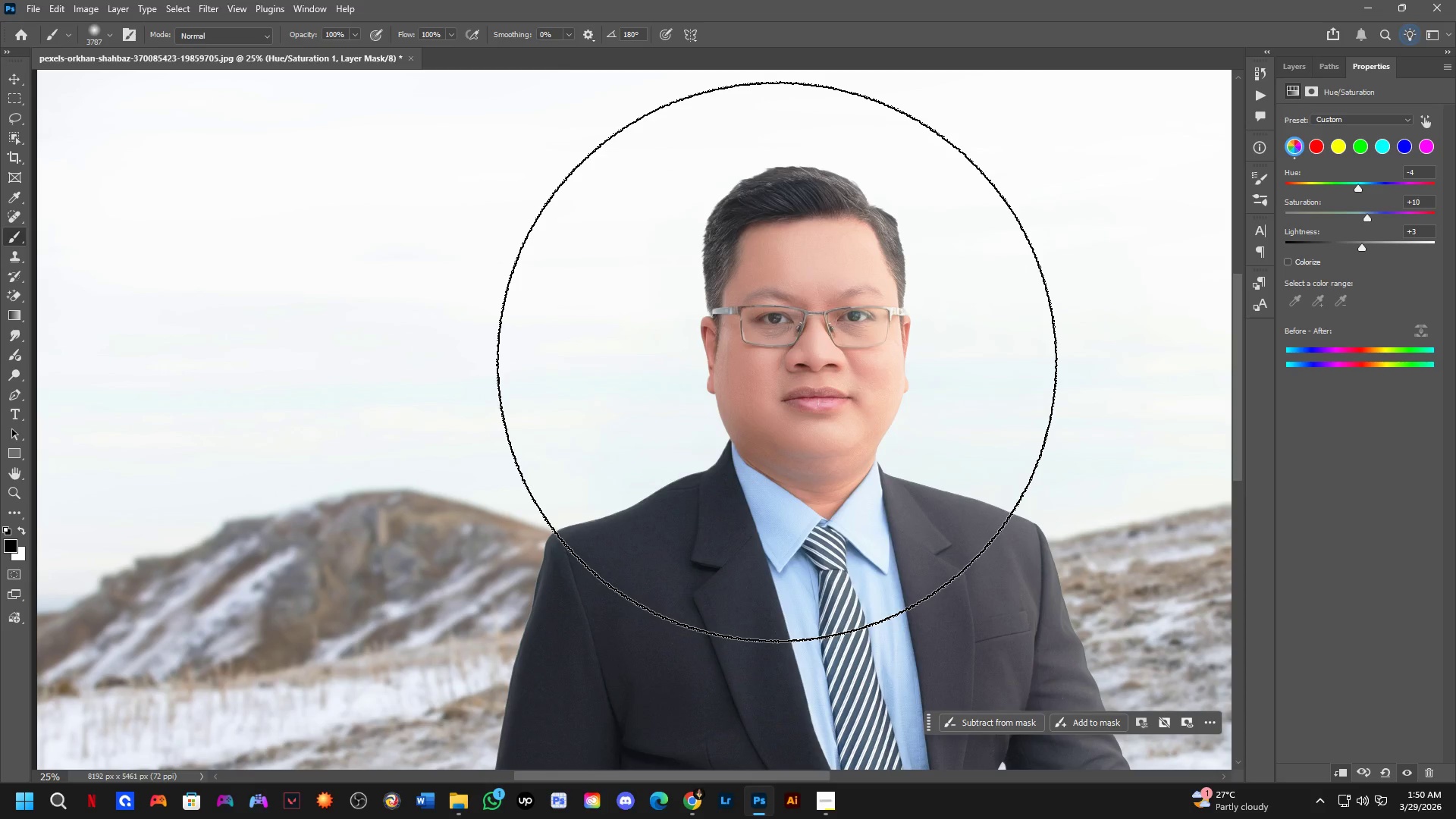 
scroll: coordinate [669, 363], scroll_direction: up, amount: 3.0
 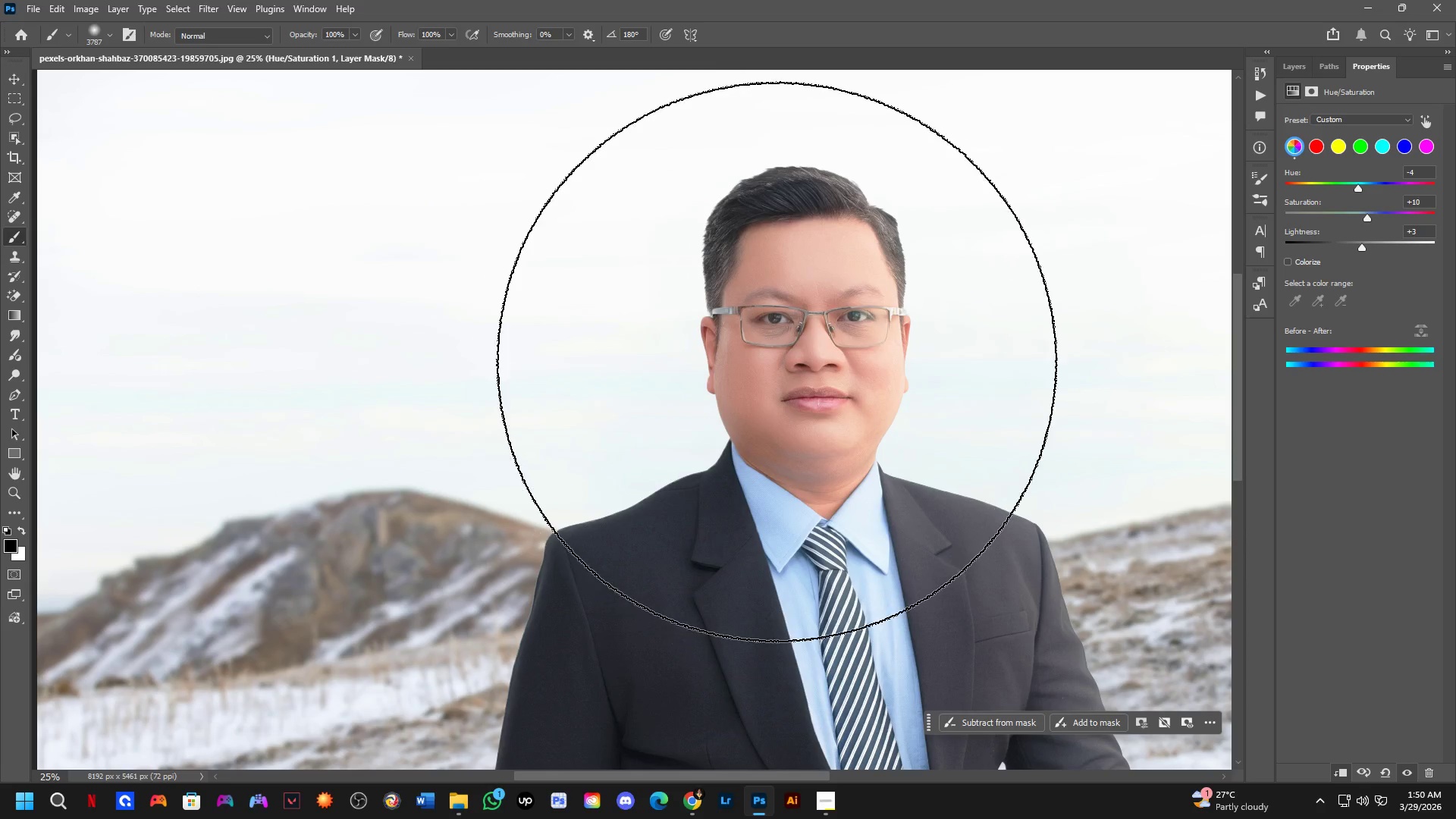 
hold_key(key=Space, duration=0.53)
 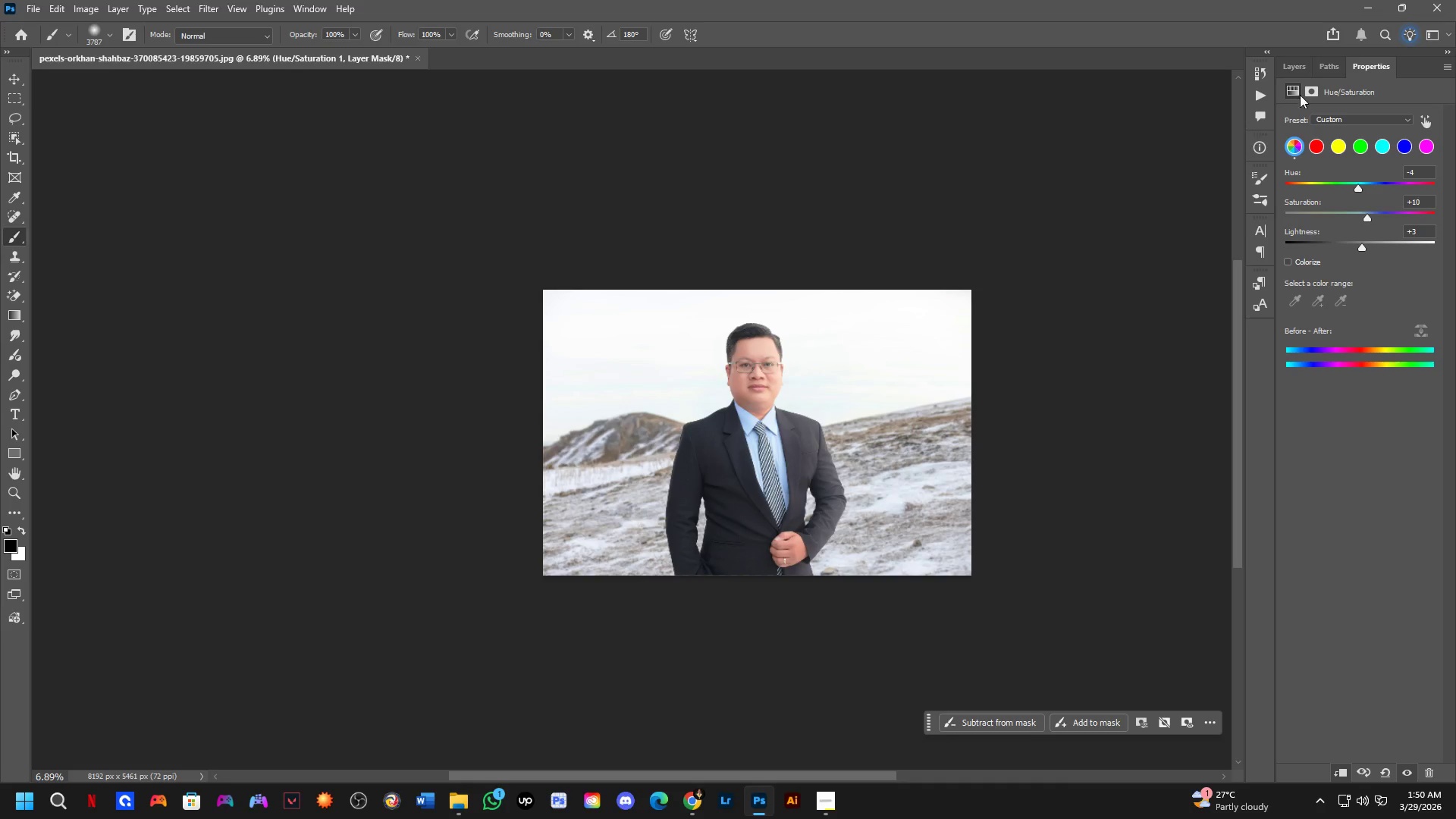 
left_click_drag(start_coordinate=[883, 431], to_coordinate=[852, 446])
 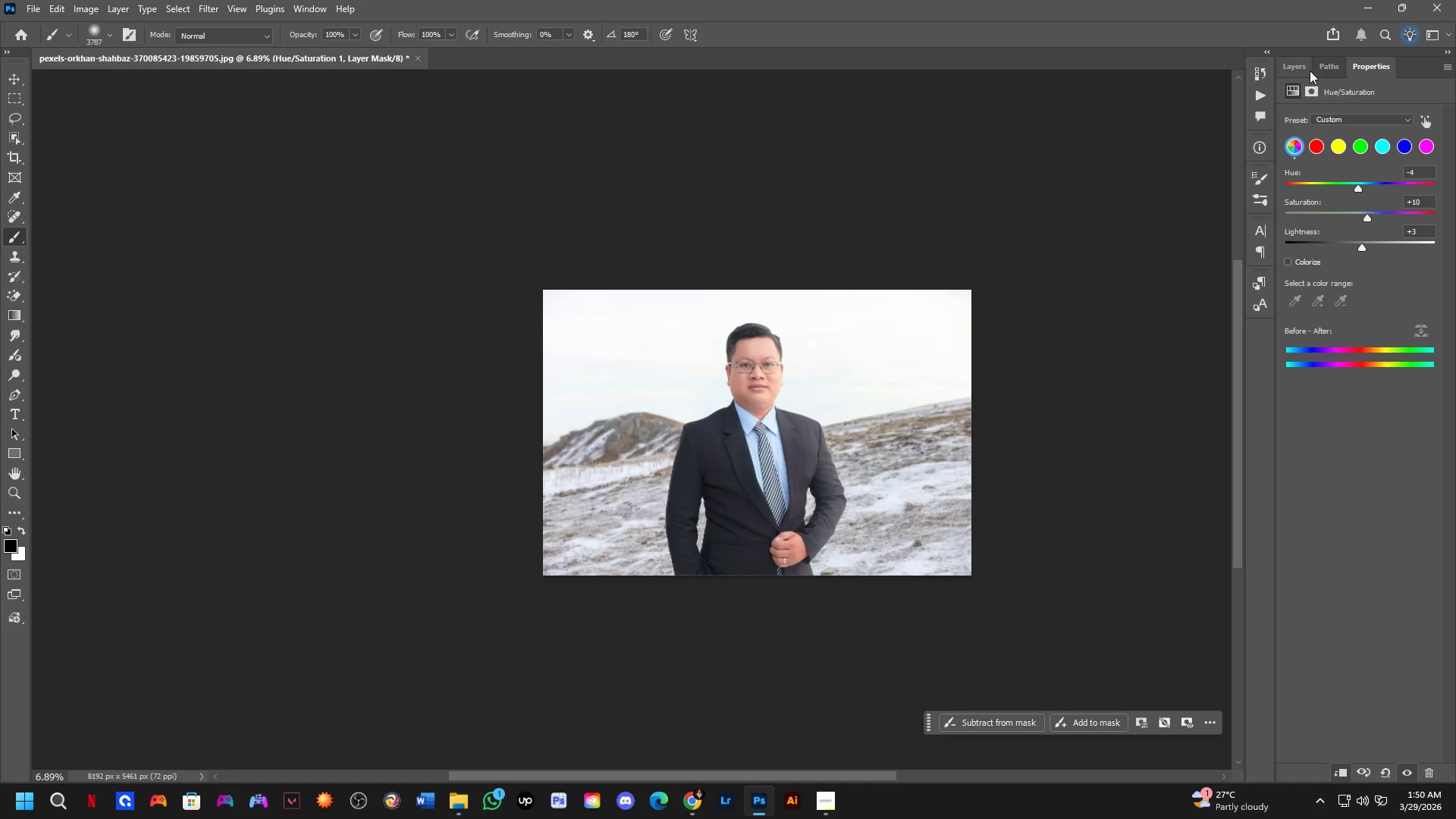 
scroll: coordinate [780, 368], scroll_direction: down, amount: 5.0
 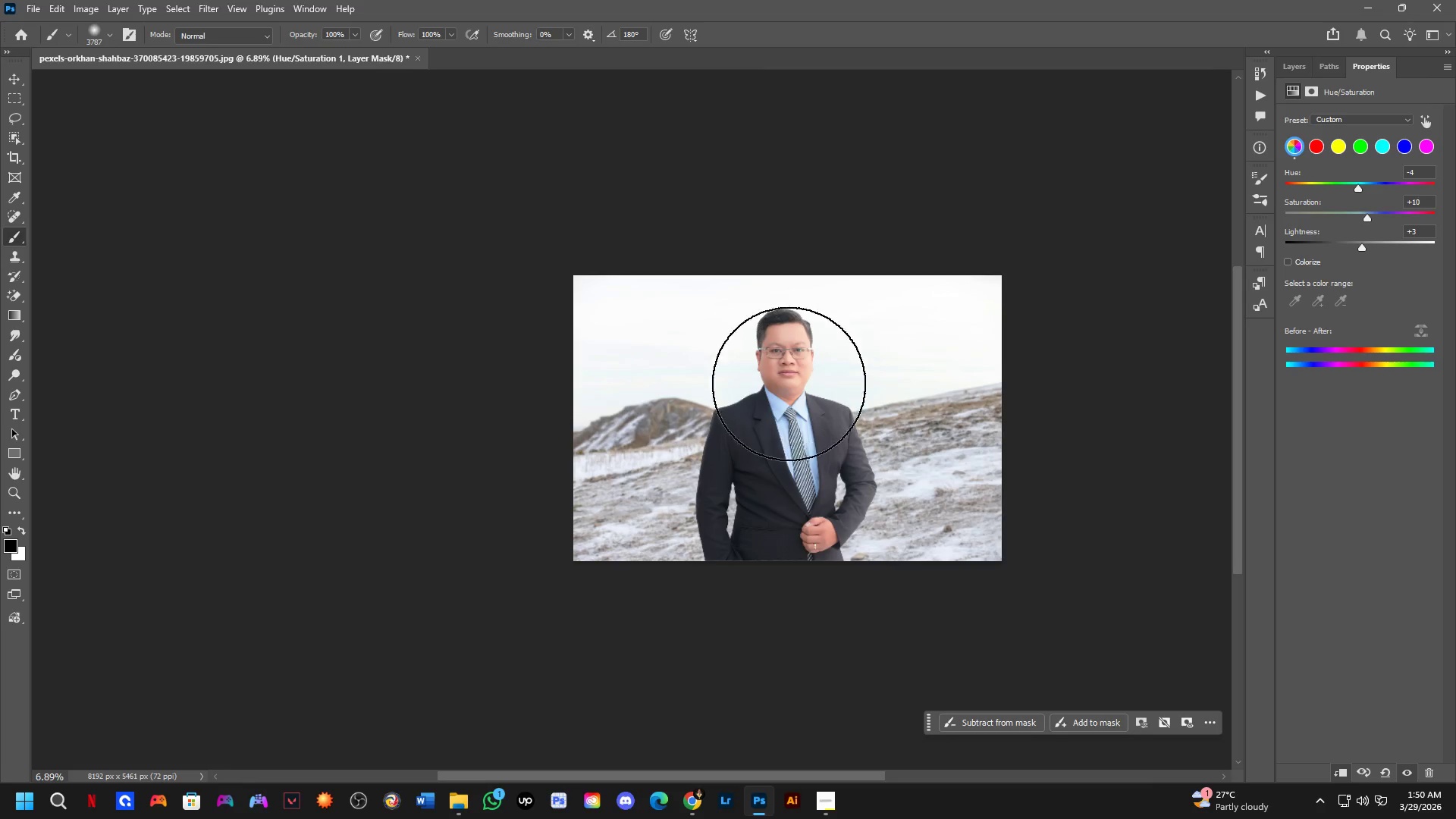 
left_click([1298, 68])
 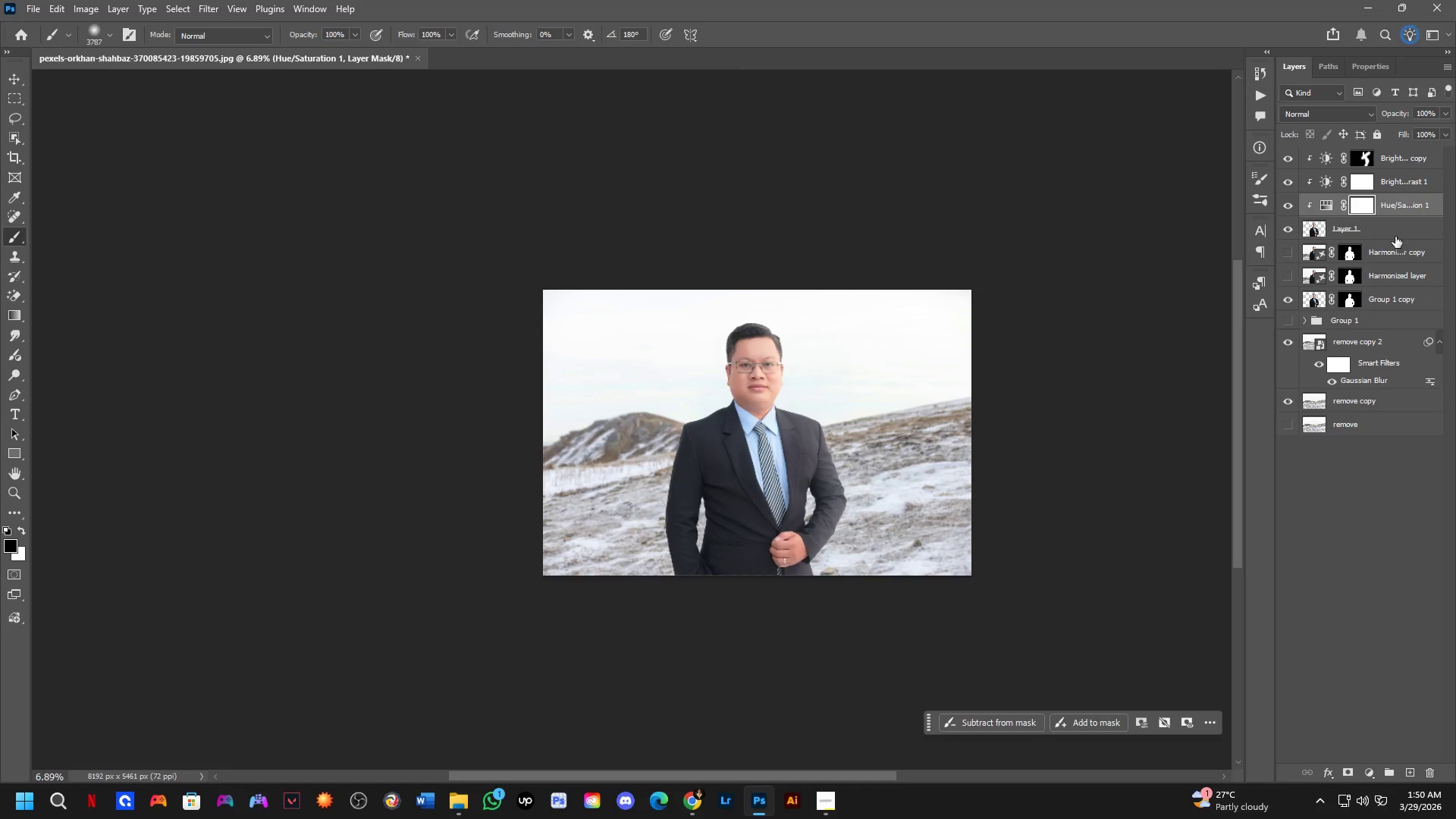 
left_click([1395, 228])
 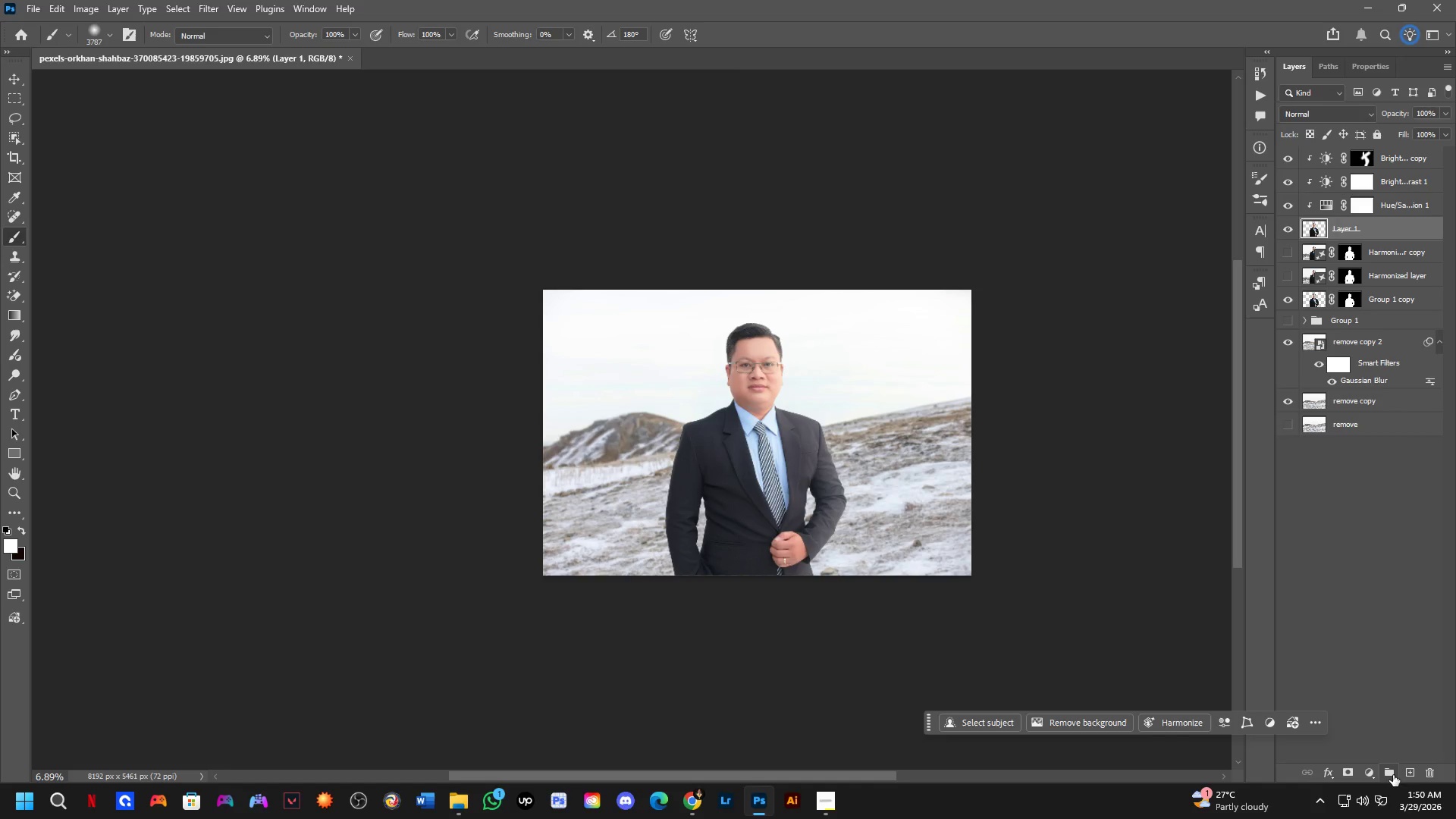 
left_click([1377, 778])
 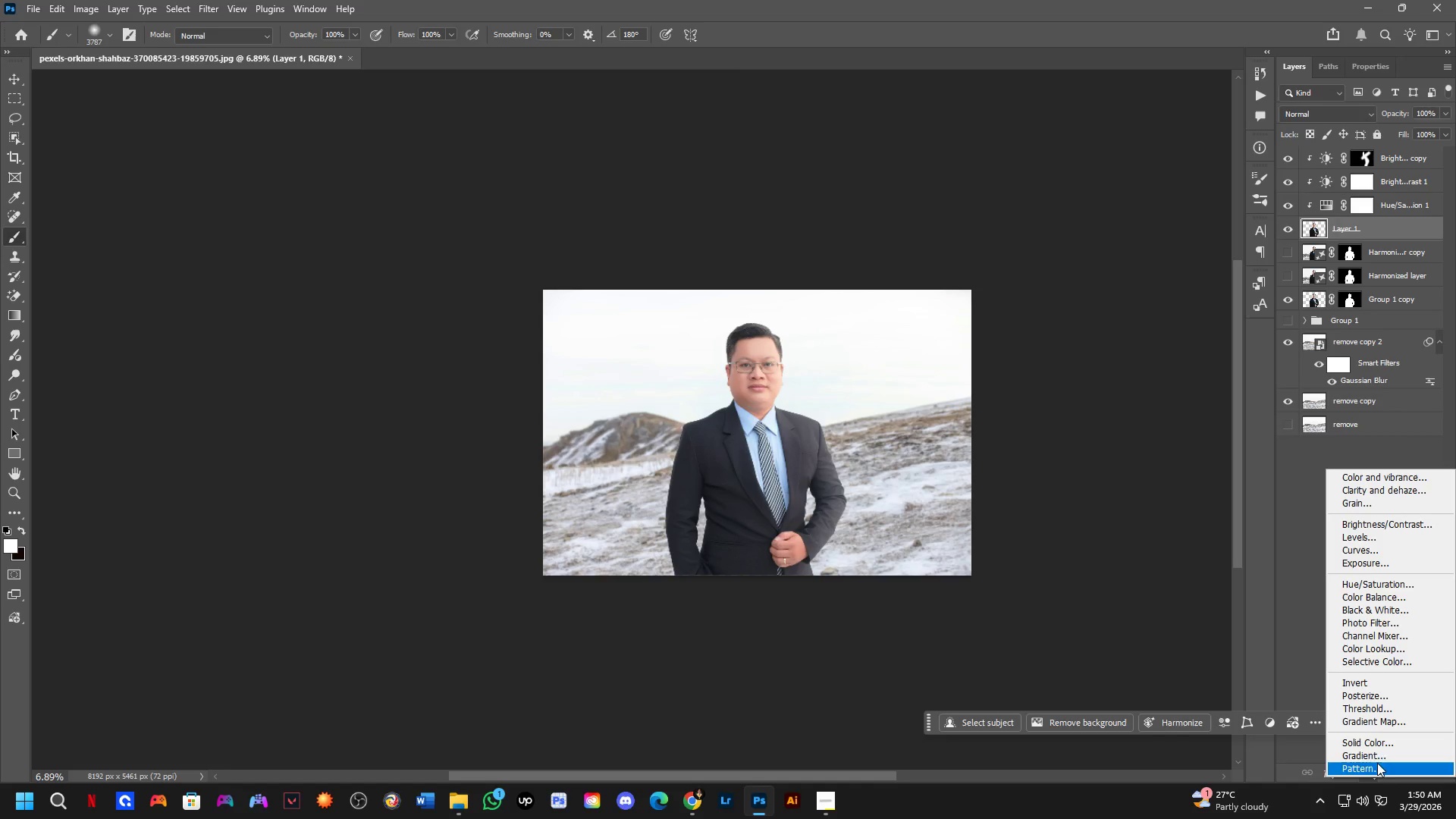 
left_click_drag(start_coordinate=[1376, 738], to_coordinate=[1395, 553])
 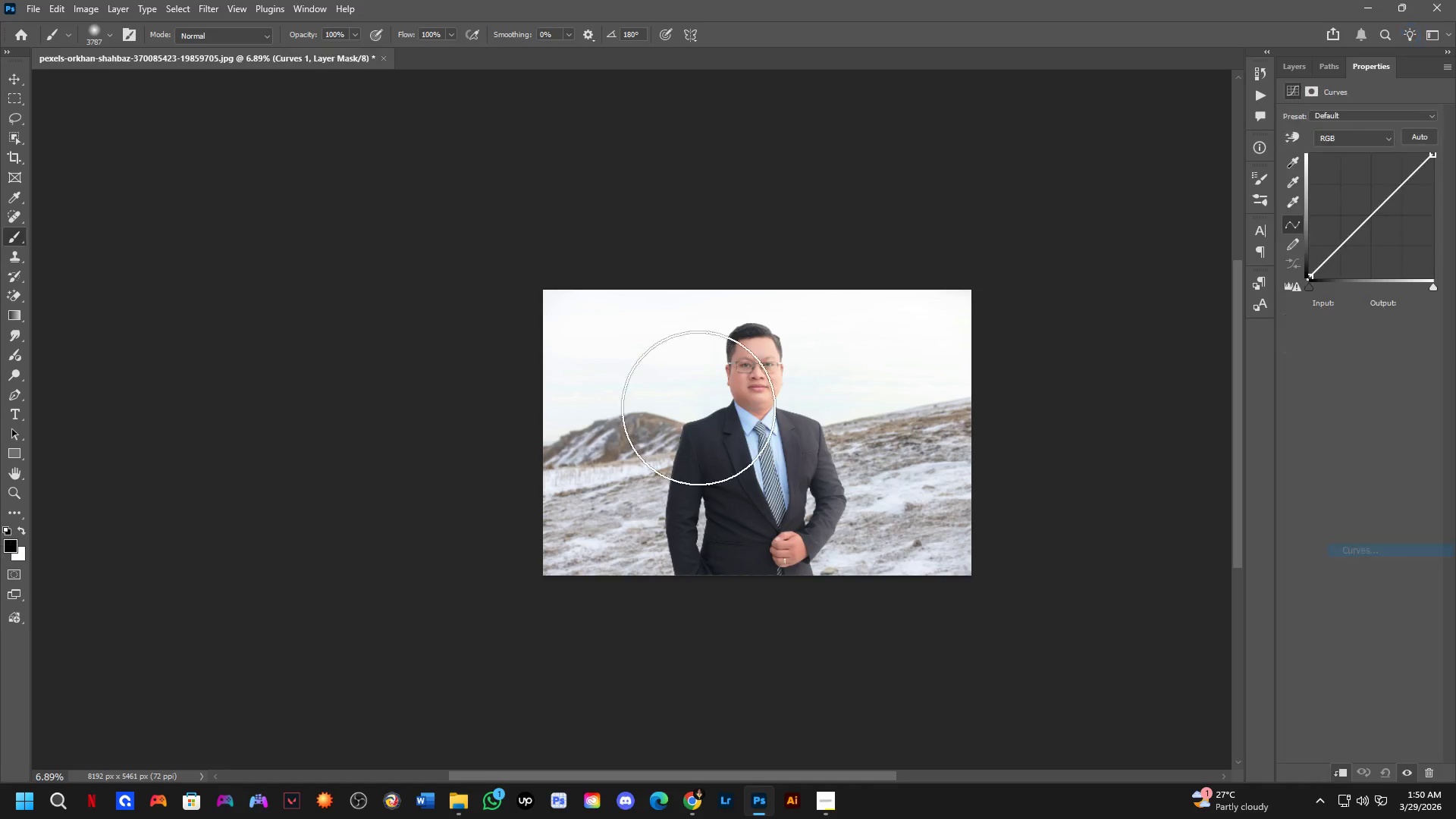 
hold_key(key=ShiftLeft, duration=0.31)
scroll: coordinate [729, 432], scroll_direction: up, amount: 2.0
 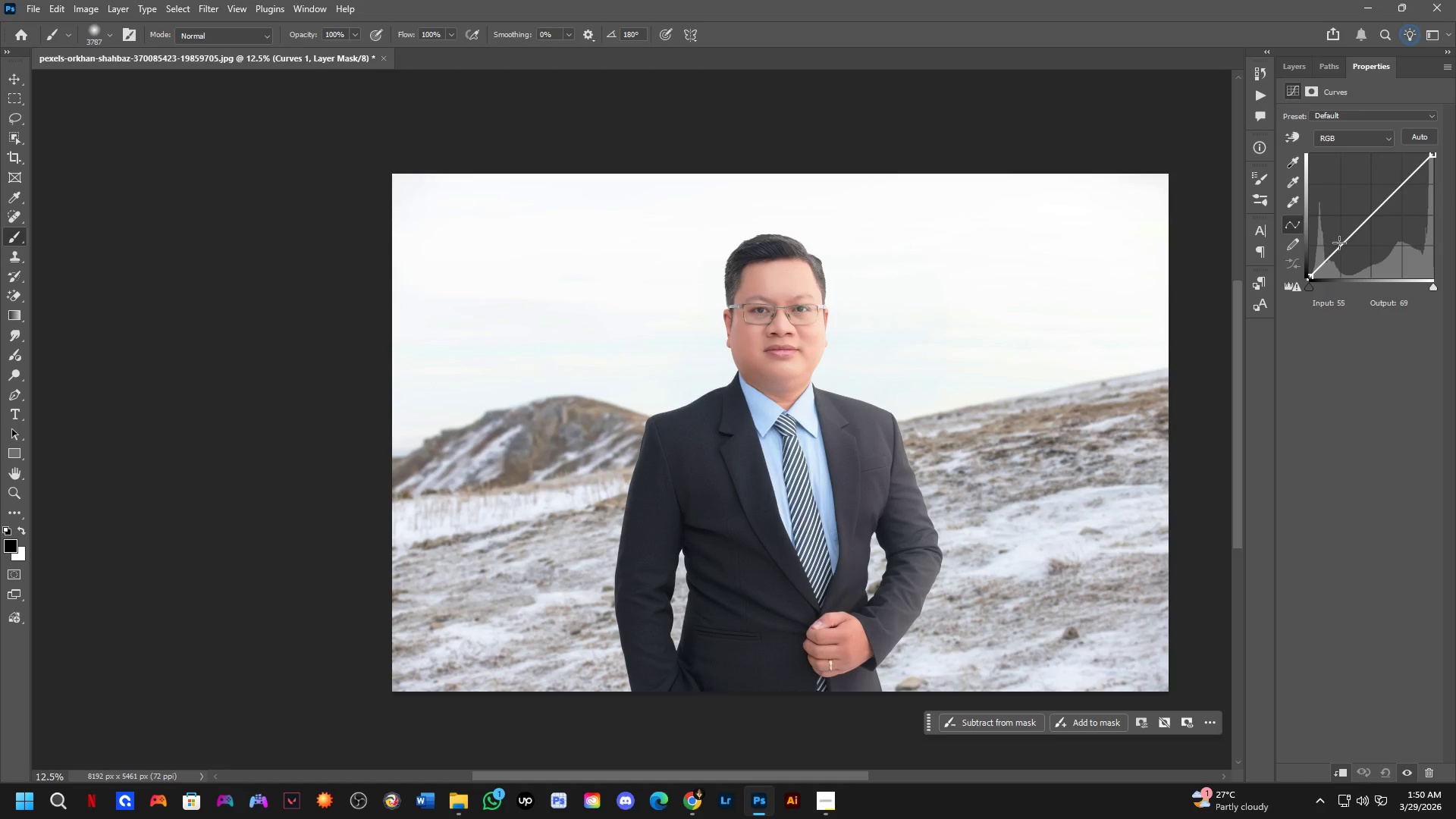 
left_click_drag(start_coordinate=[1343, 242], to_coordinate=[1348, 252])
 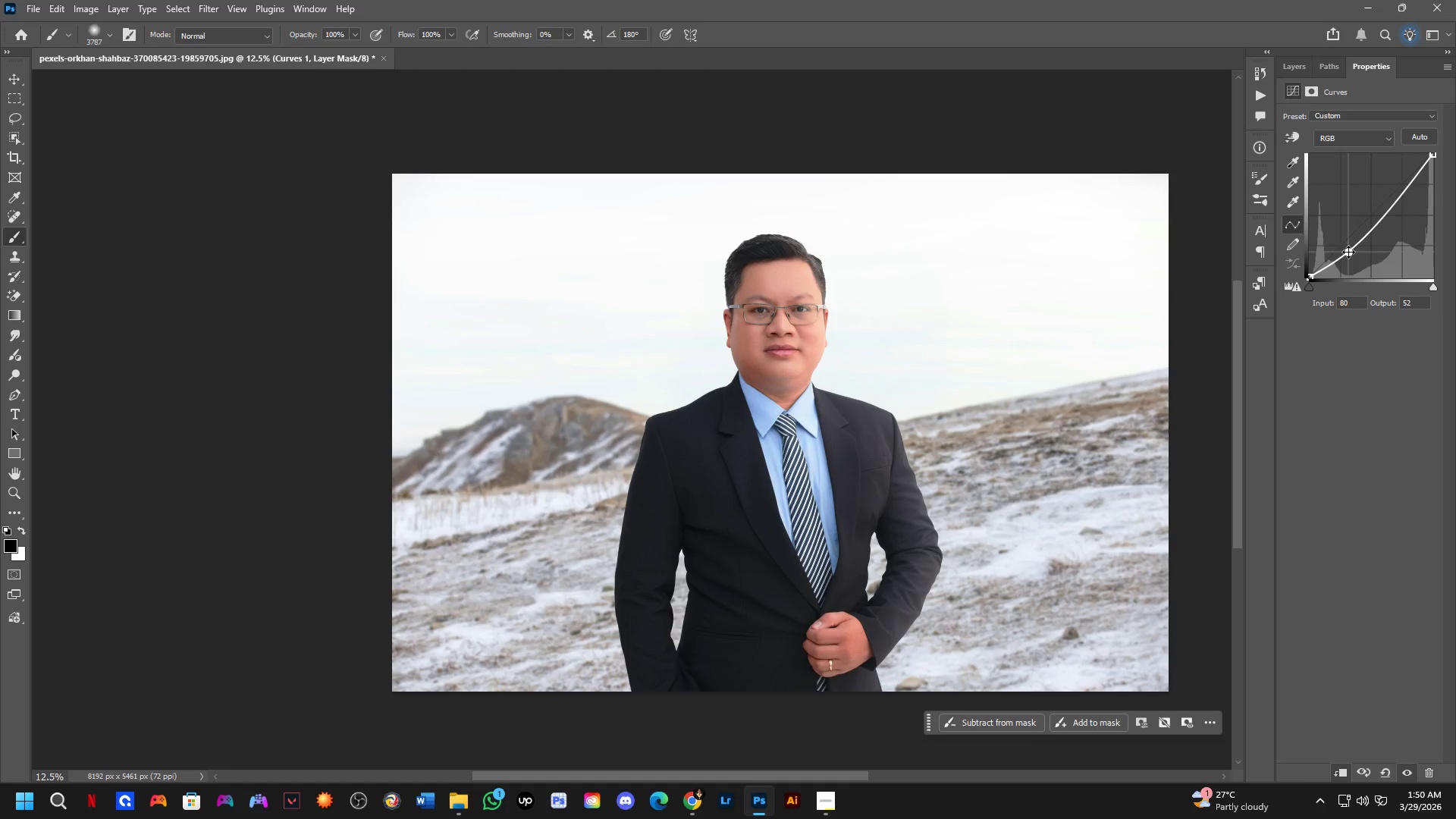 
key(Control+ControlLeft)
 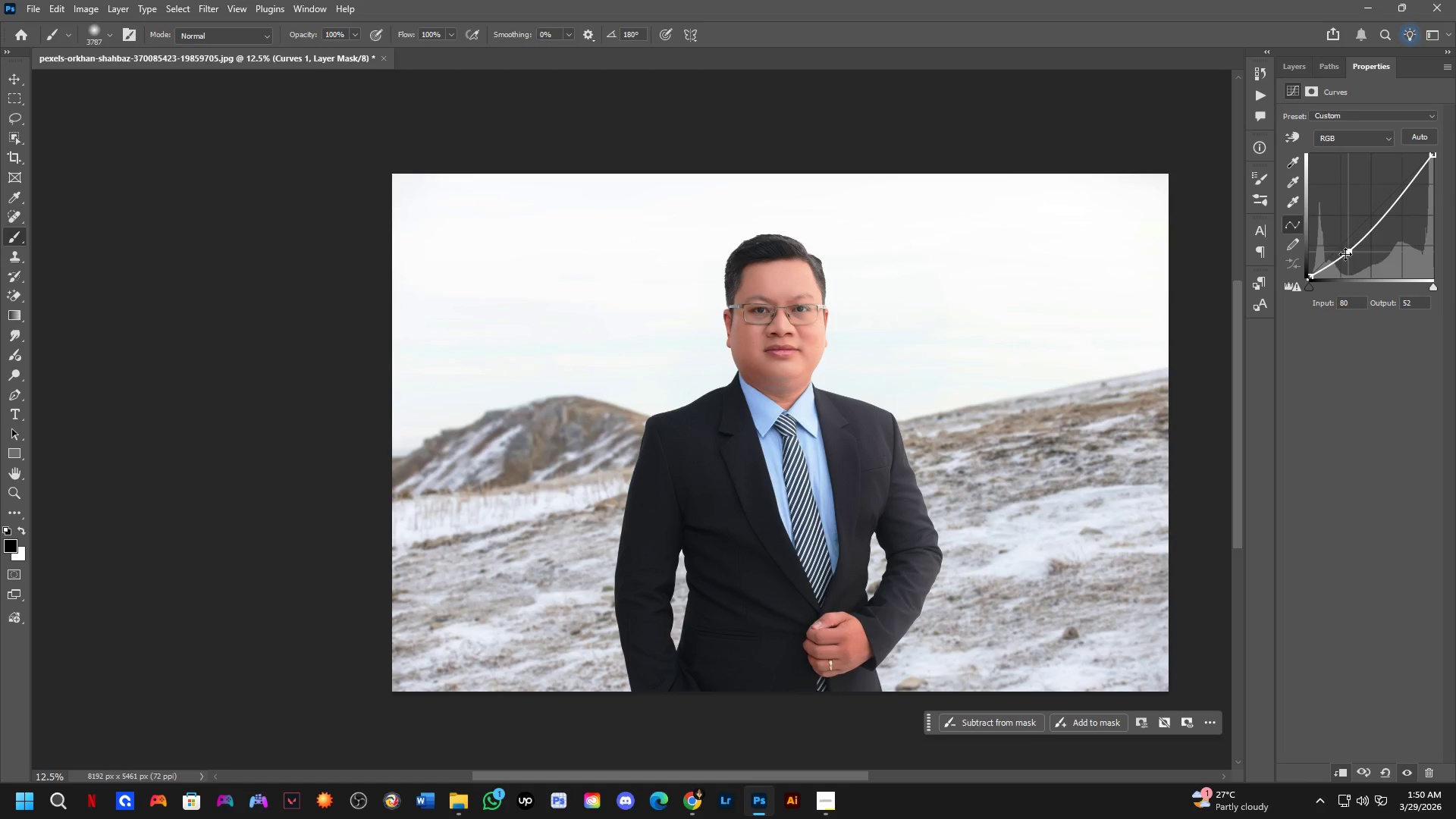 
key(Control+Z)
 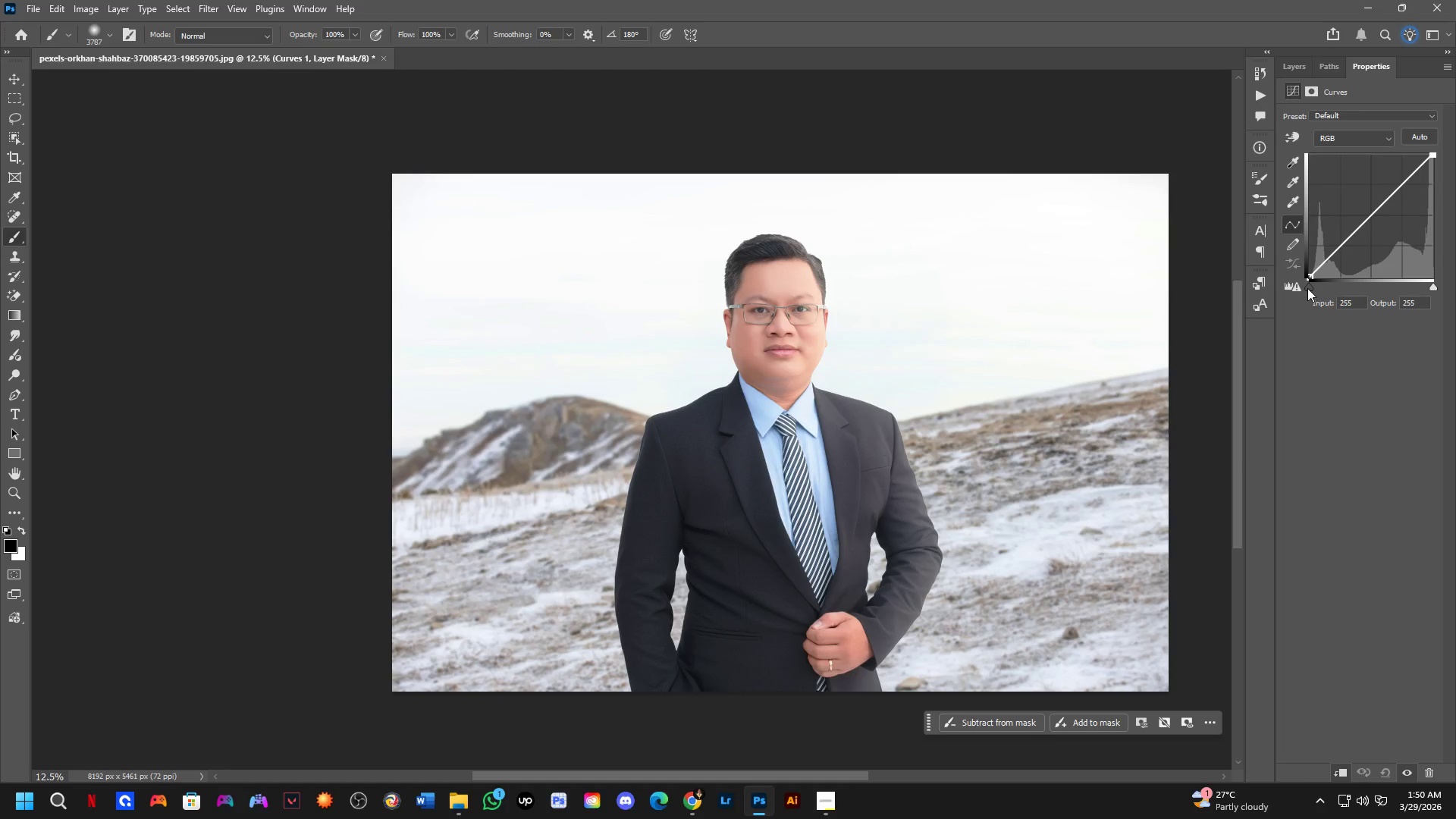 
left_click_drag(start_coordinate=[1310, 286], to_coordinate=[1320, 285])
 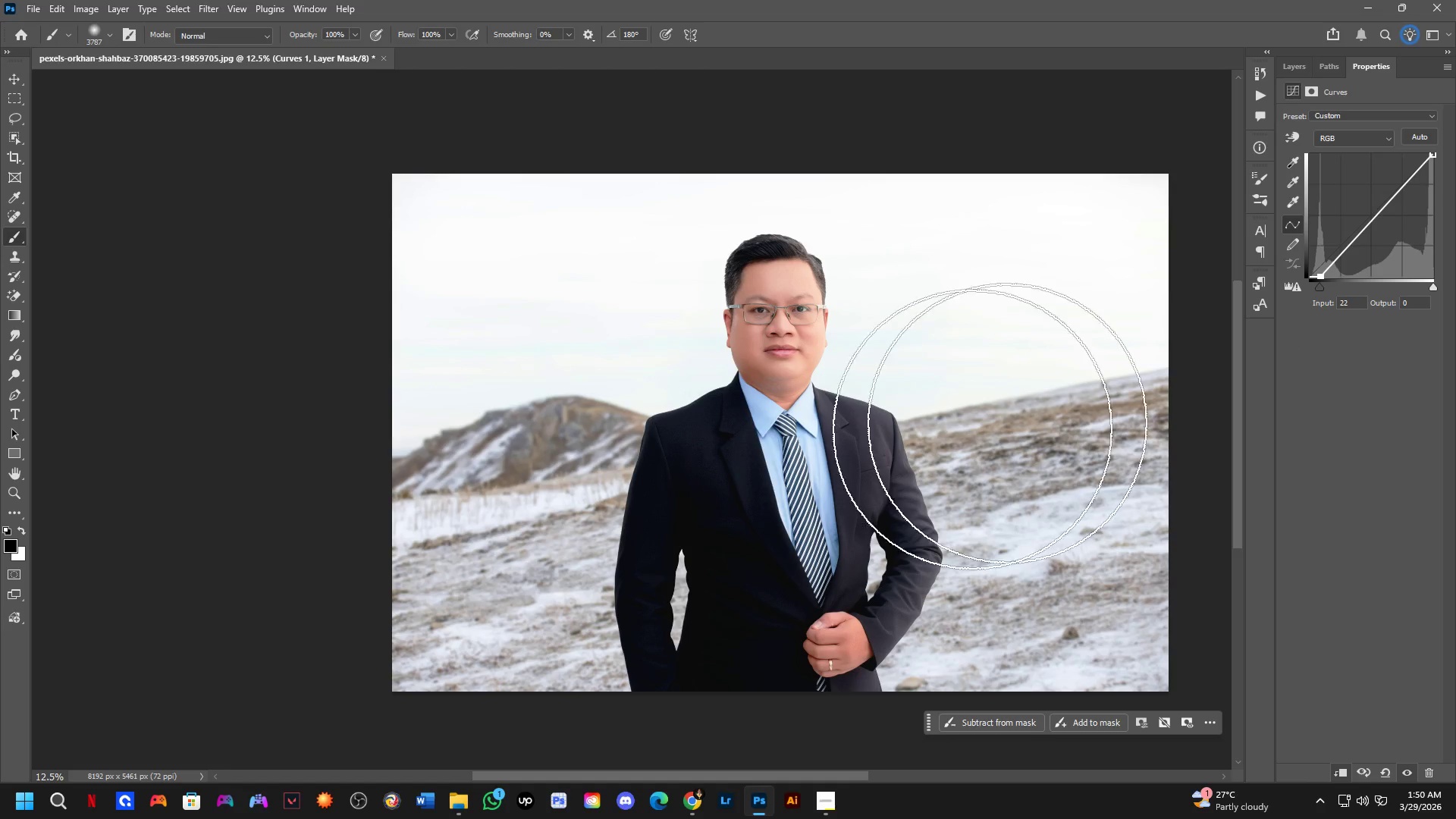 
scroll: coordinate [643, 477], scroll_direction: down, amount: 3.0
 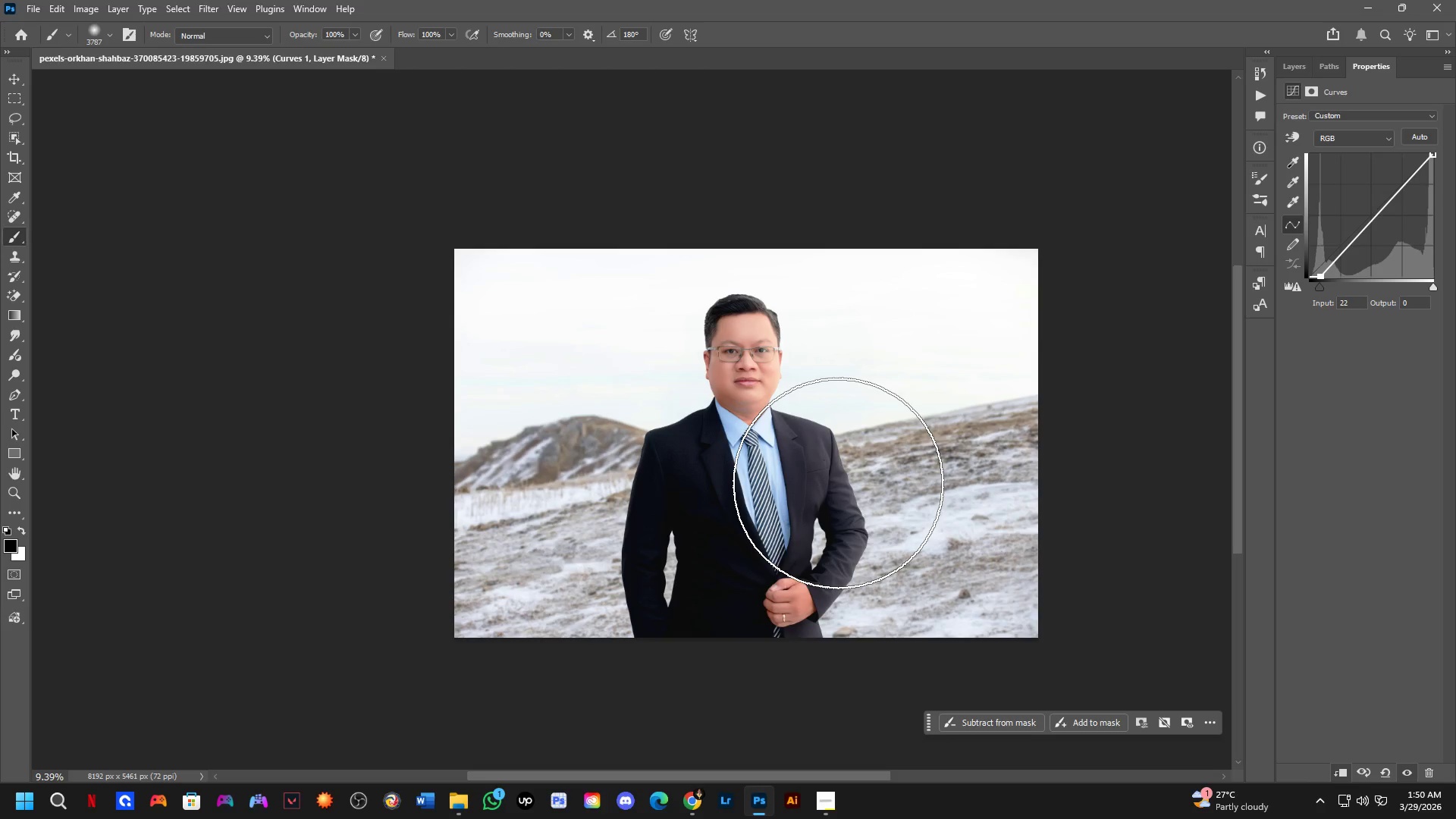 
key(Control+ControlLeft)
 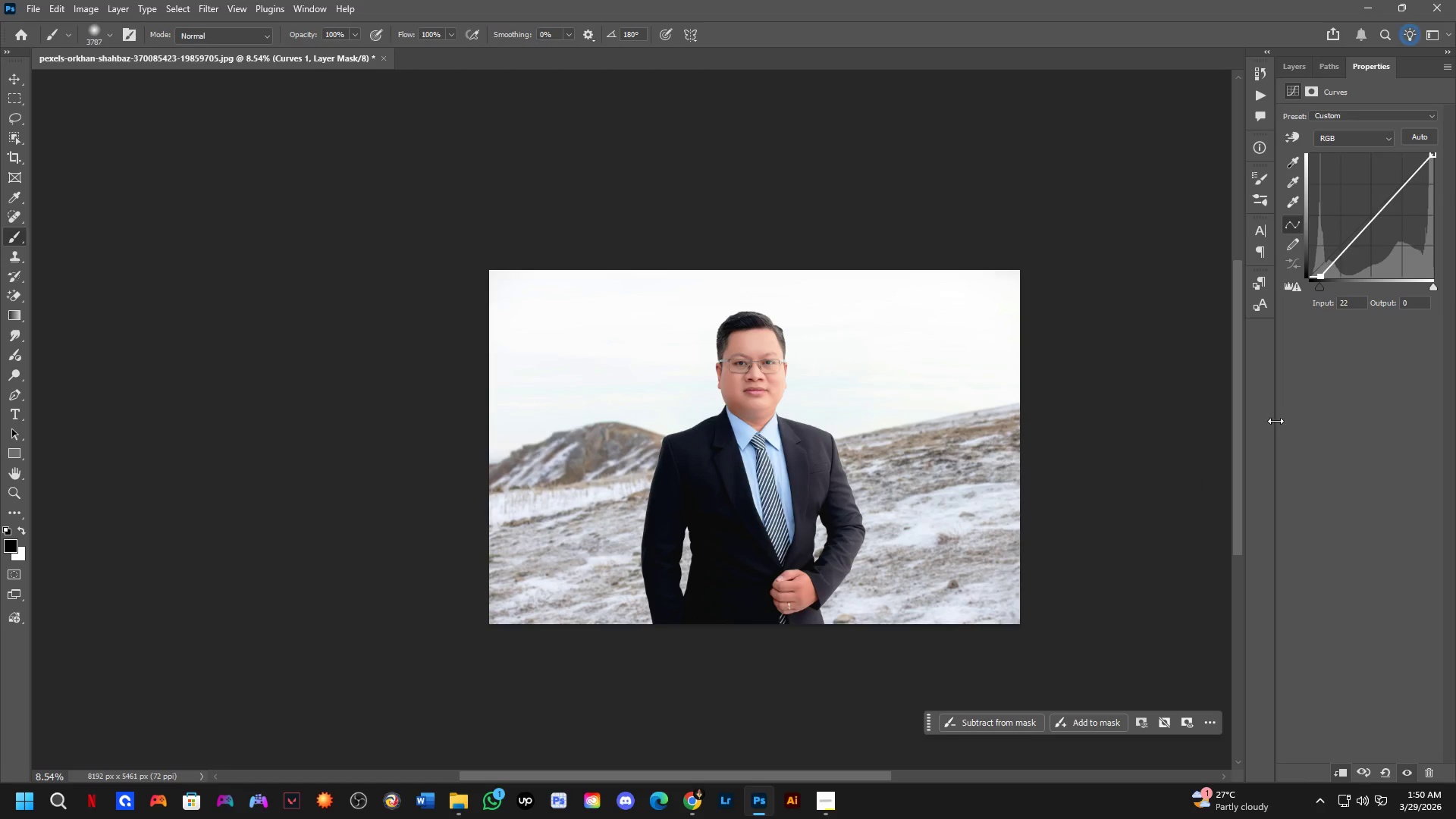 
key(Control+Z)
 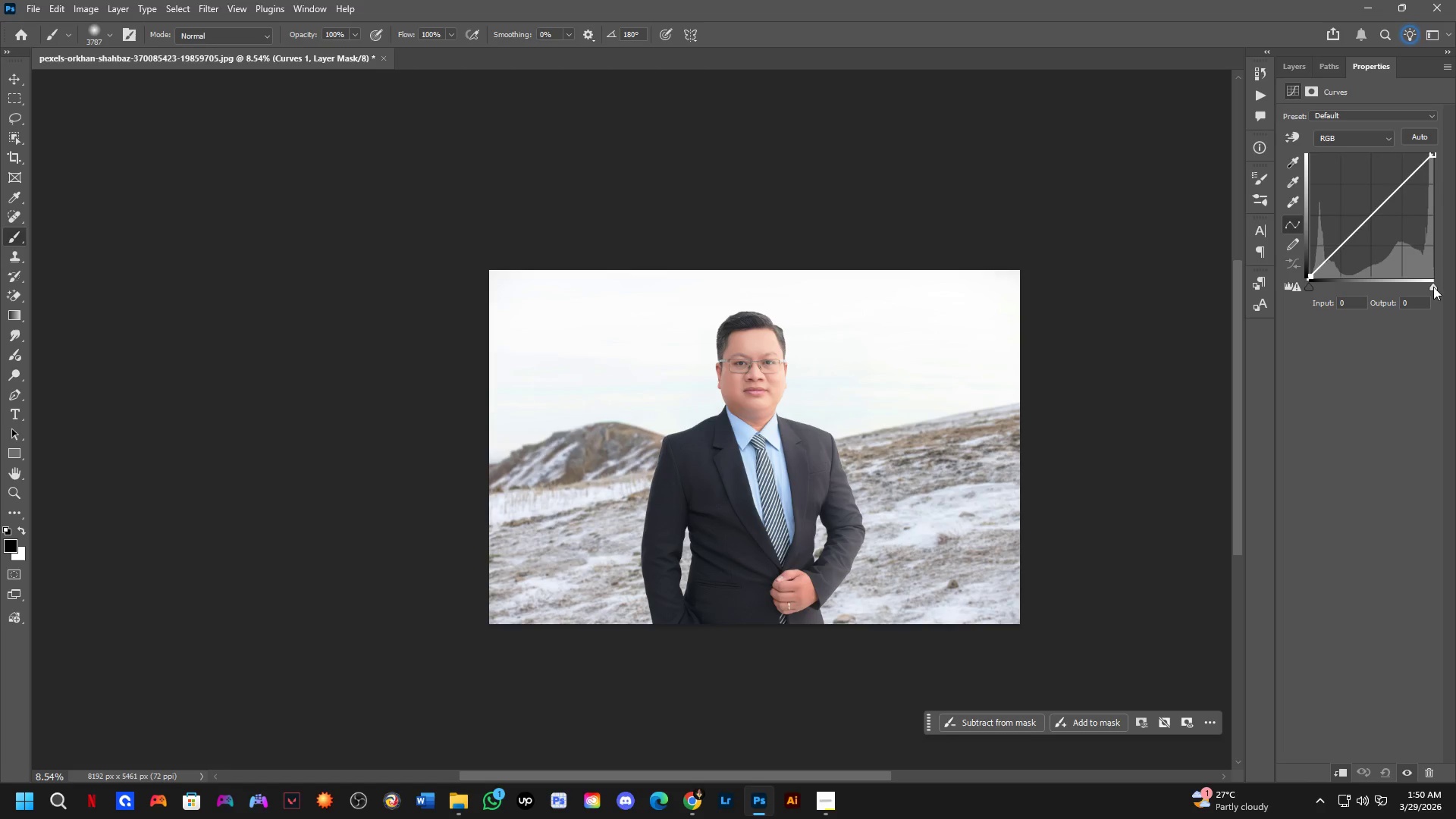 
scroll: coordinate [838, 483], scroll_direction: down, amount: 1.0
 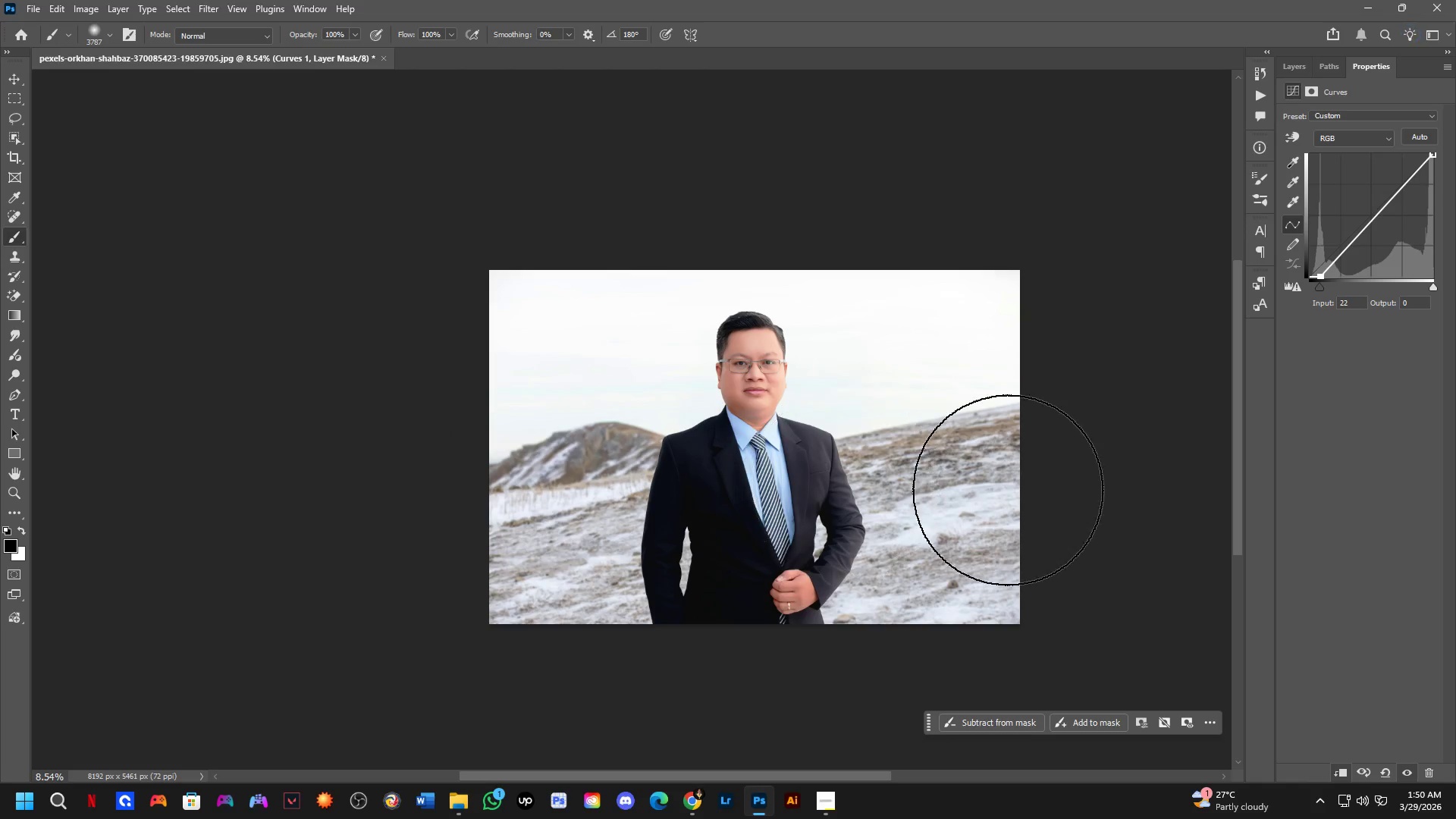 
left_click_drag(start_coordinate=[1435, 281], to_coordinate=[1406, 286])
 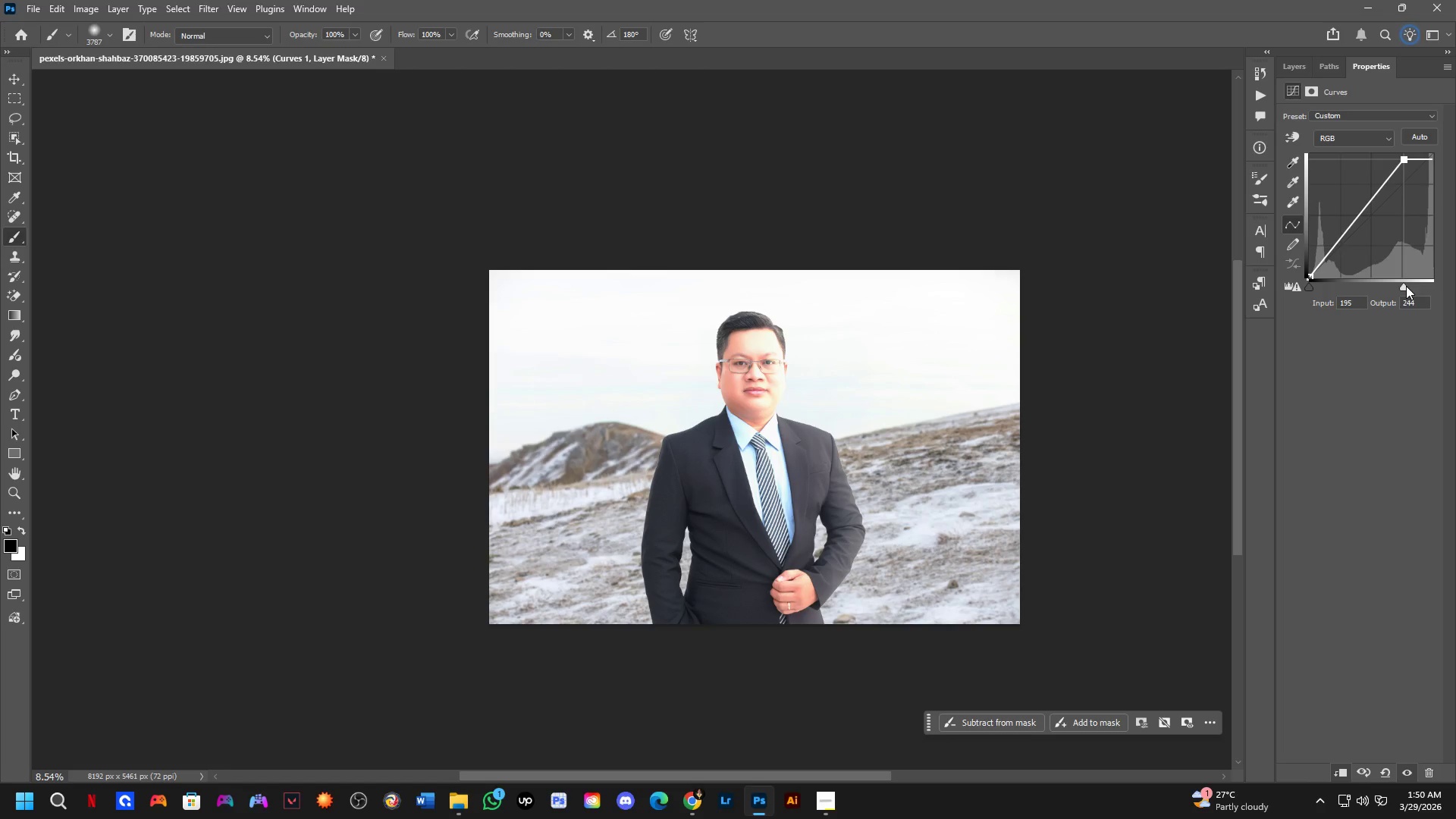 
key(Control+ControlLeft)
 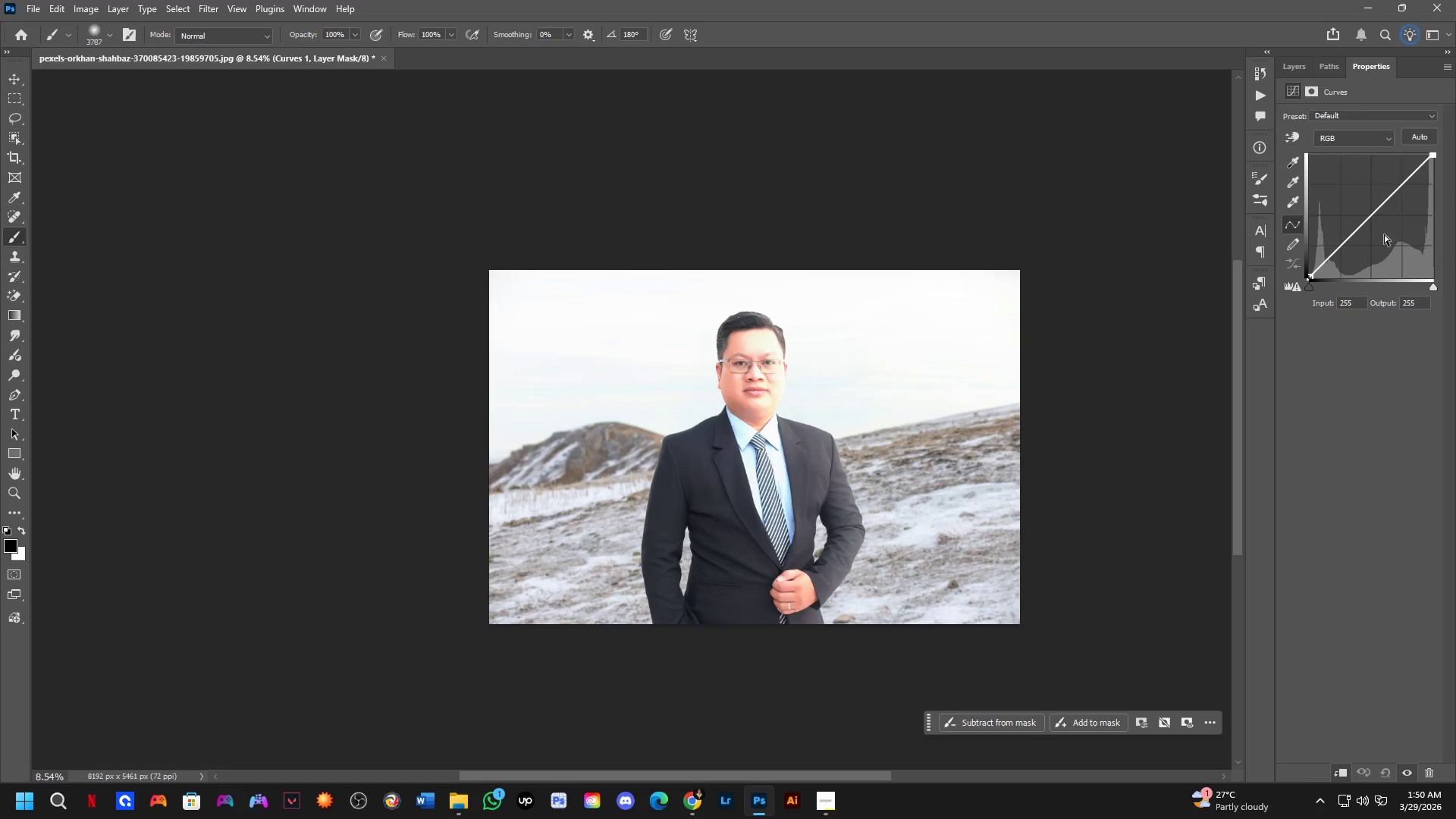 
key(Control+Z)
 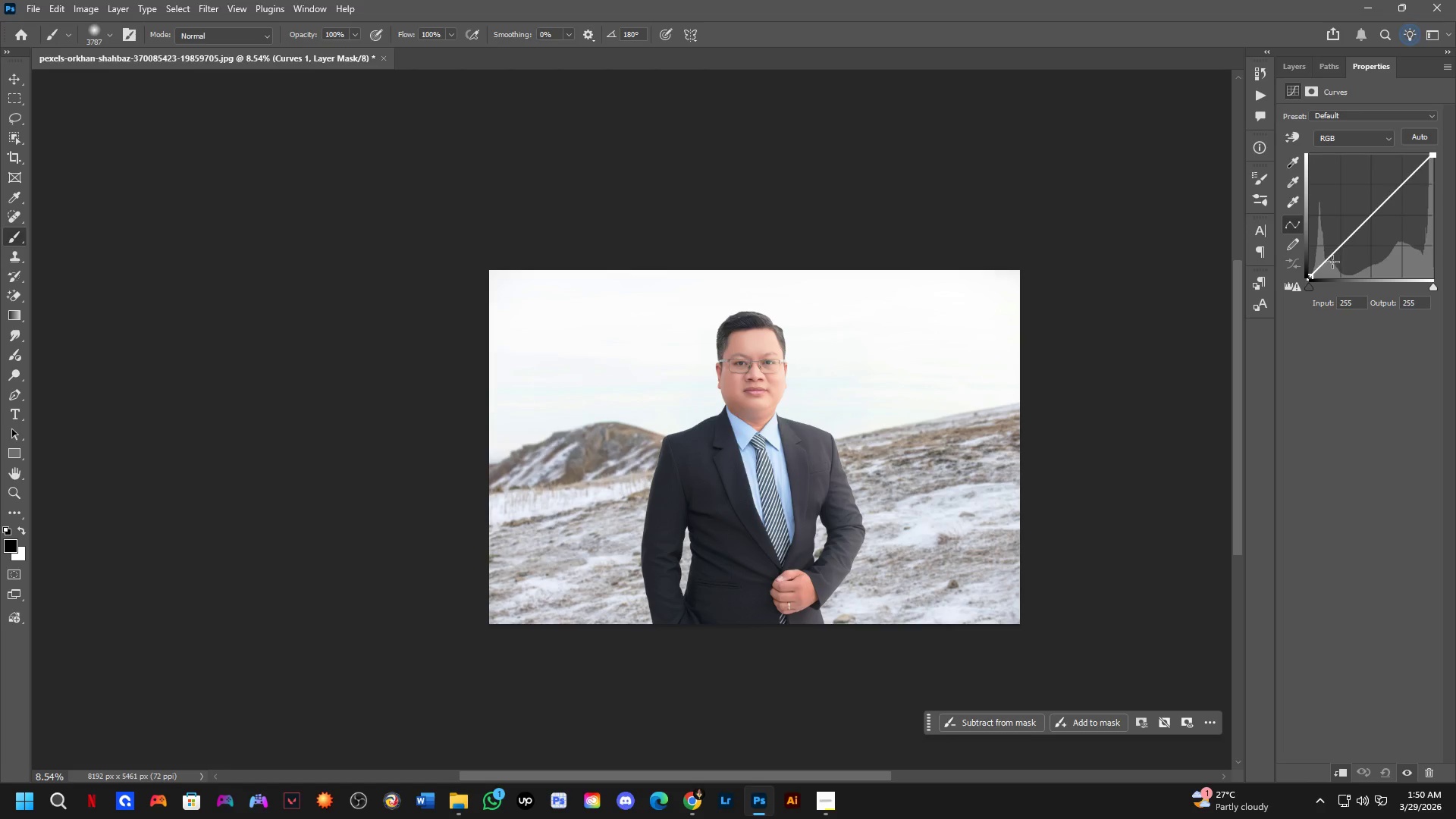 
left_click_drag(start_coordinate=[1329, 259], to_coordinate=[1333, 257])
 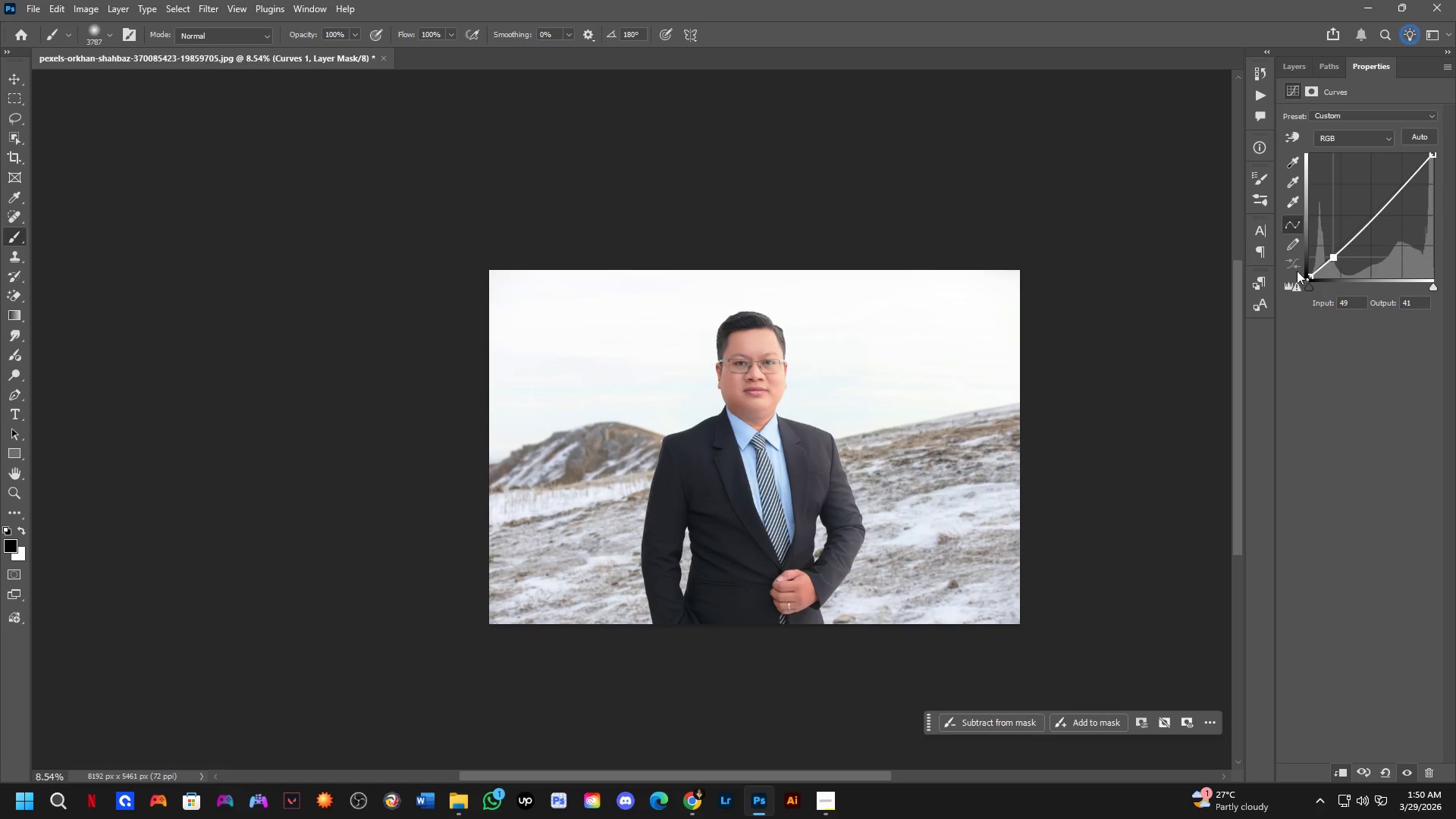 
hold_key(key=ShiftLeft, duration=0.45)
scroll: coordinate [803, 344], scroll_direction: up, amount: 4.0
 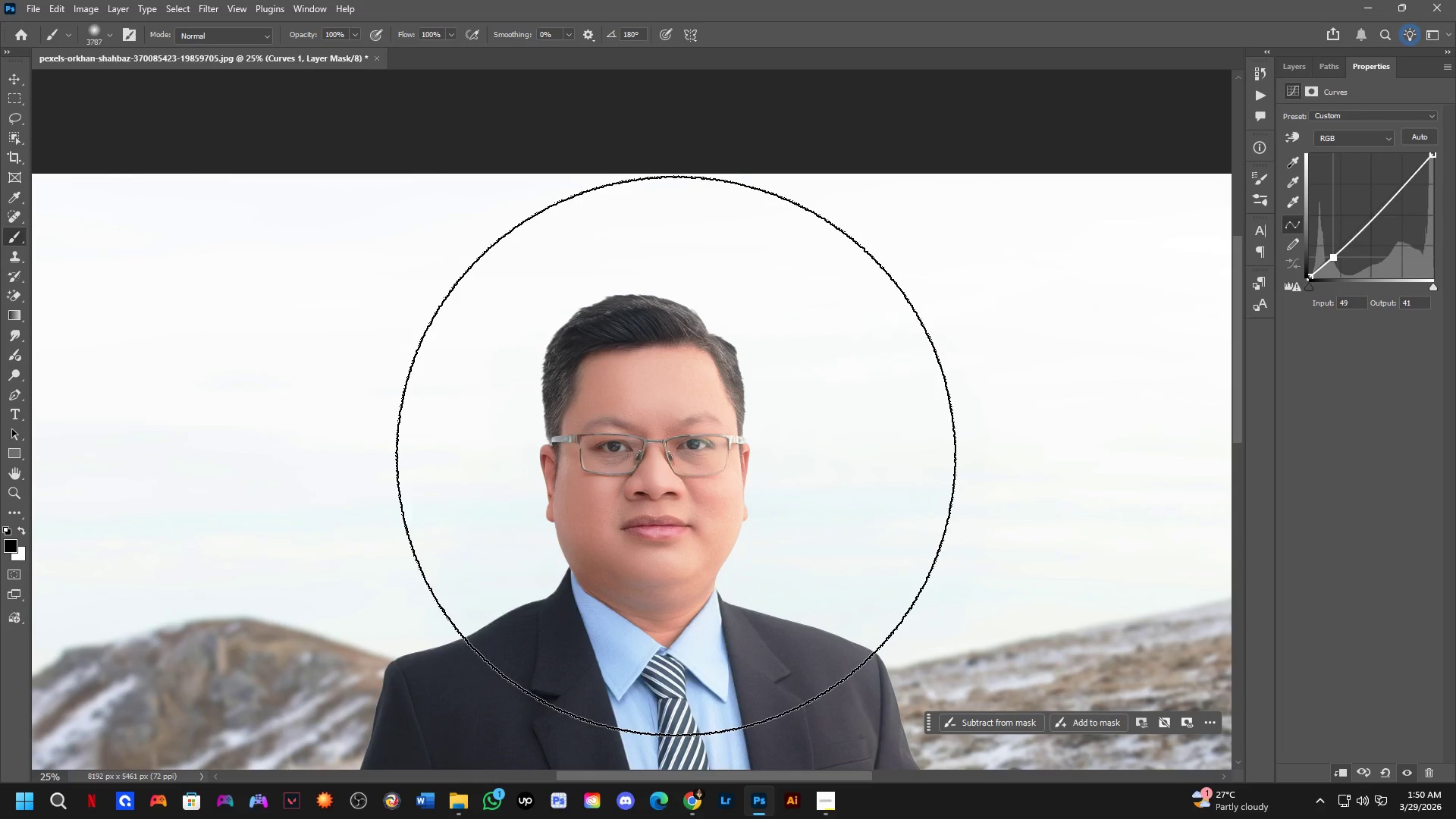 
key(Control+Z)
 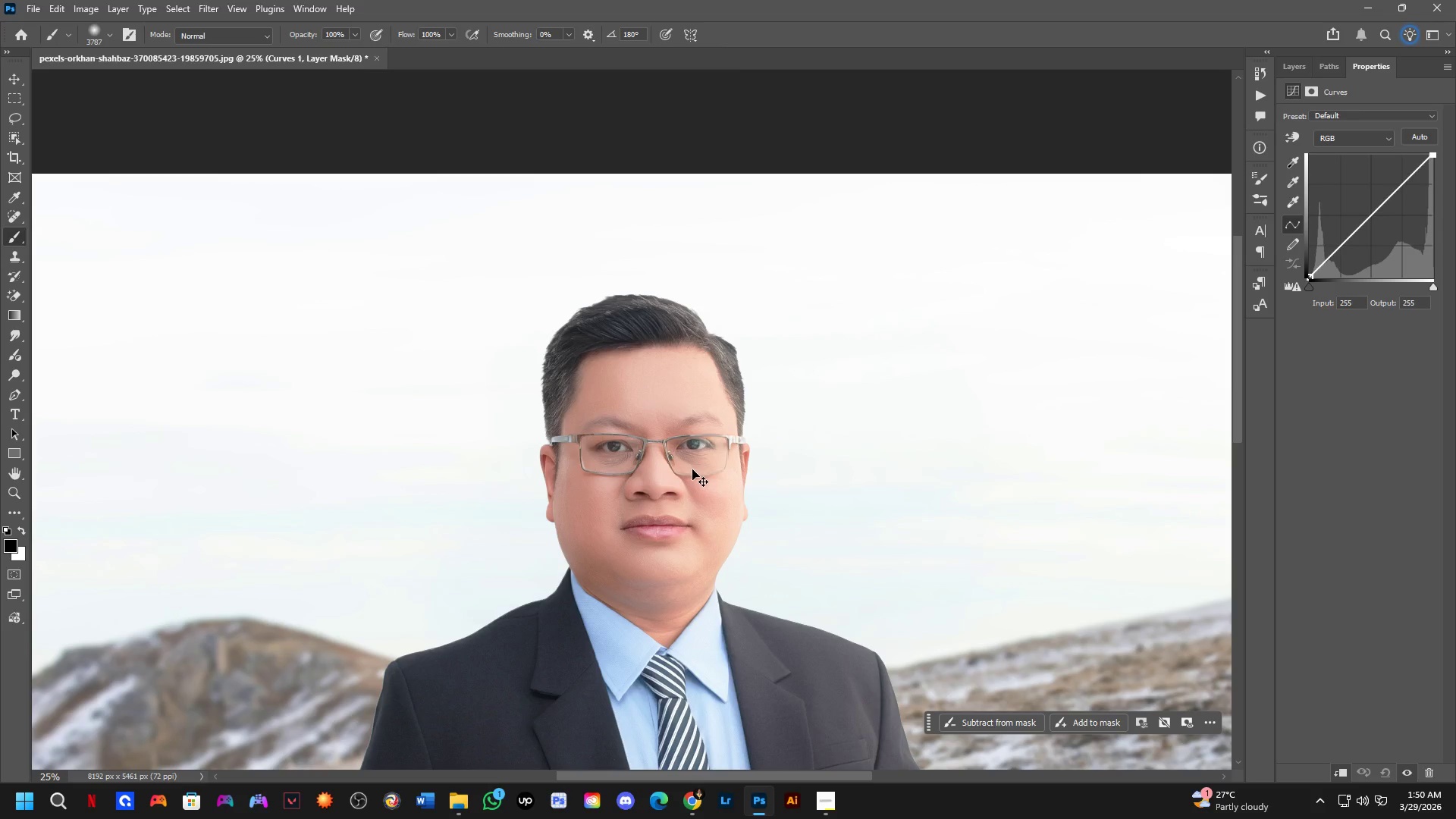 
key(Control+Shift+ShiftLeft)
 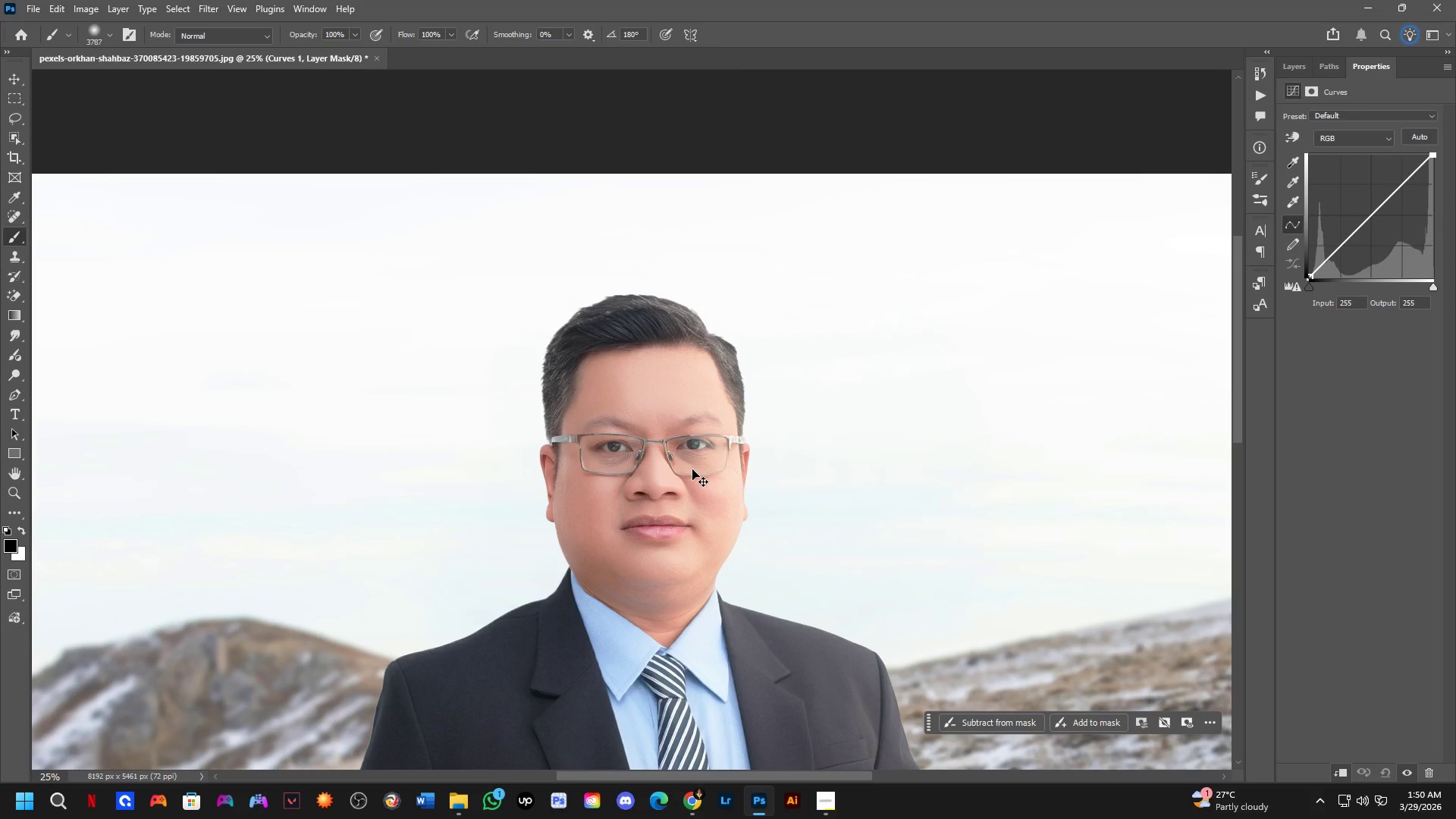 
key(Control+Shift+Z)
 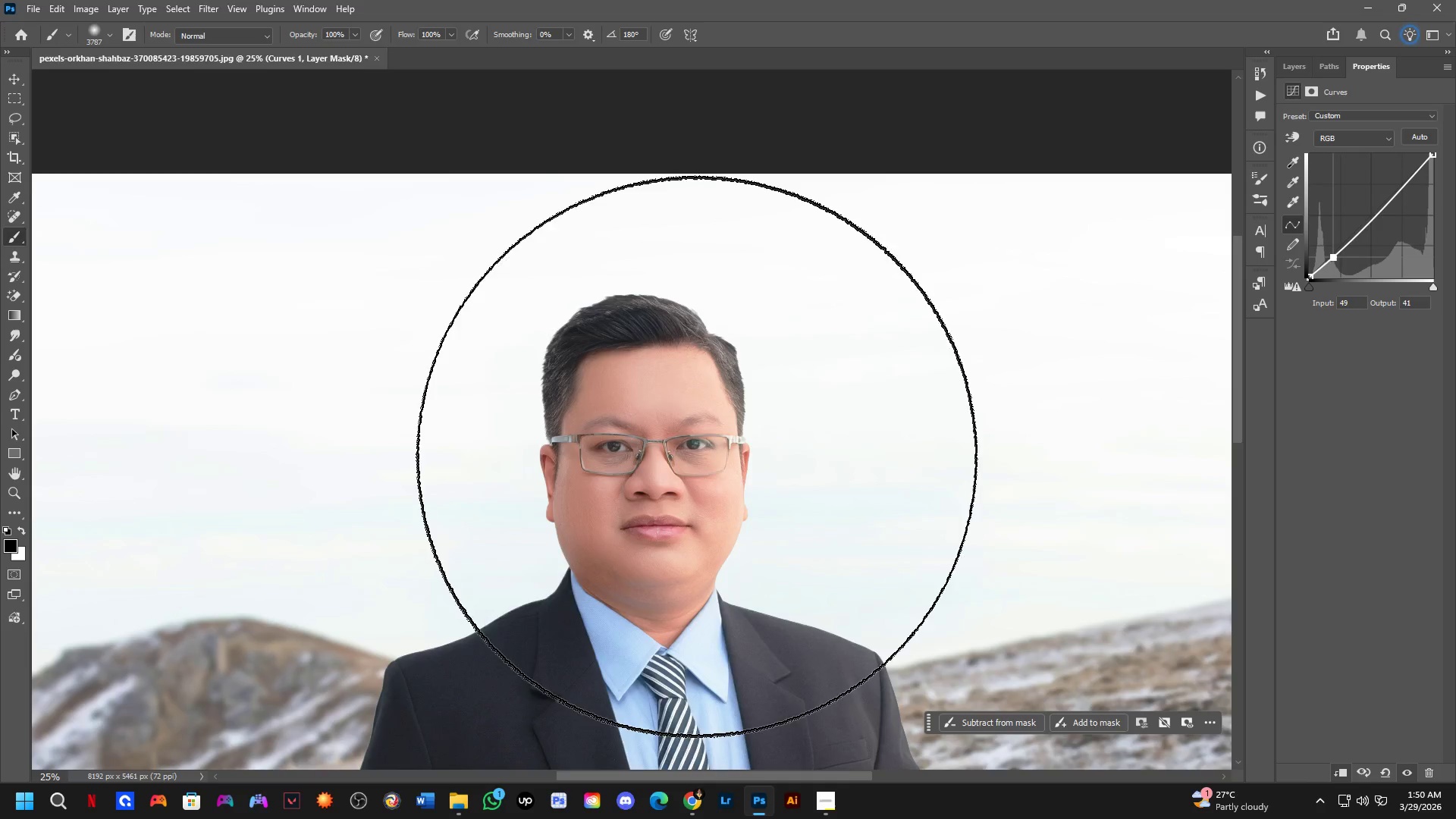 
key(Shift+ShiftLeft)
 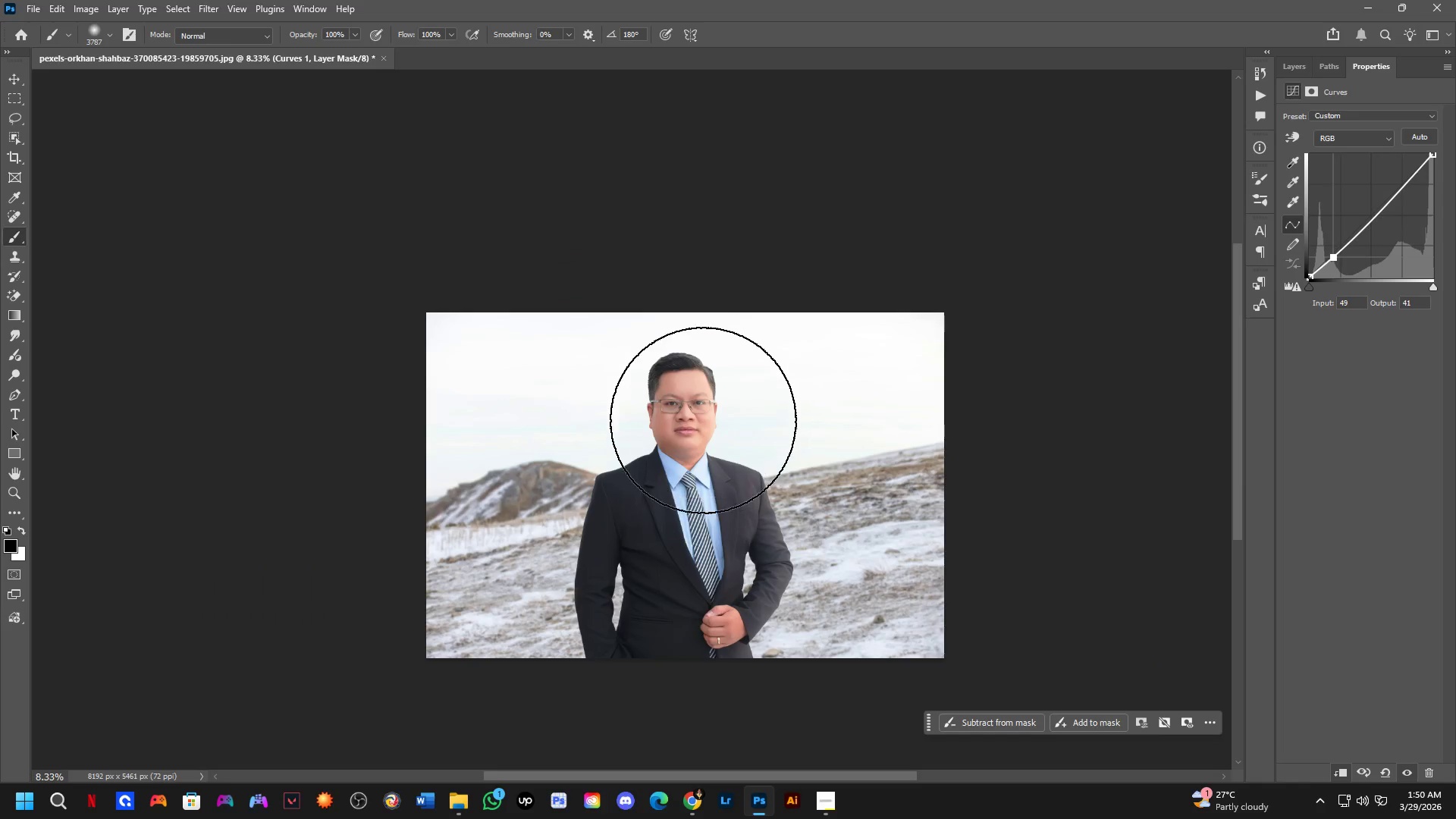 
hold_key(key=Space, duration=0.5)
 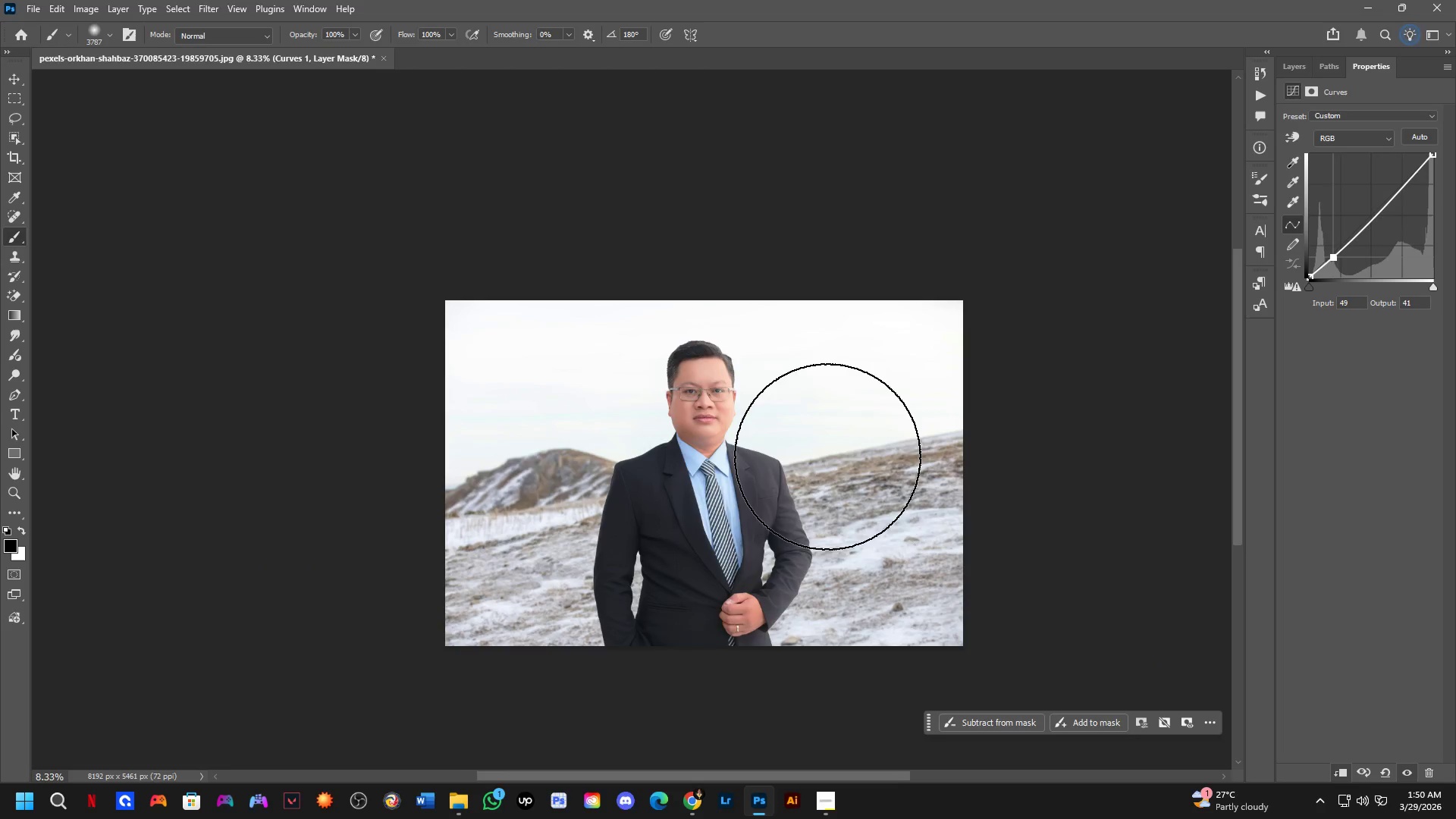 
left_click_drag(start_coordinate=[722, 509], to_coordinate=[741, 497])
 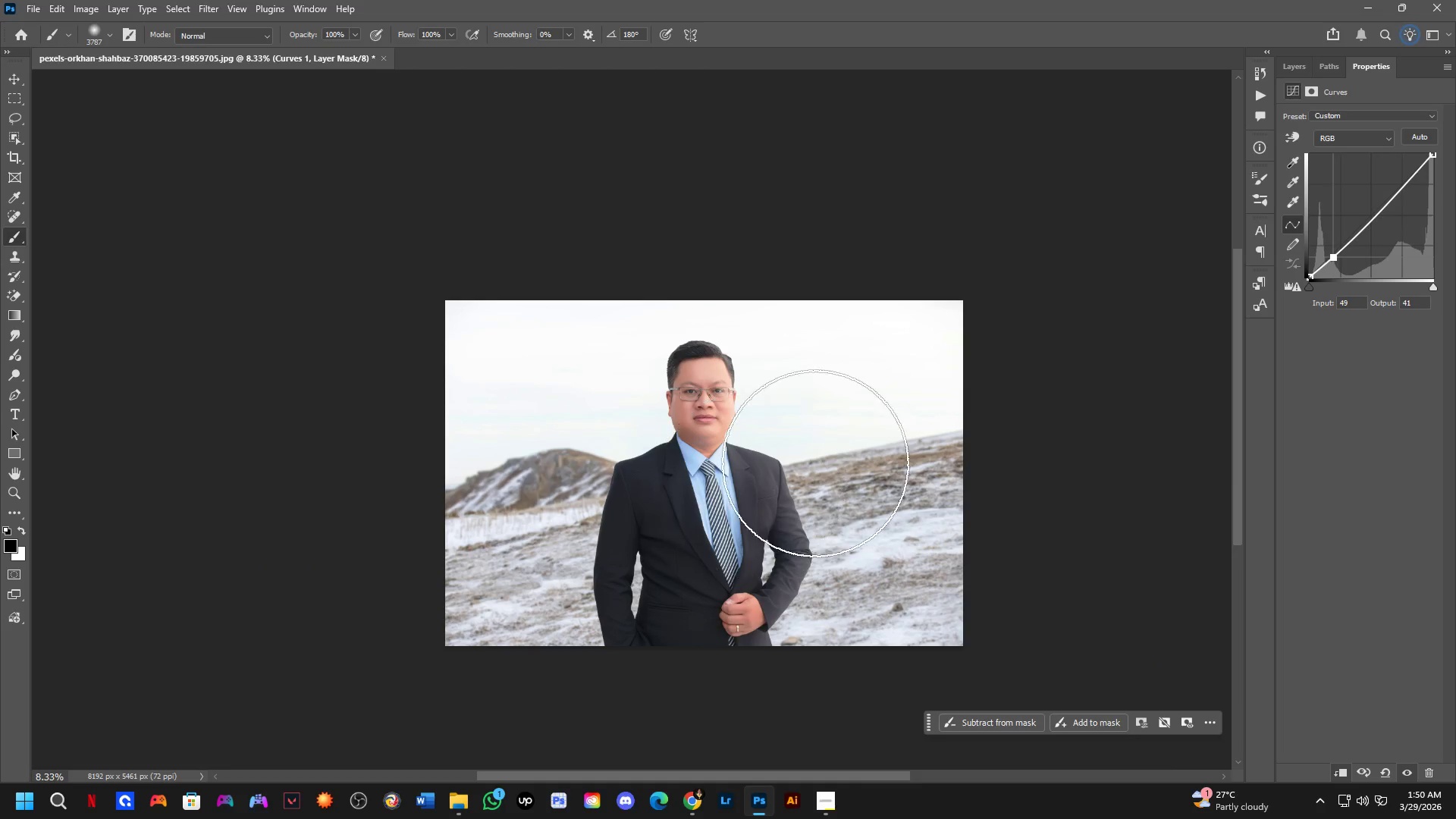 
scroll: coordinate [827, 457], scroll_direction: down, amount: 9.0
 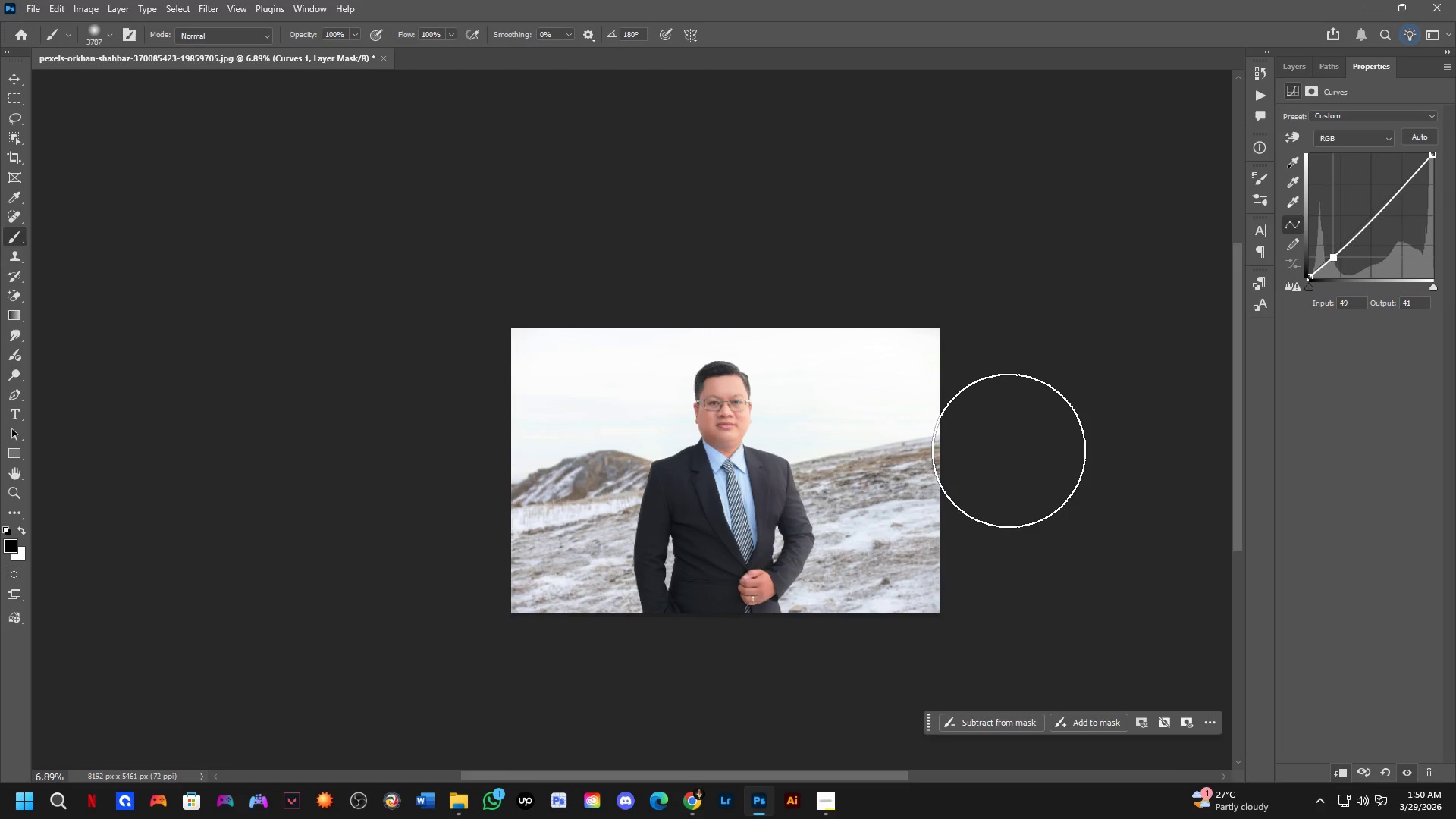 
wait(7.13)
 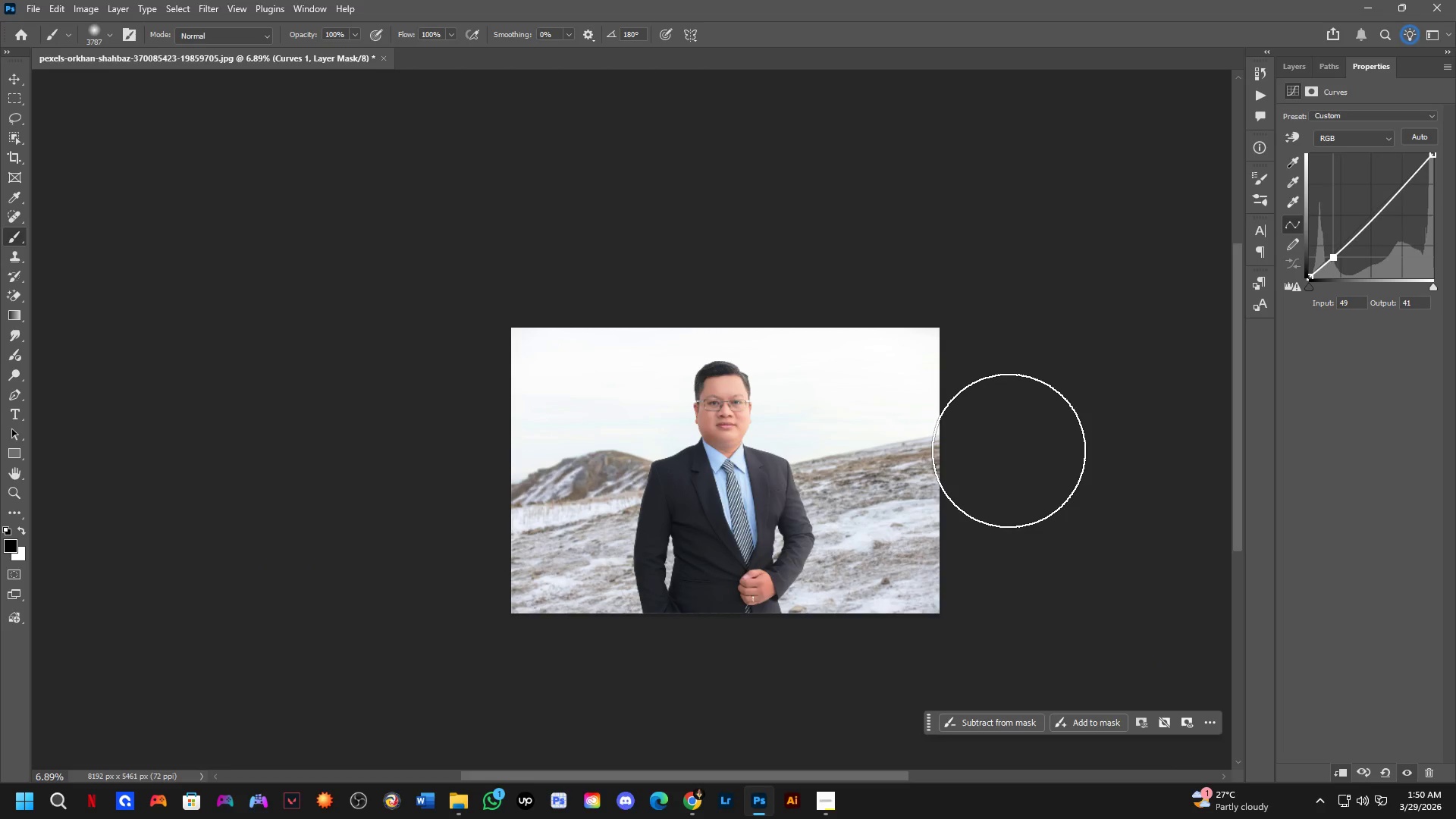 
hold_key(key=ShiftLeft, duration=0.47)
 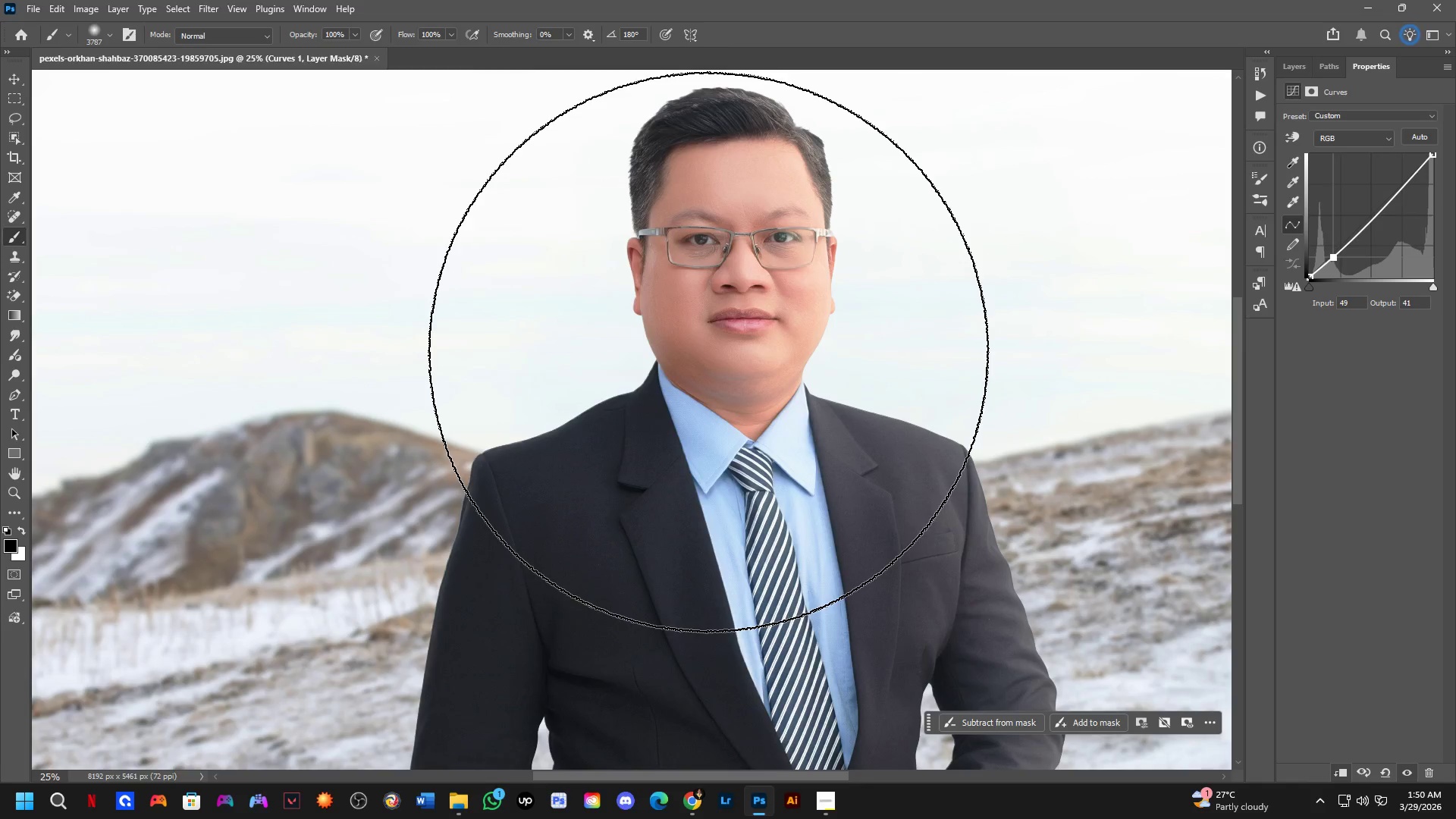 
key(Shift+ShiftLeft)
 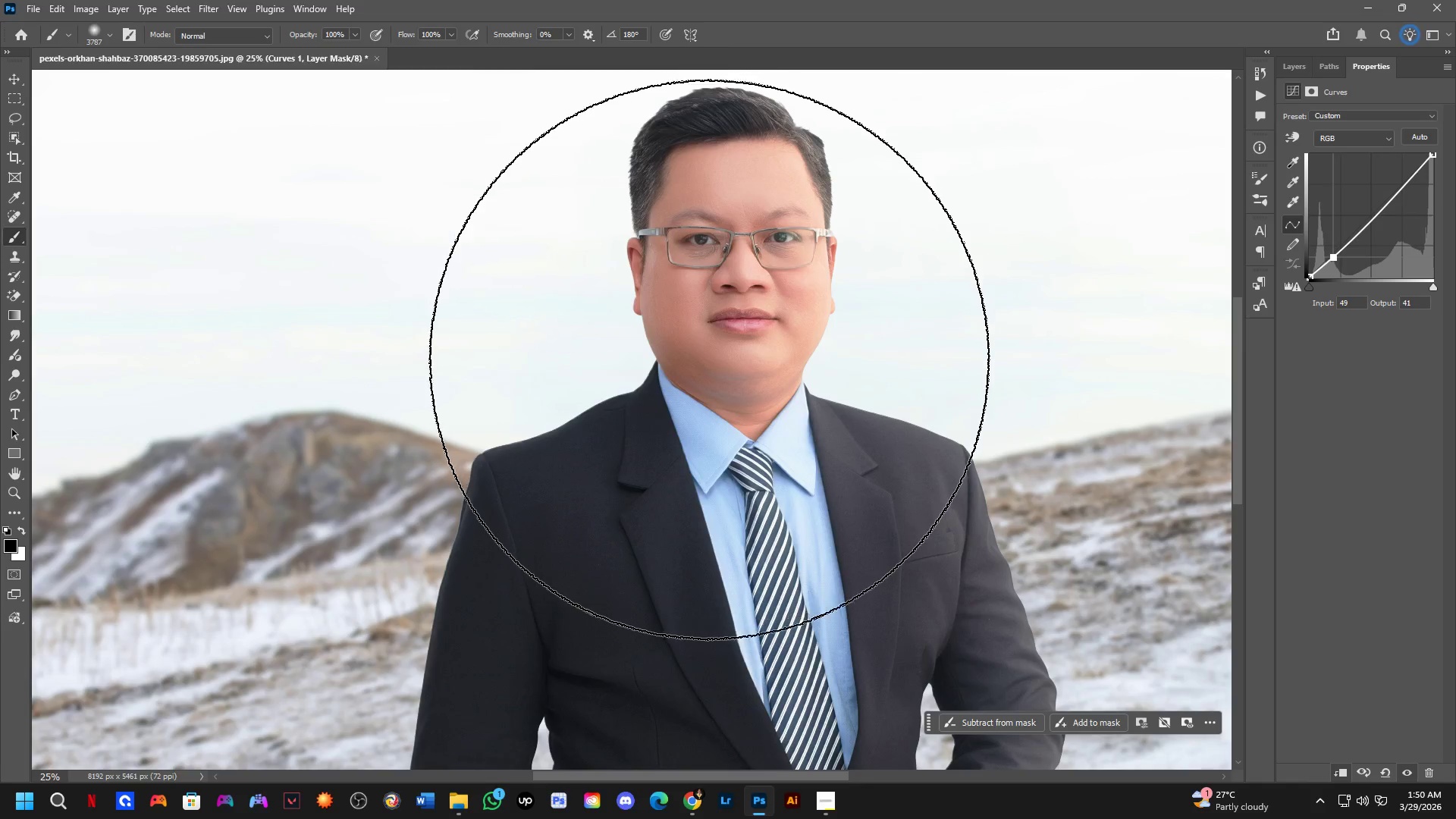 
scroll: coordinate [686, 458], scroll_direction: up, amount: 4.0
 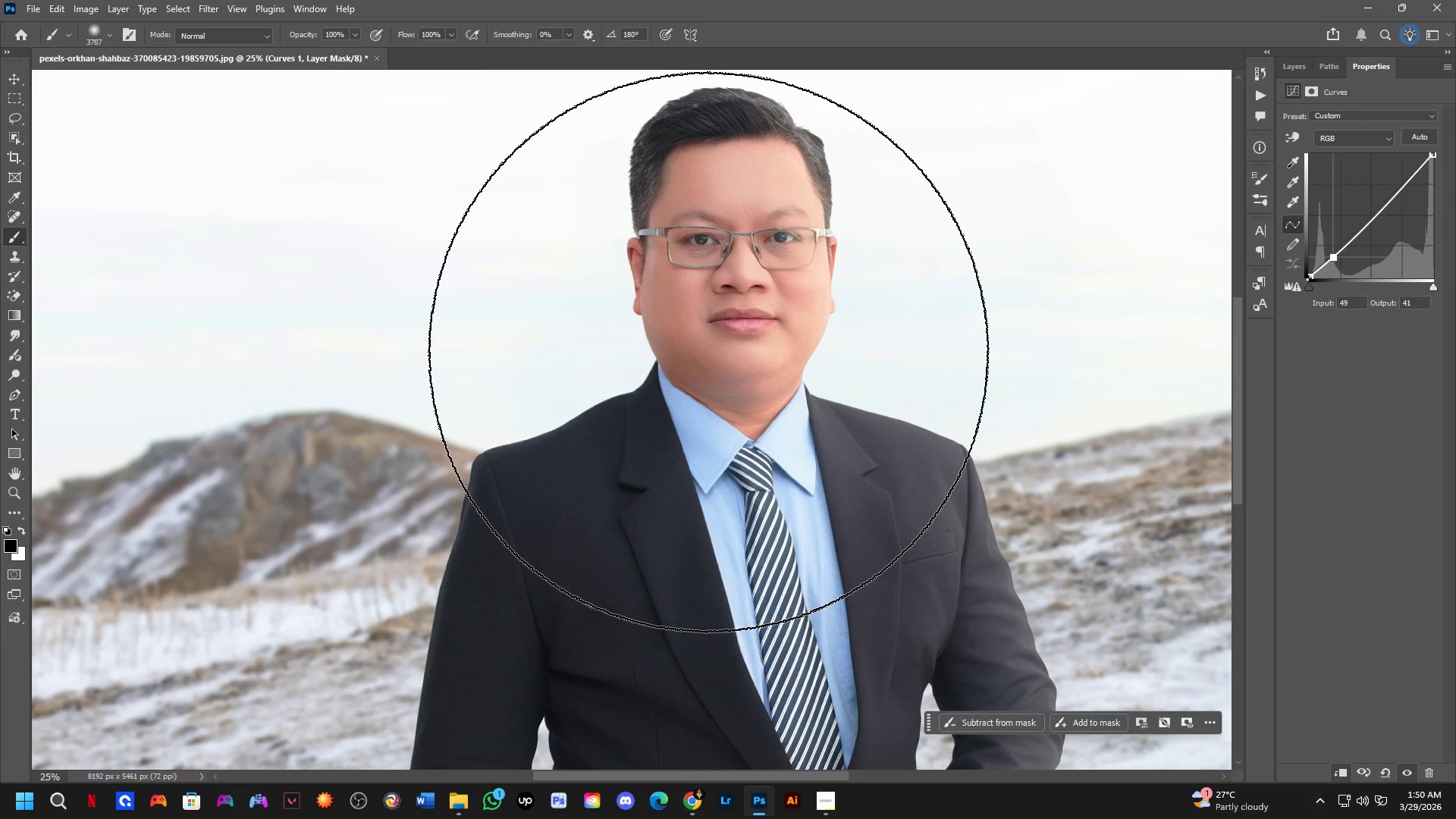 
hold_key(key=Space, duration=0.5)
 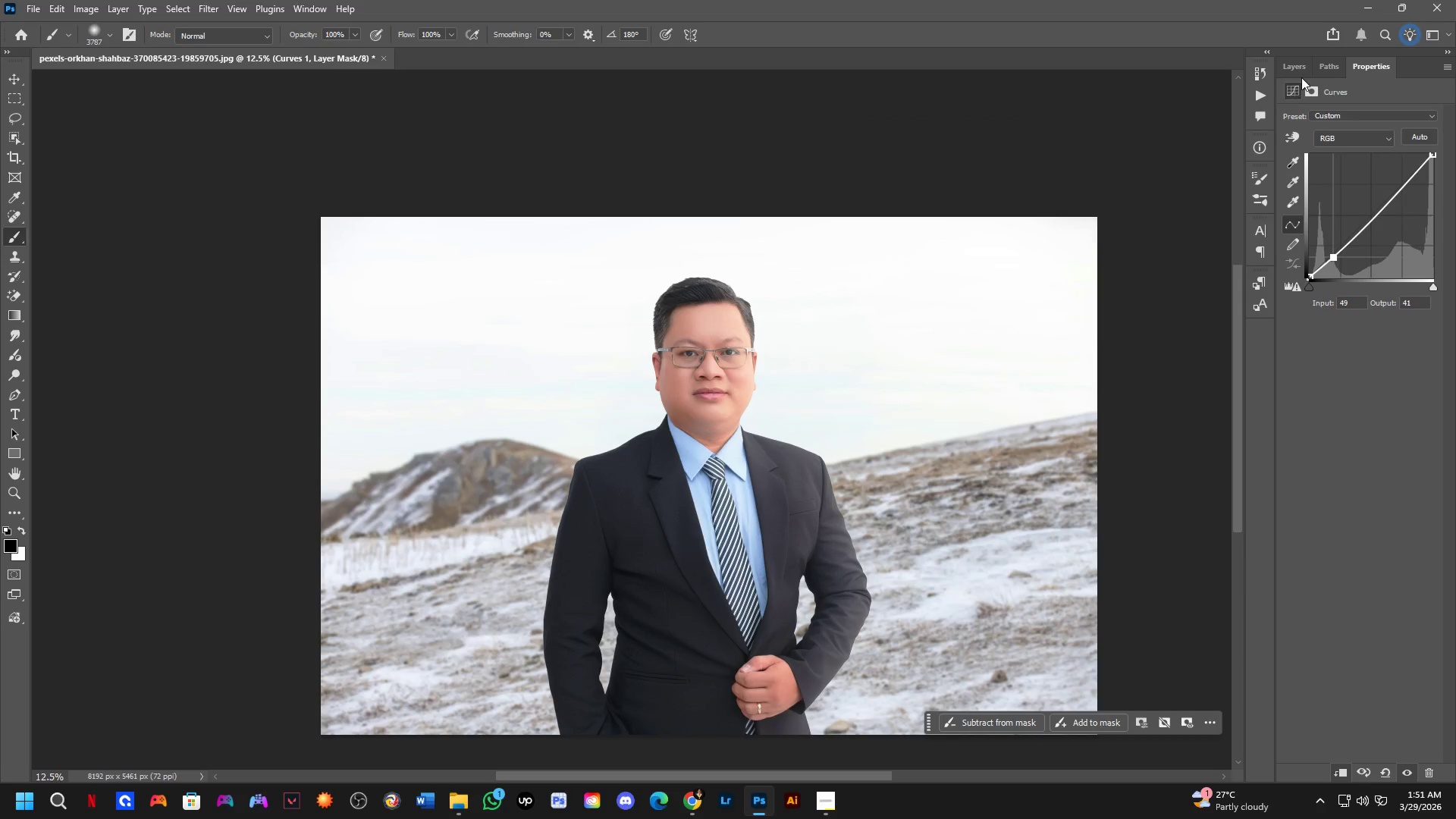 
left_click_drag(start_coordinate=[814, 366], to_coordinate=[799, 419])
 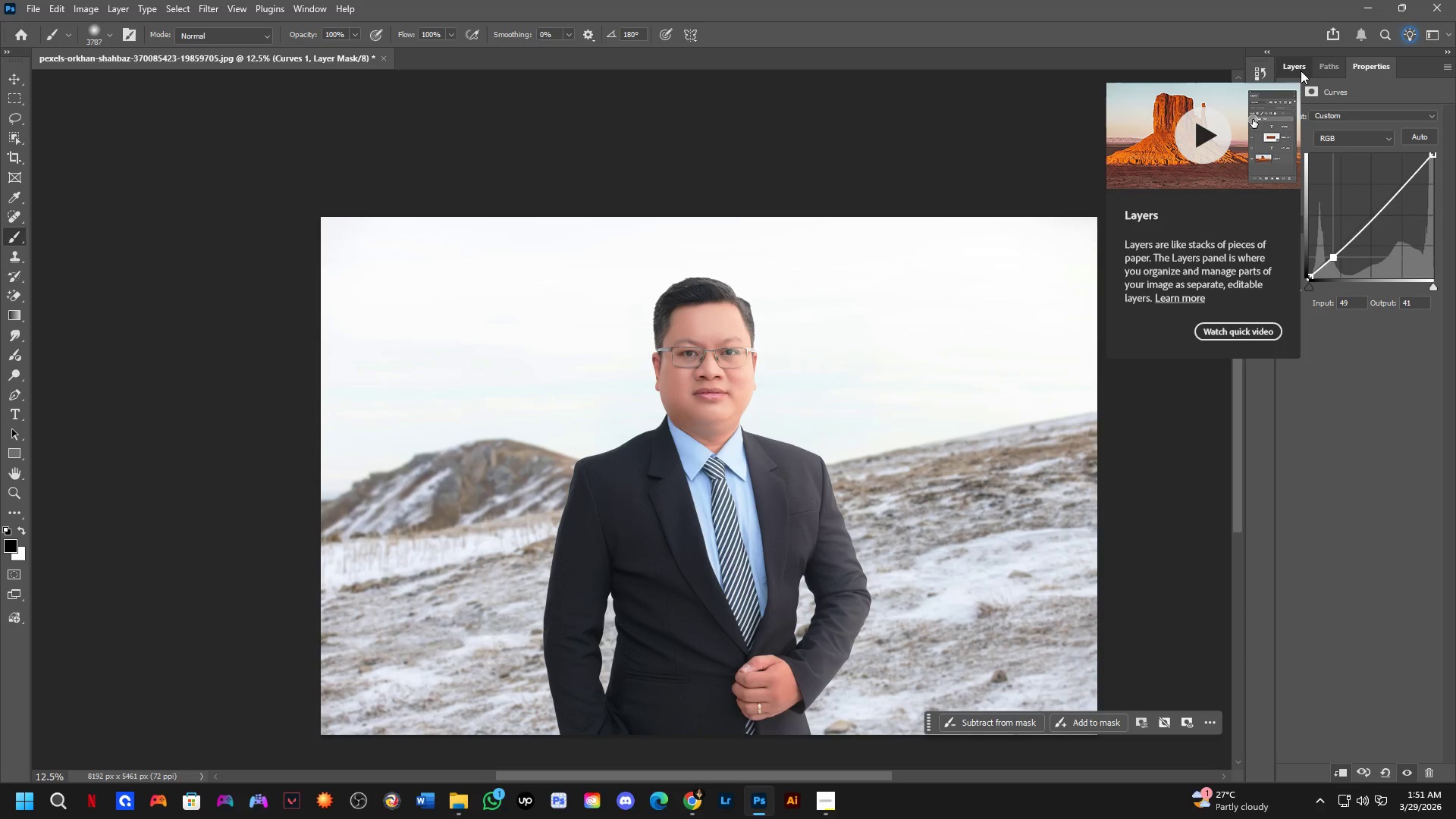 
scroll: coordinate [709, 359], scroll_direction: down, amount: 2.0
 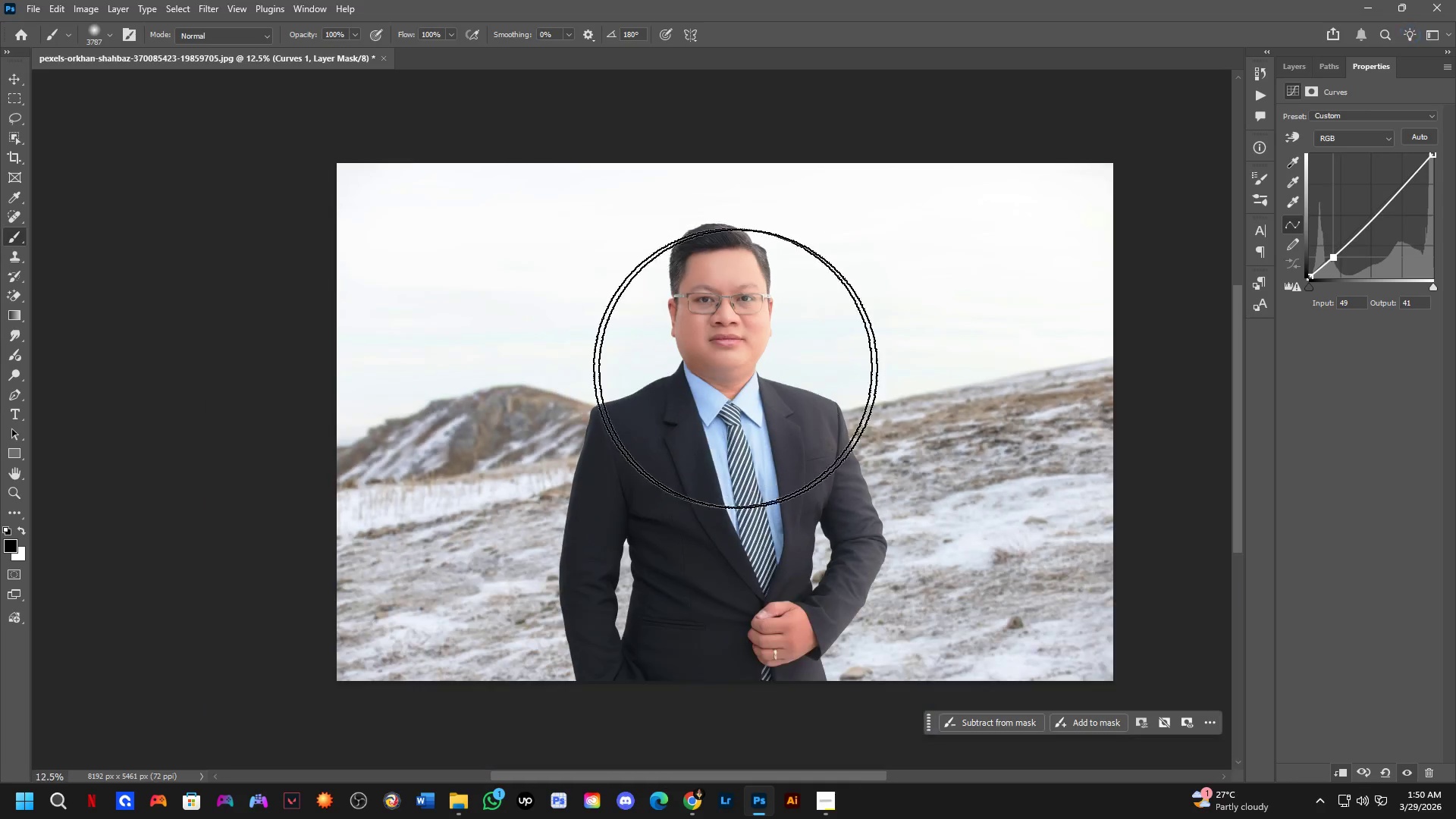 
left_click([1301, 71])
 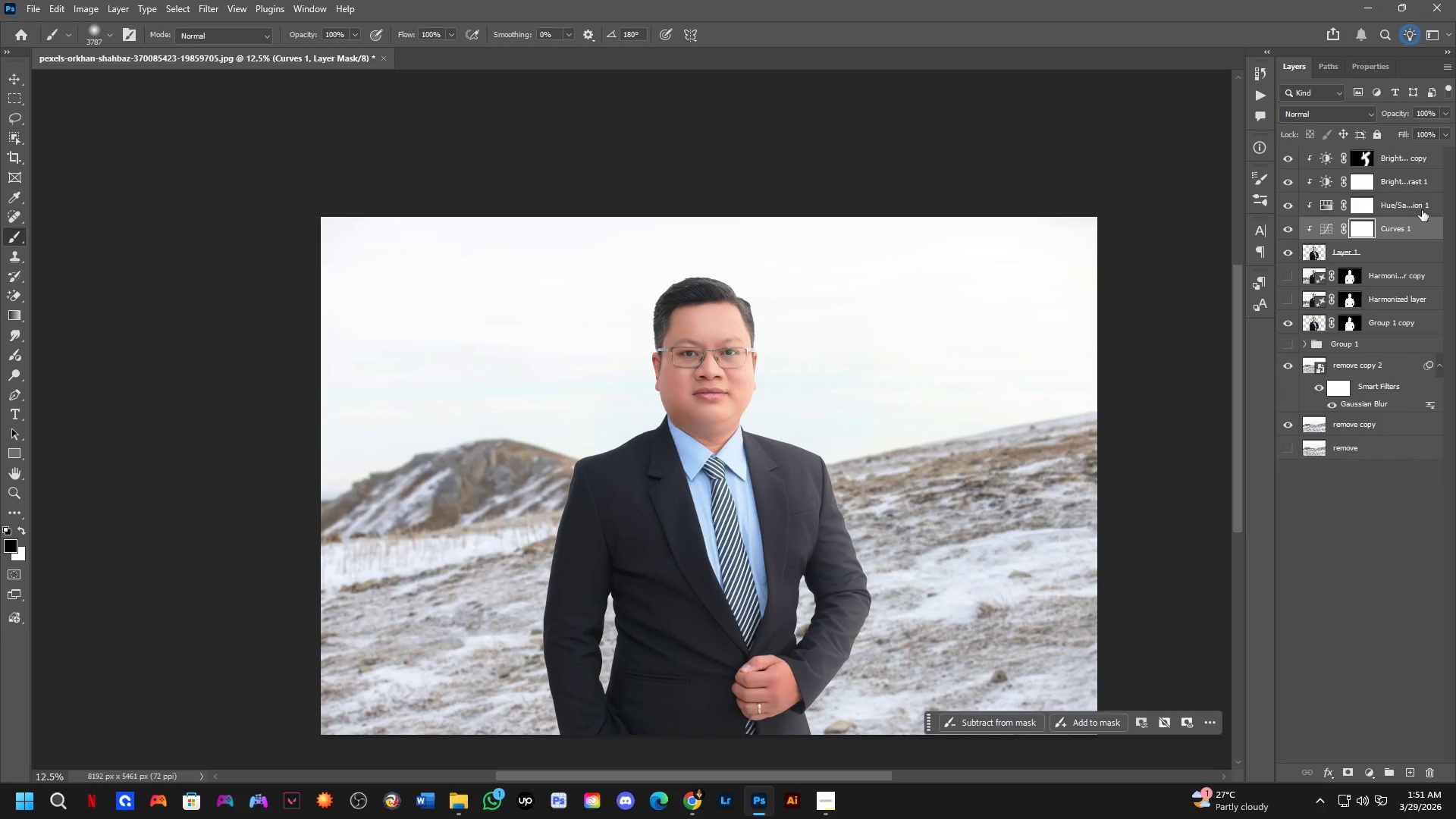 
left_click([1407, 252])
 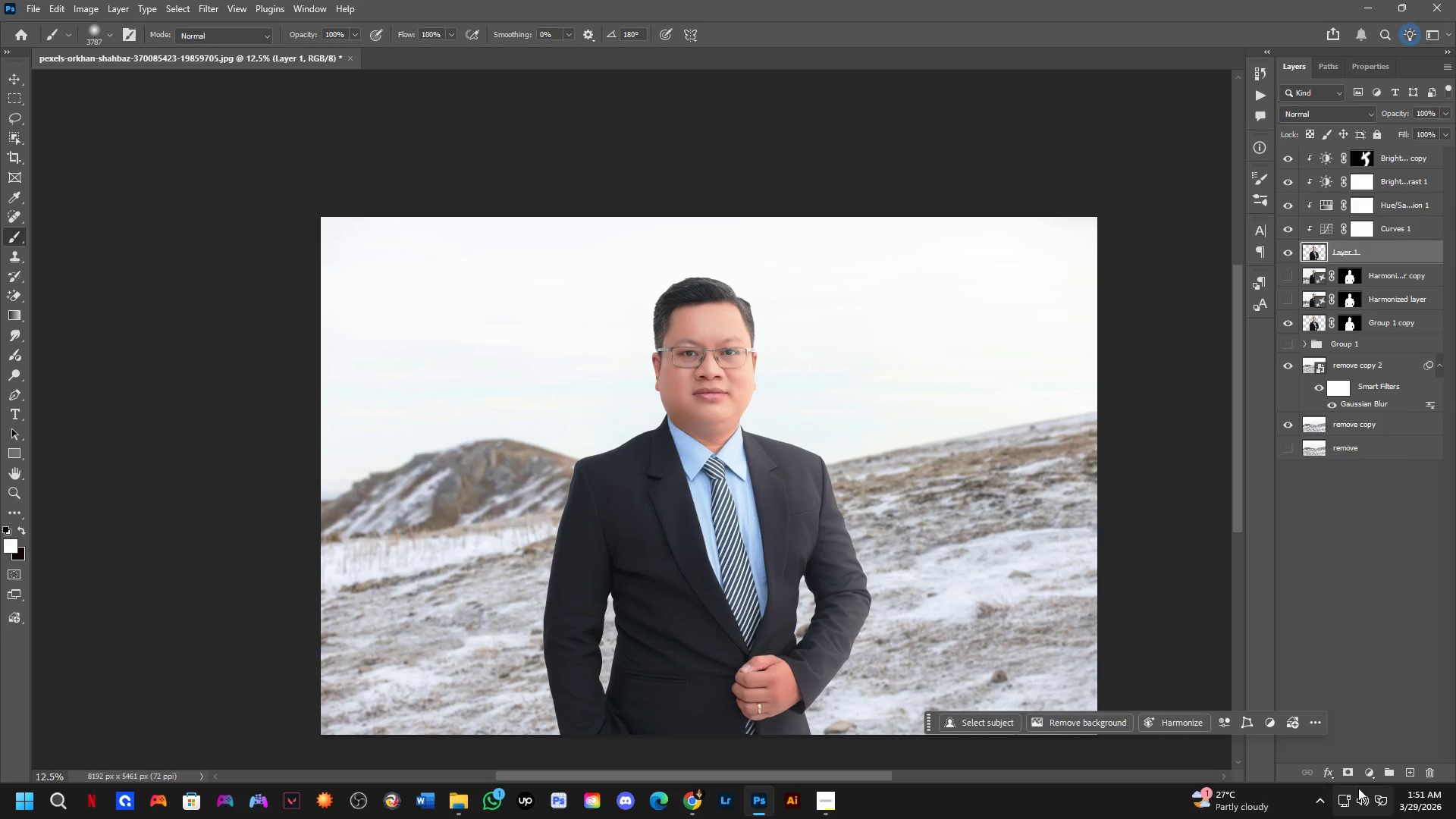 
left_click([1376, 774])
 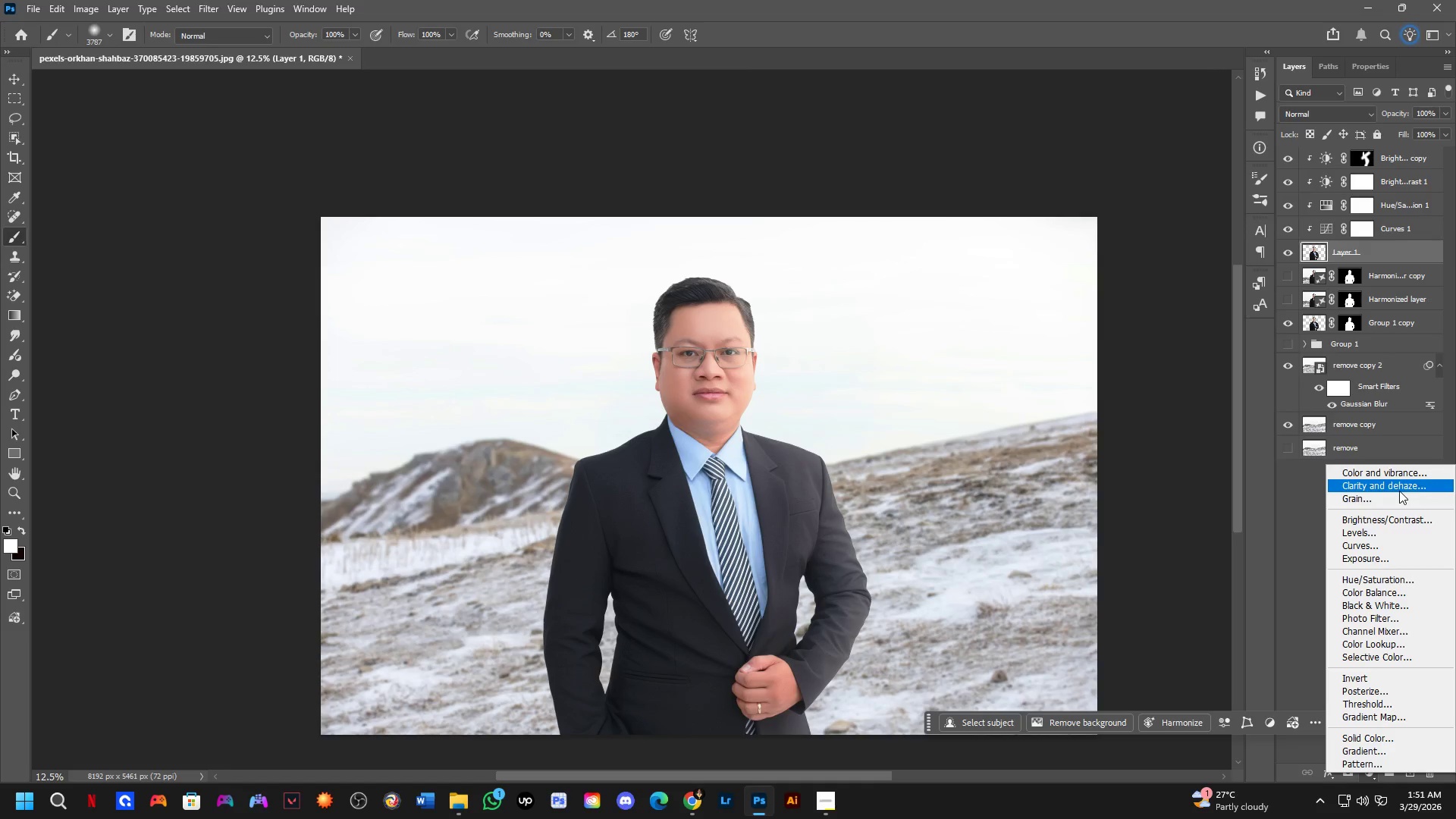 
left_click([1399, 491])
 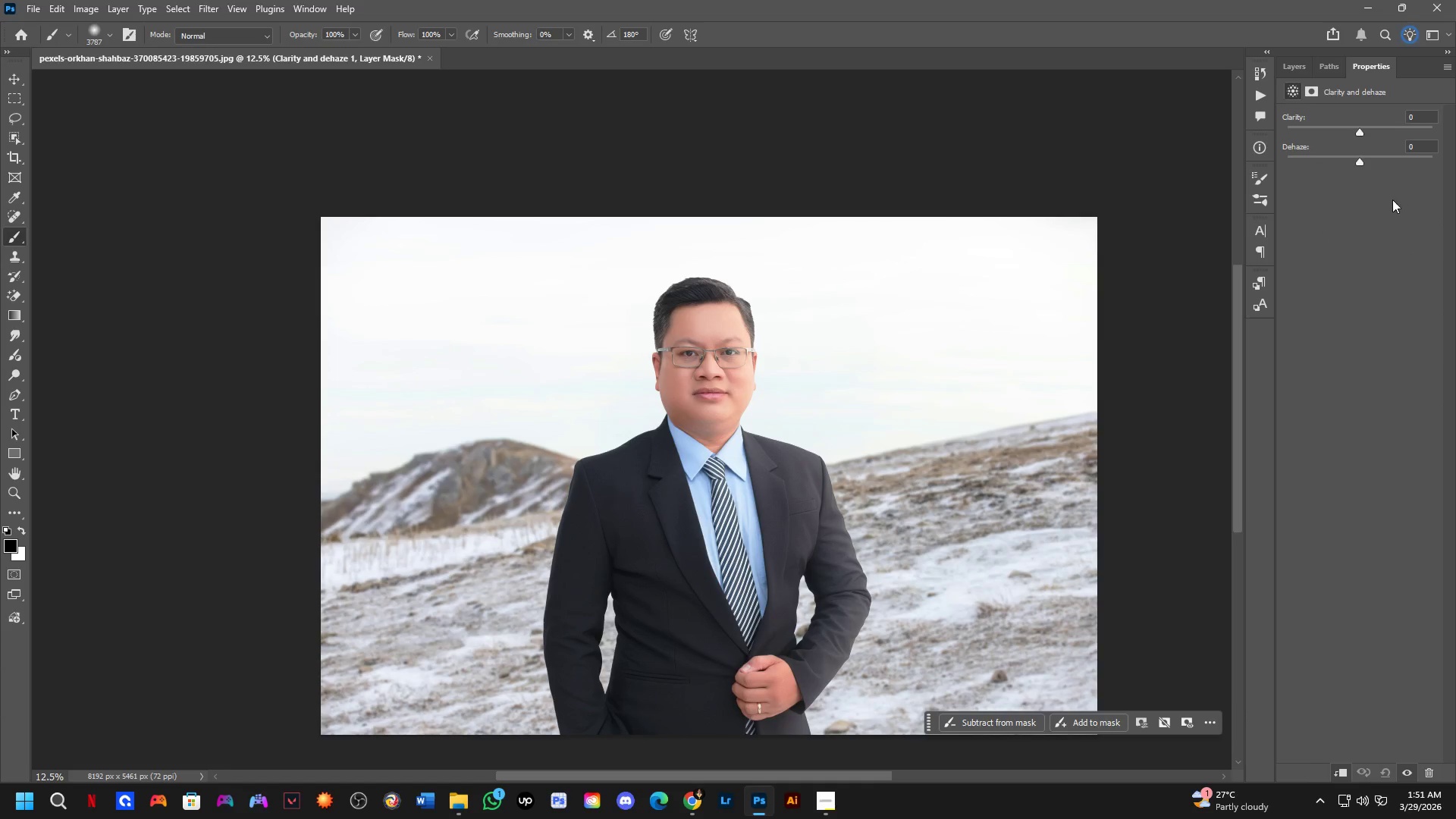 
left_click_drag(start_coordinate=[1360, 130], to_coordinate=[1394, 118])
 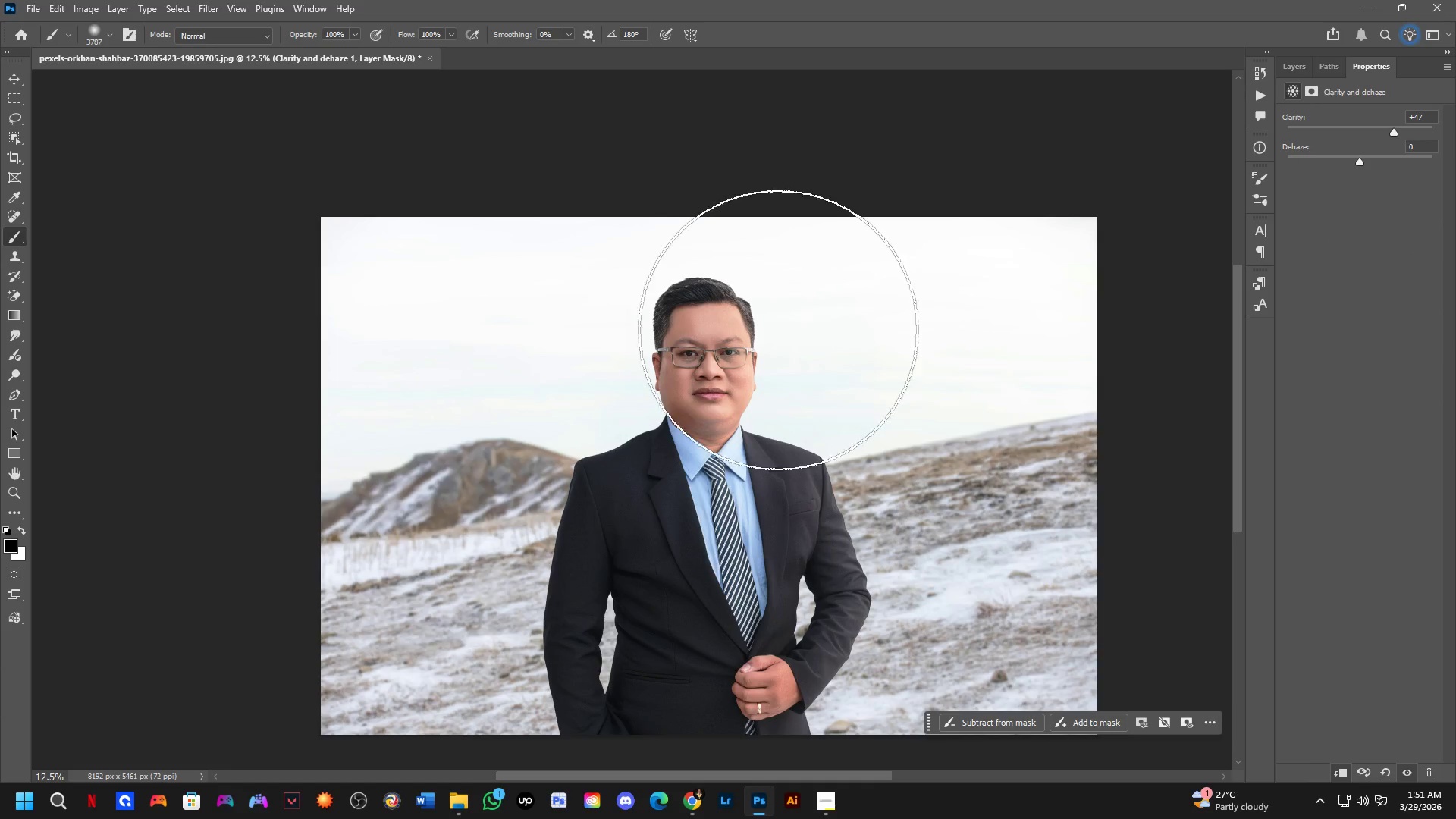 
hold_key(key=ShiftLeft, duration=0.41)
 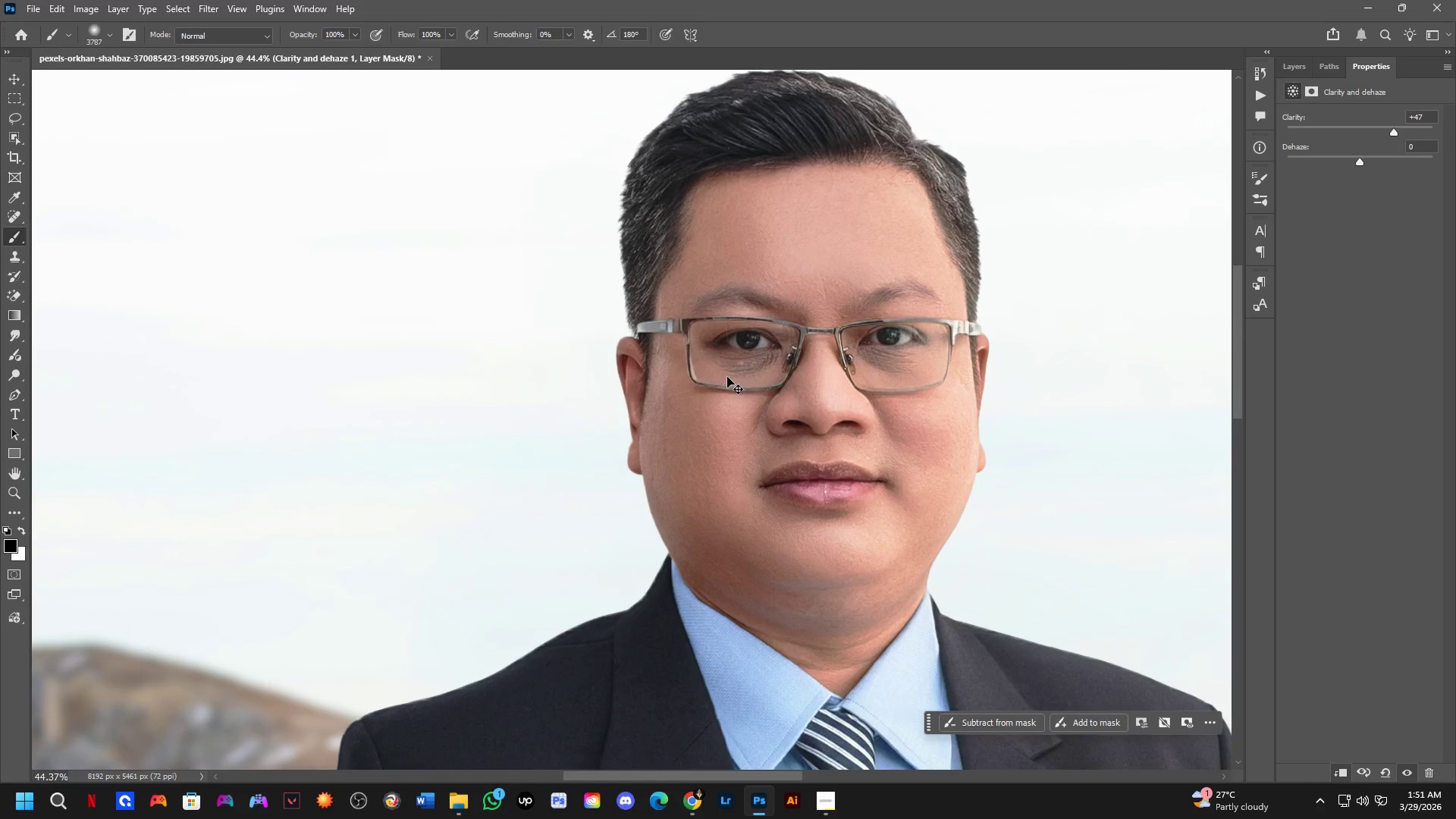 
key(Control+Z)
 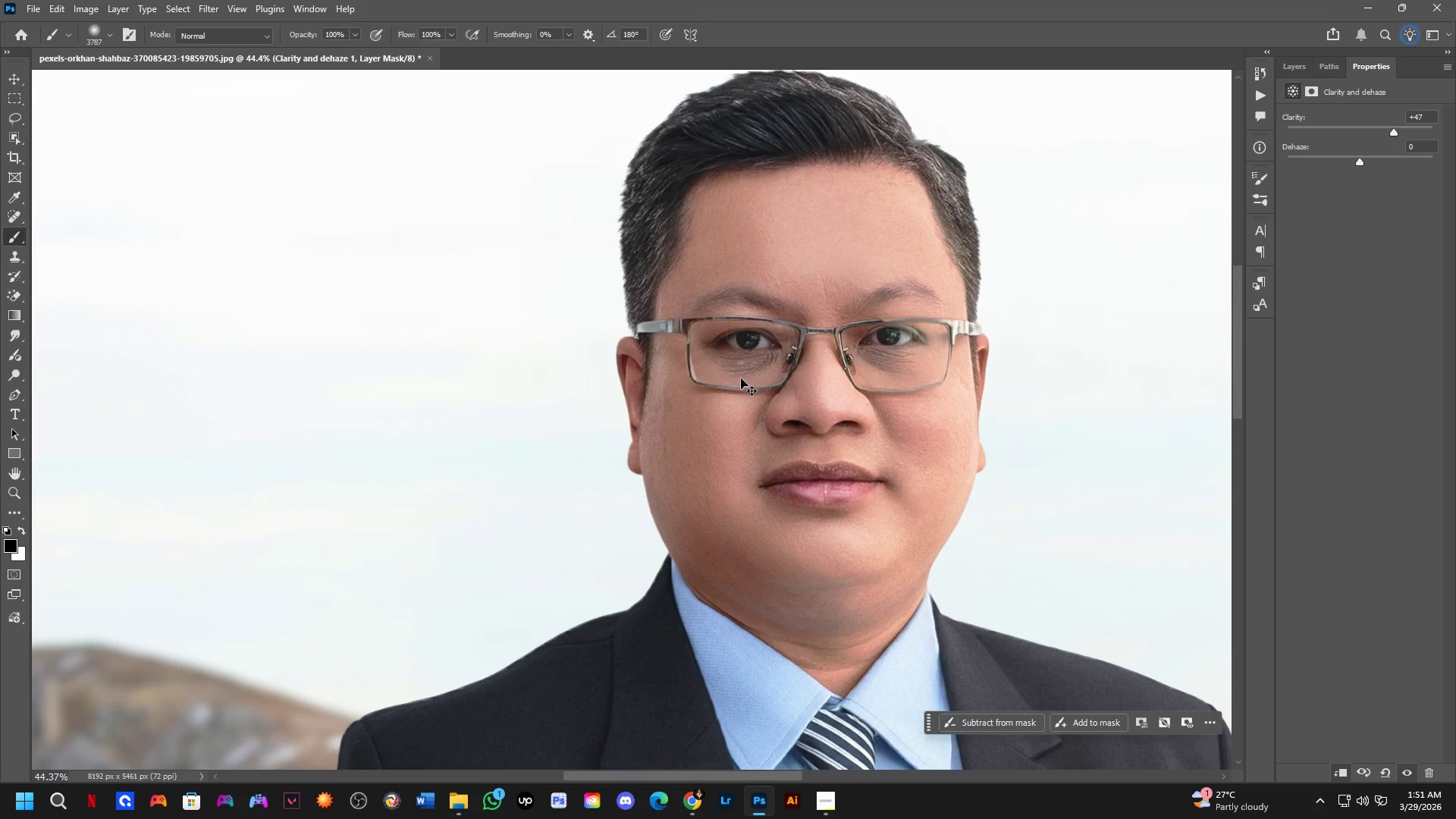 
scroll: coordinate [698, 373], scroll_direction: up, amount: 7.0
 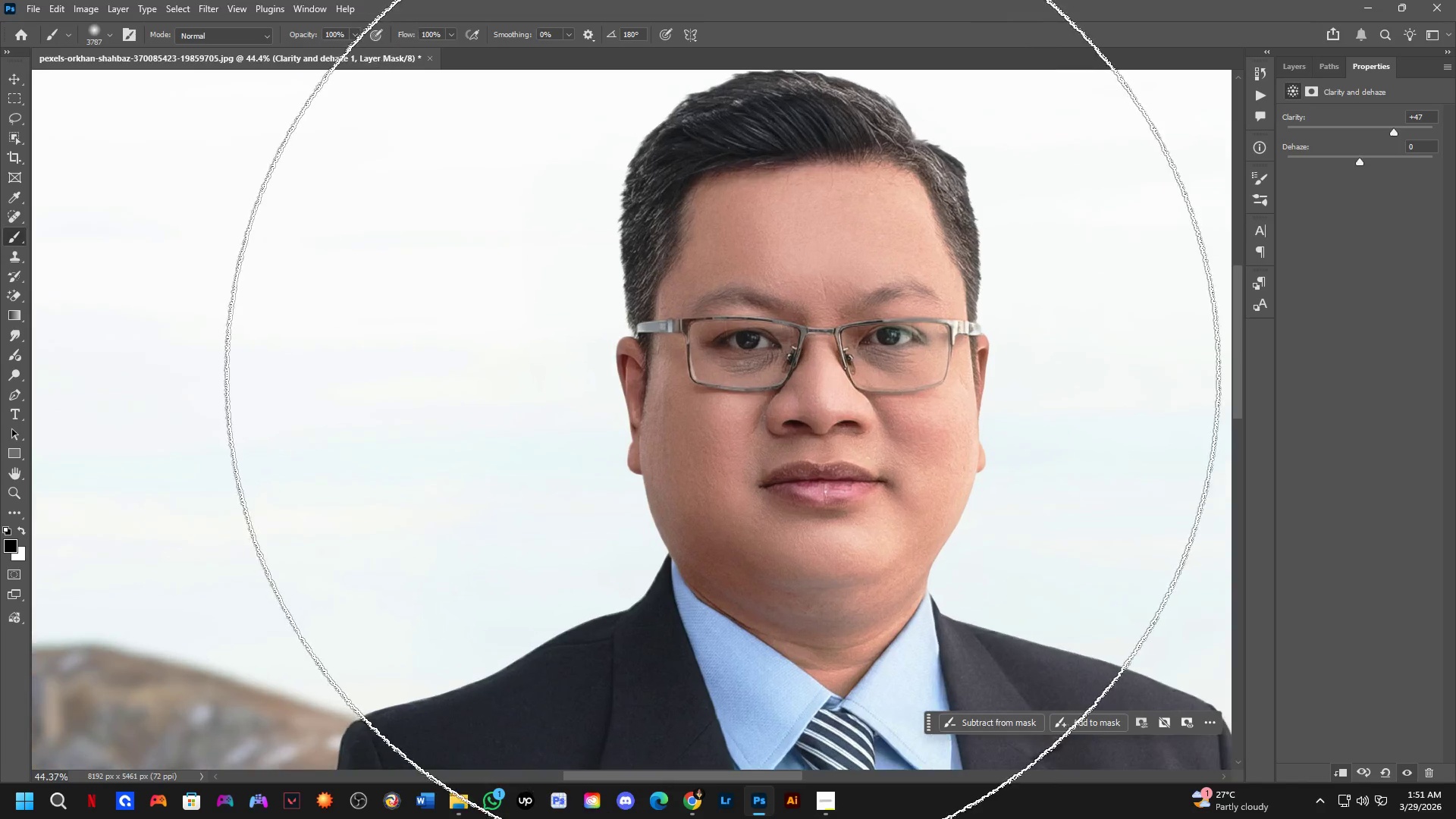 
key(Control+Shift+Z)
 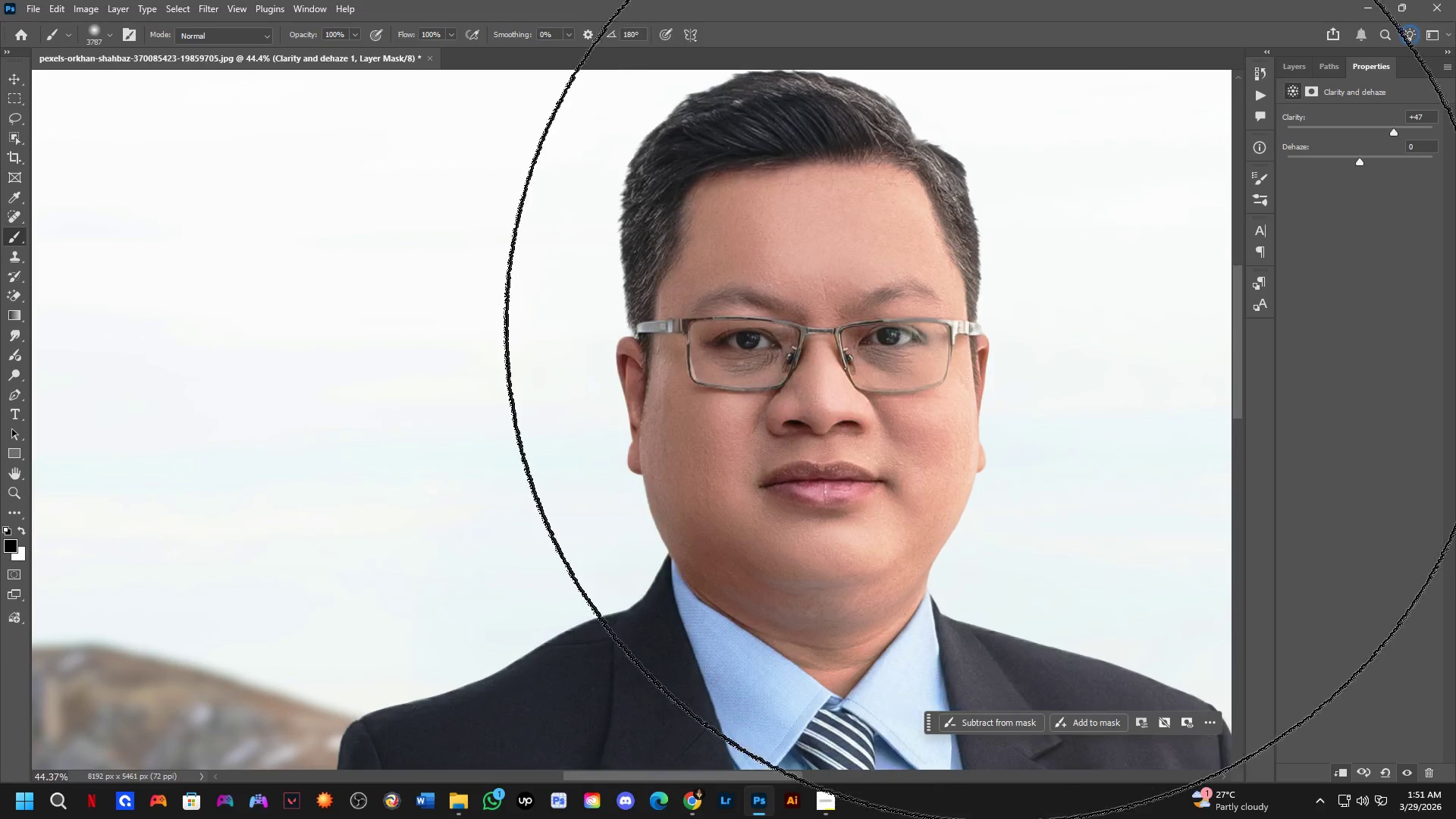 
hold_key(key=ShiftLeft, duration=0.36)
 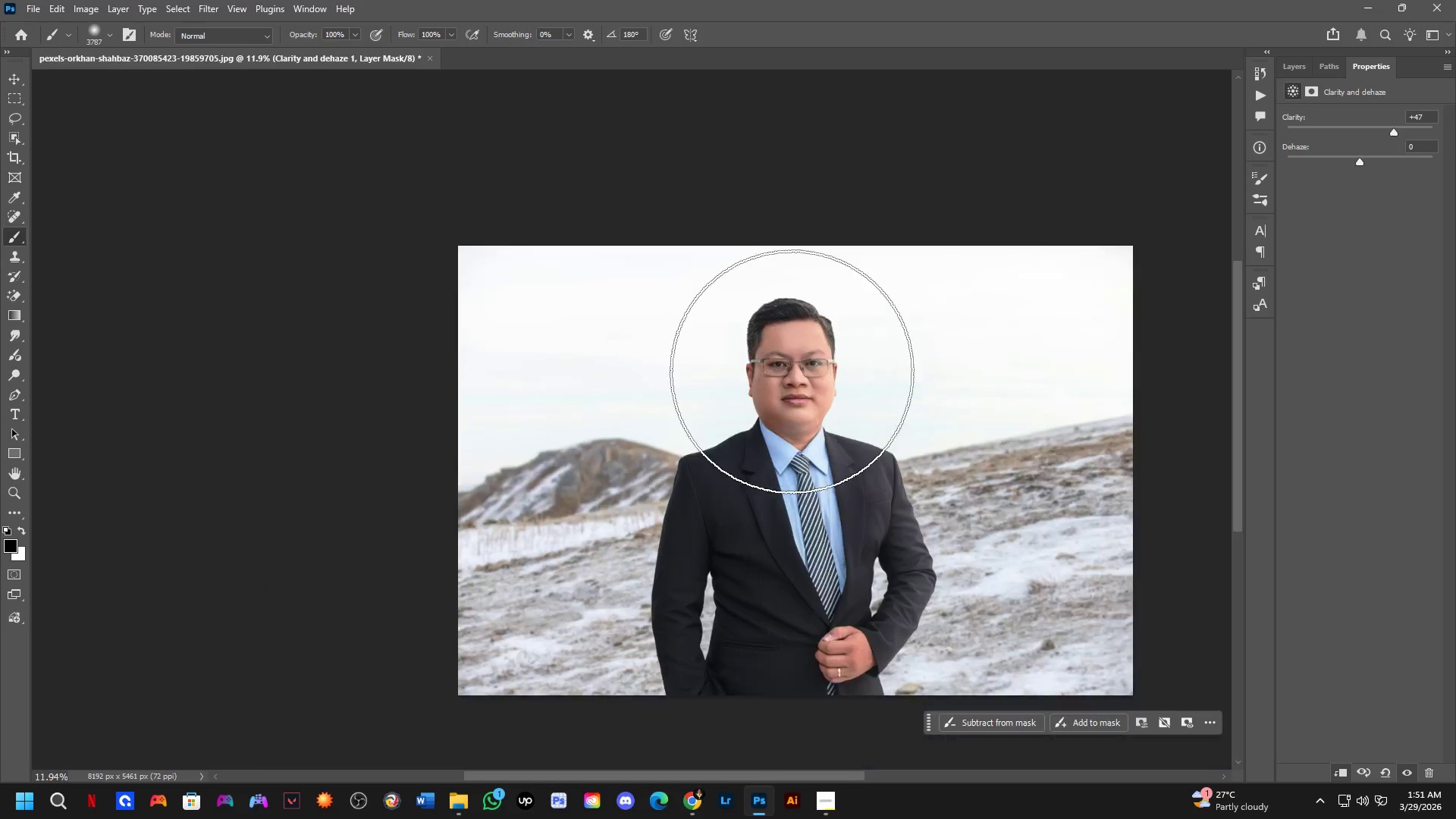 
key(Shift+ShiftLeft)
 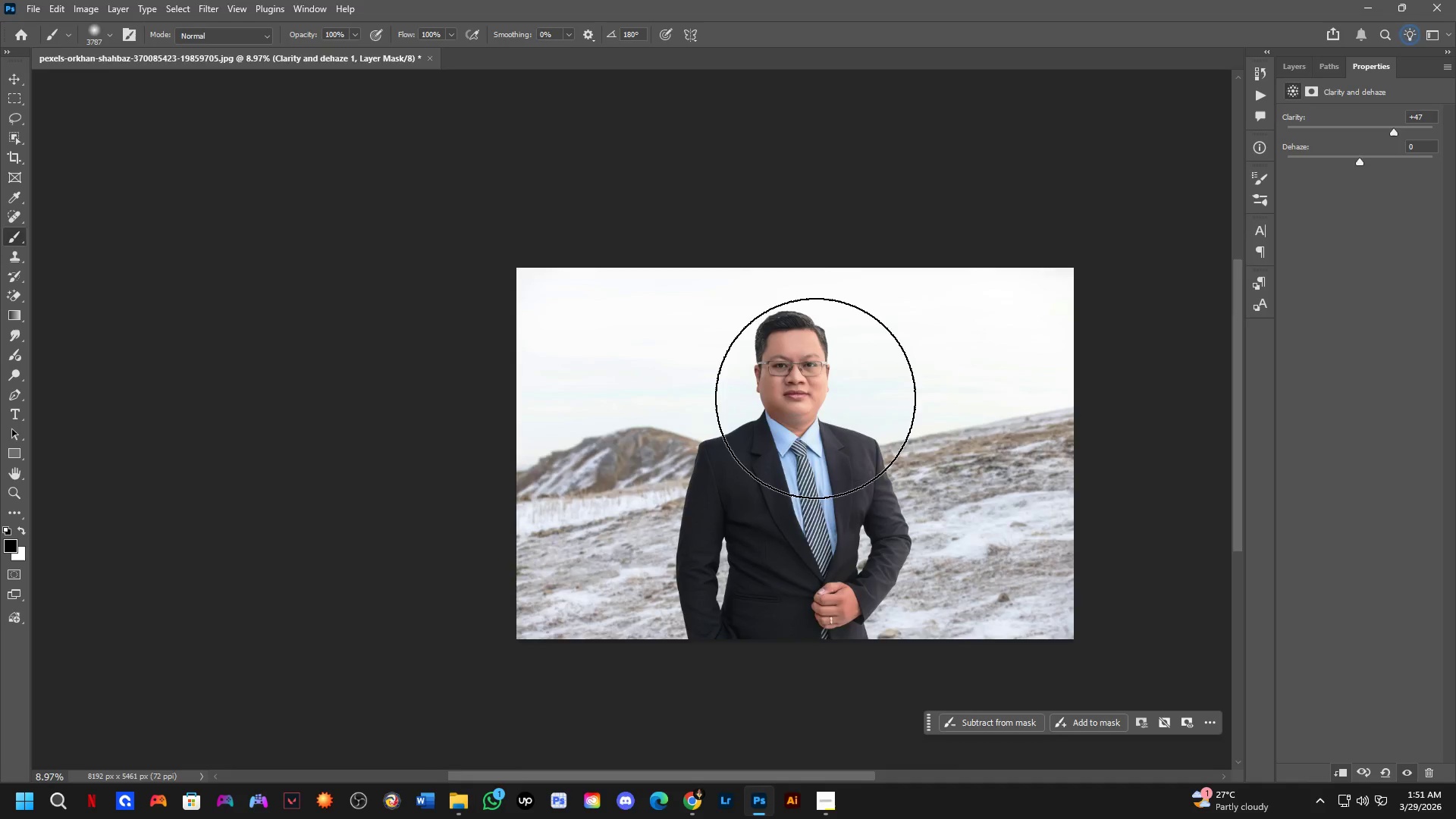 
scroll: coordinate [792, 372], scroll_direction: down, amount: 15.0
 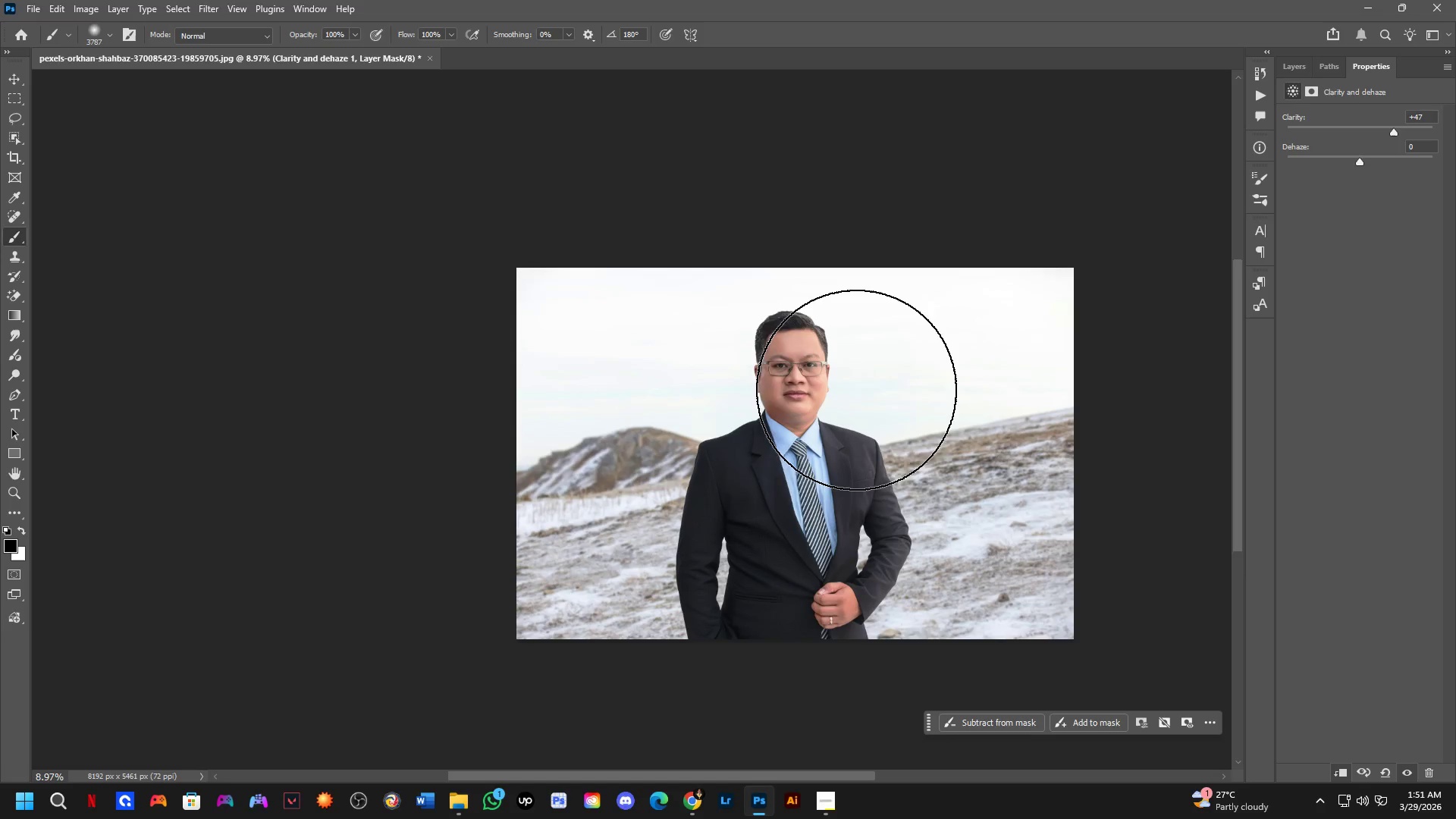 
scroll: coordinate [807, 390], scroll_direction: up, amount: 4.0
 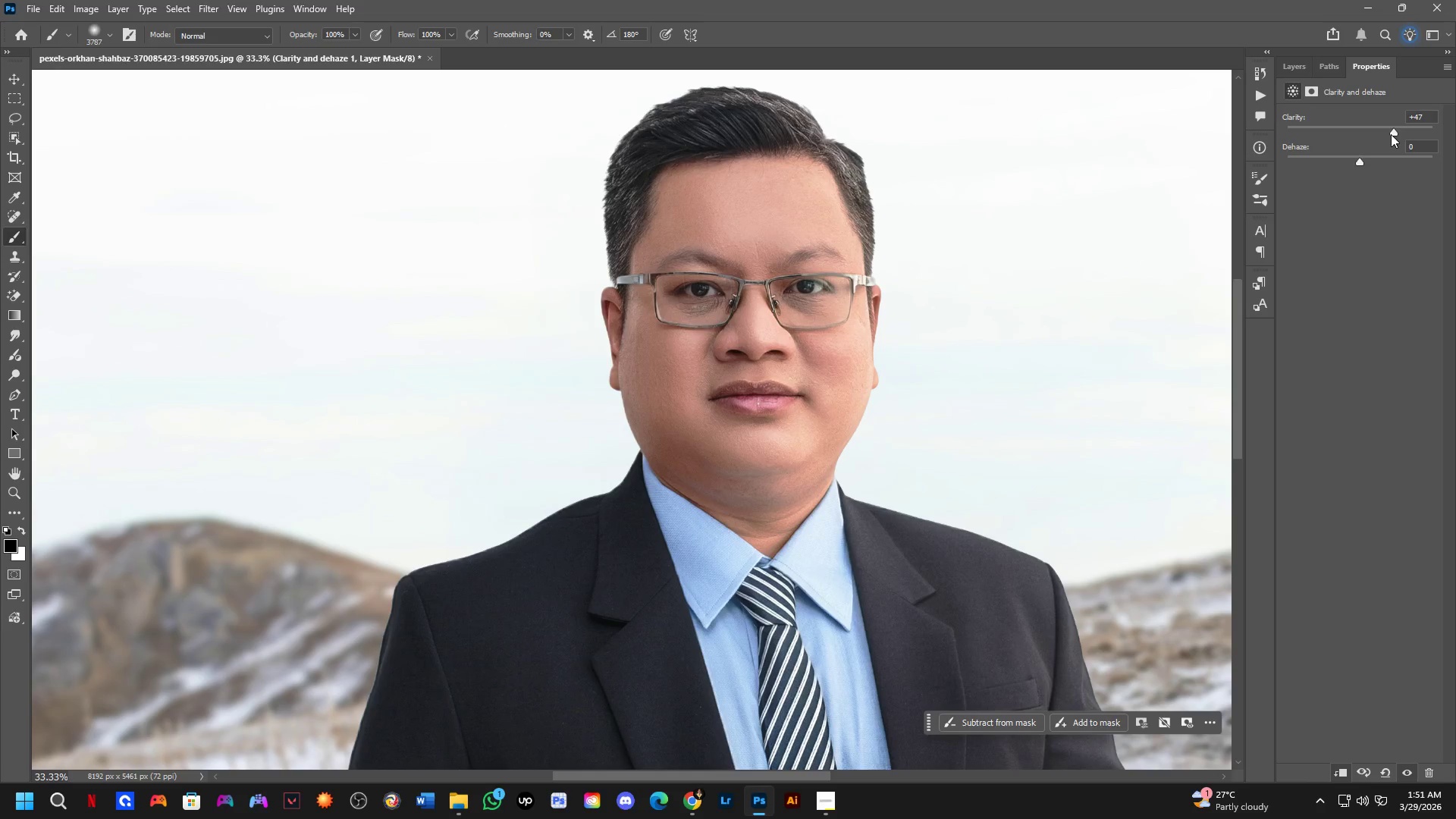 
left_click_drag(start_coordinate=[1392, 133], to_coordinate=[1386, 133])
 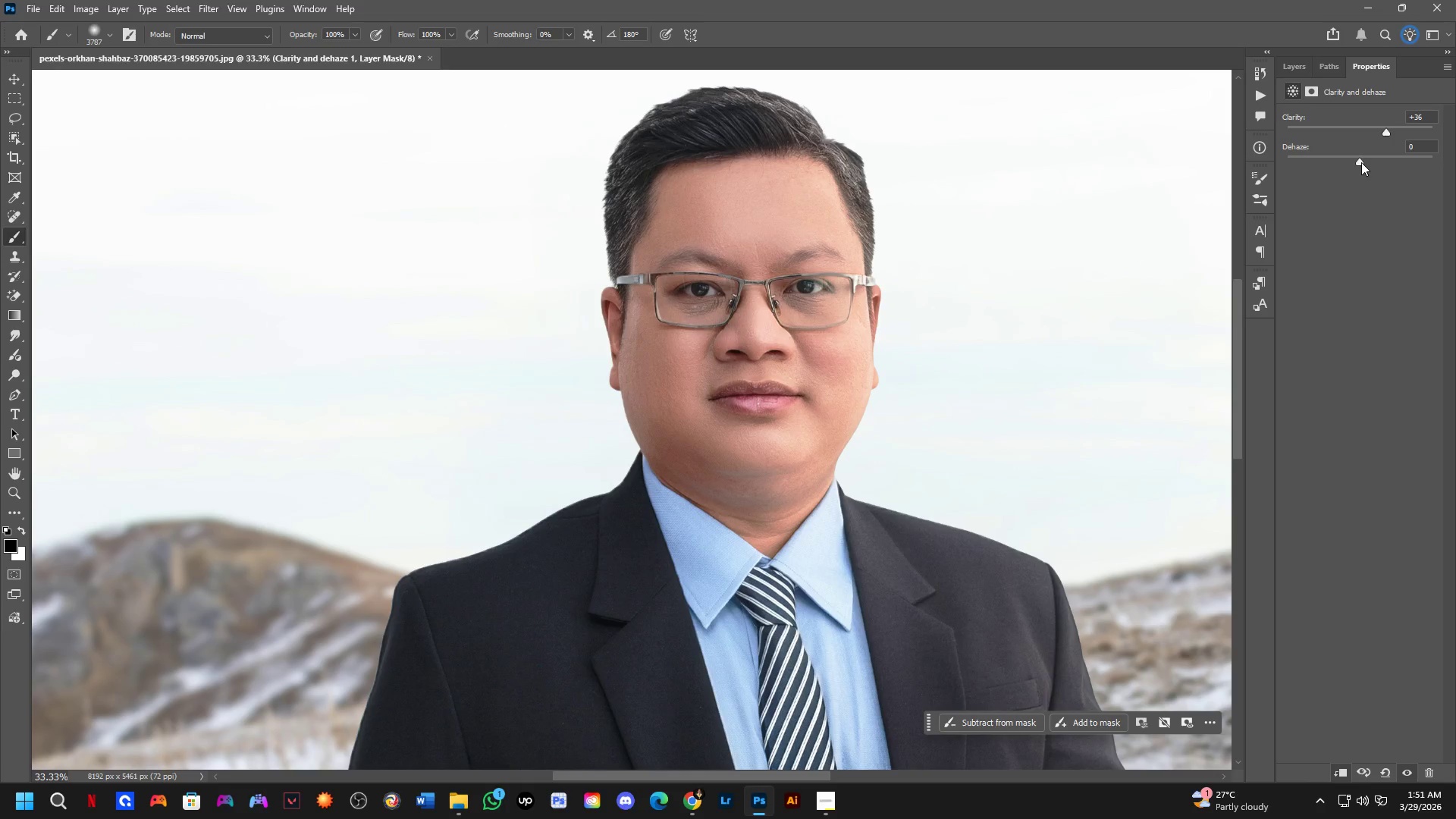 
left_click_drag(start_coordinate=[1361, 162], to_coordinate=[1377, 162])
 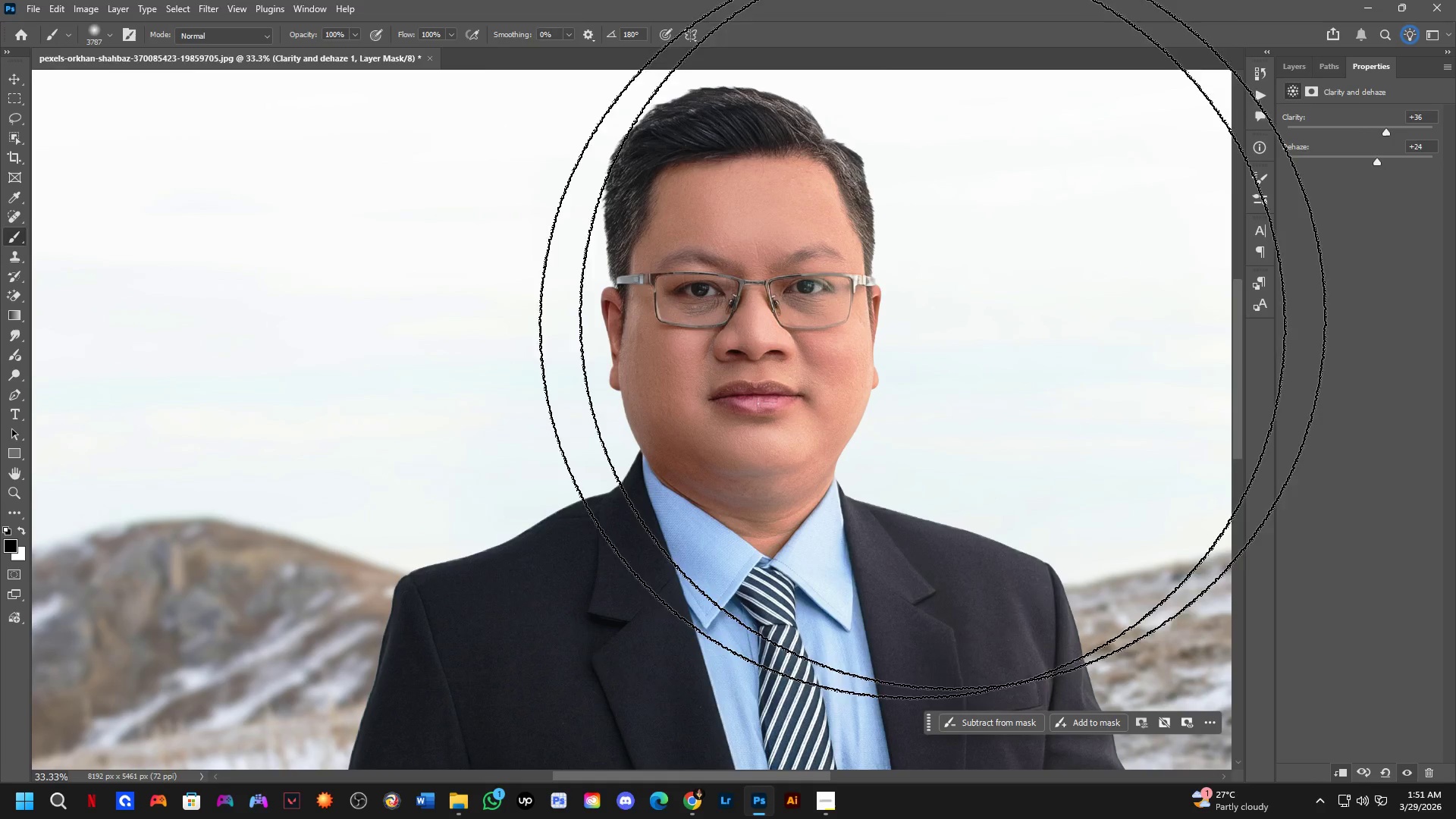 
key(Shift+ShiftLeft)
 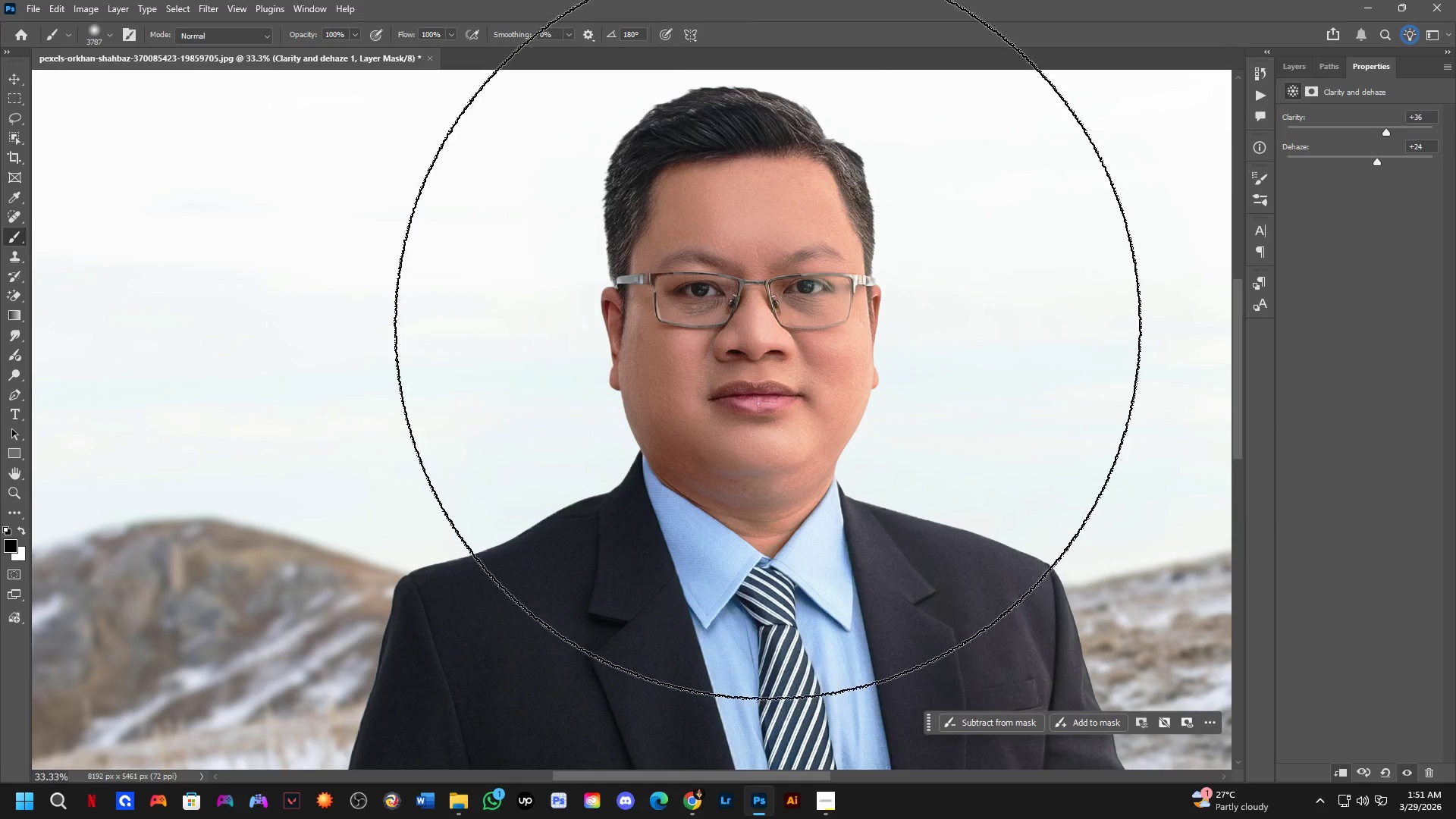 
scroll: coordinate [812, 369], scroll_direction: down, amount: 12.0
 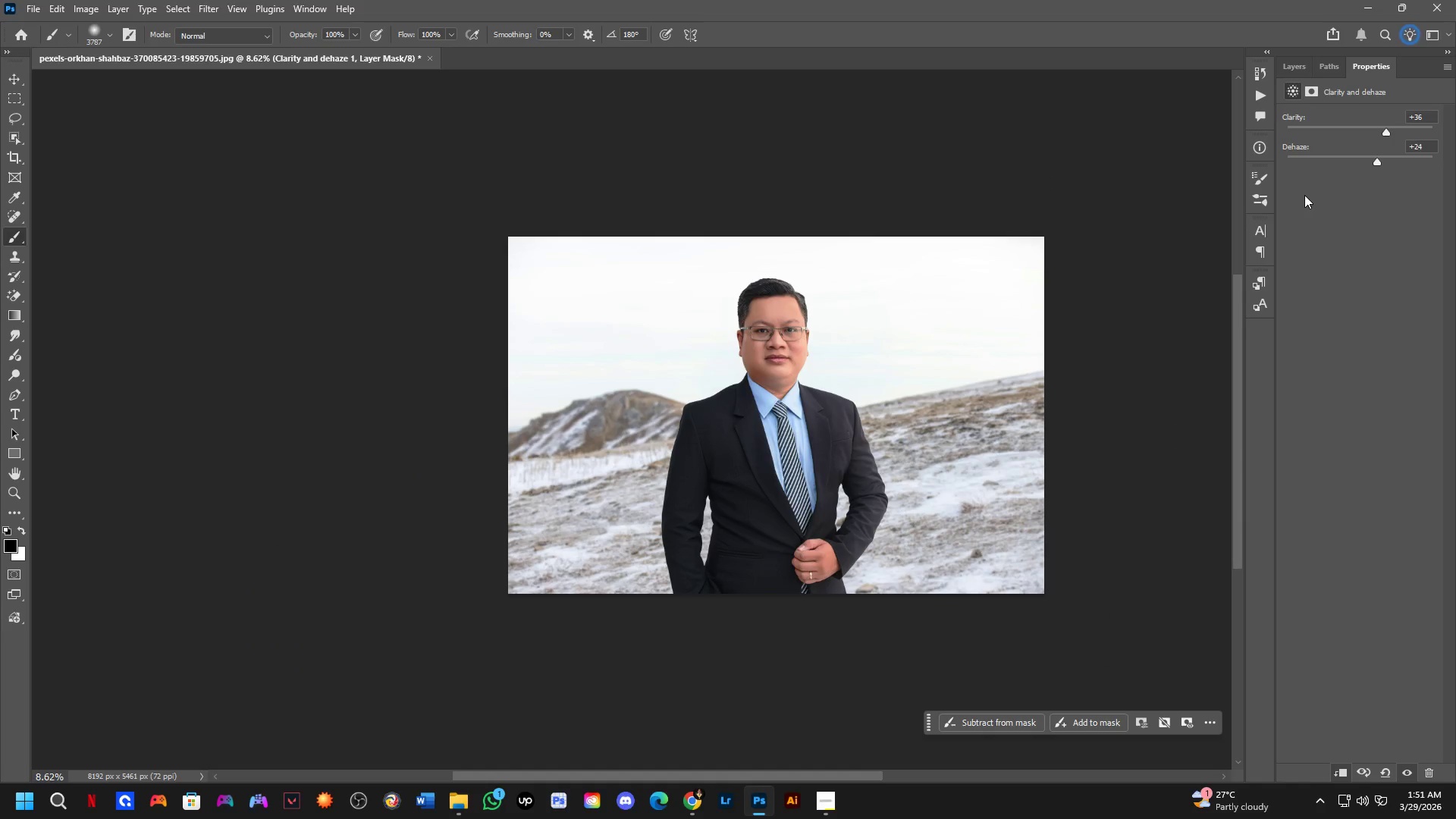 
key(Control+ControlLeft)
 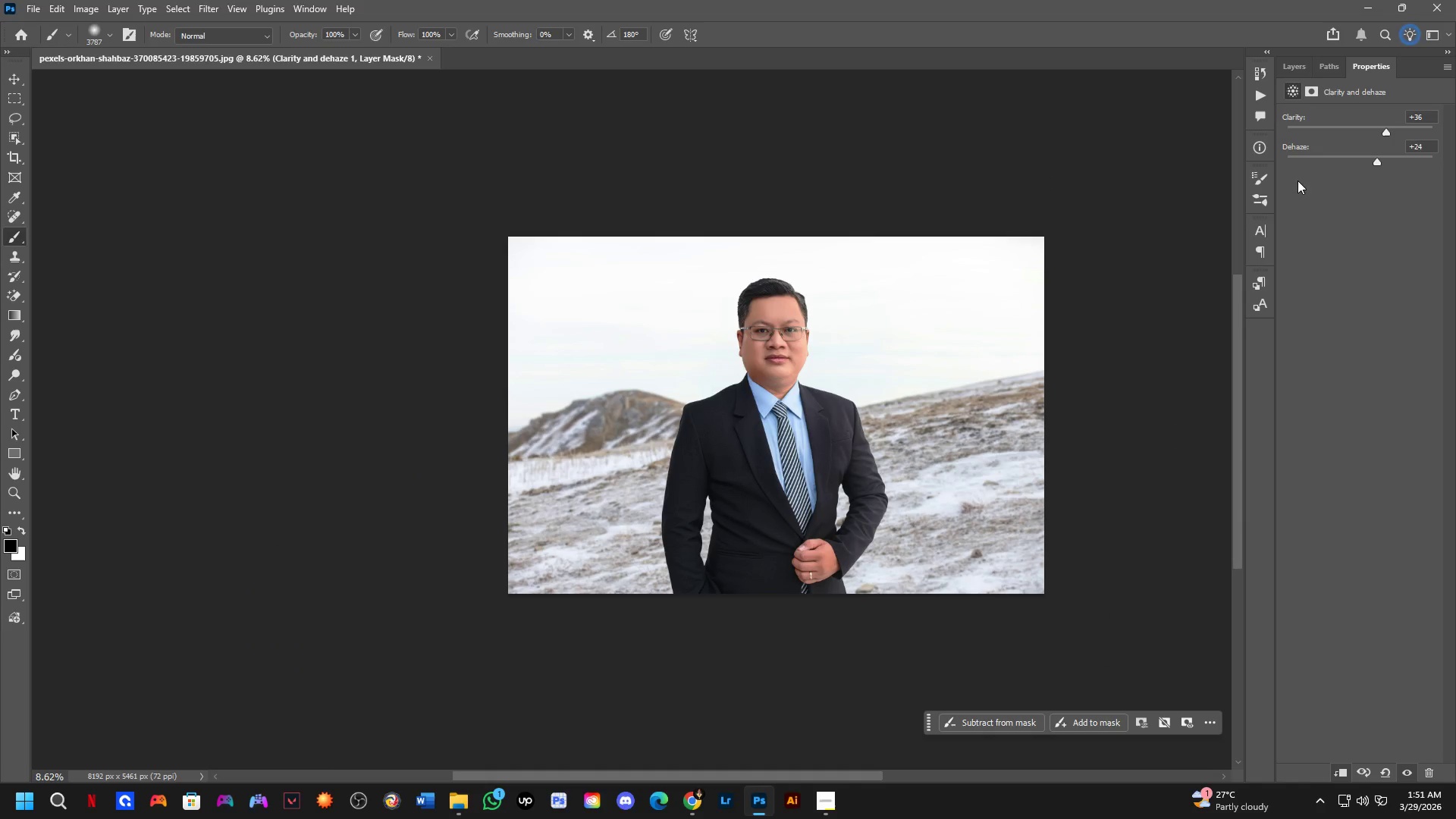 
key(Control+Z)
 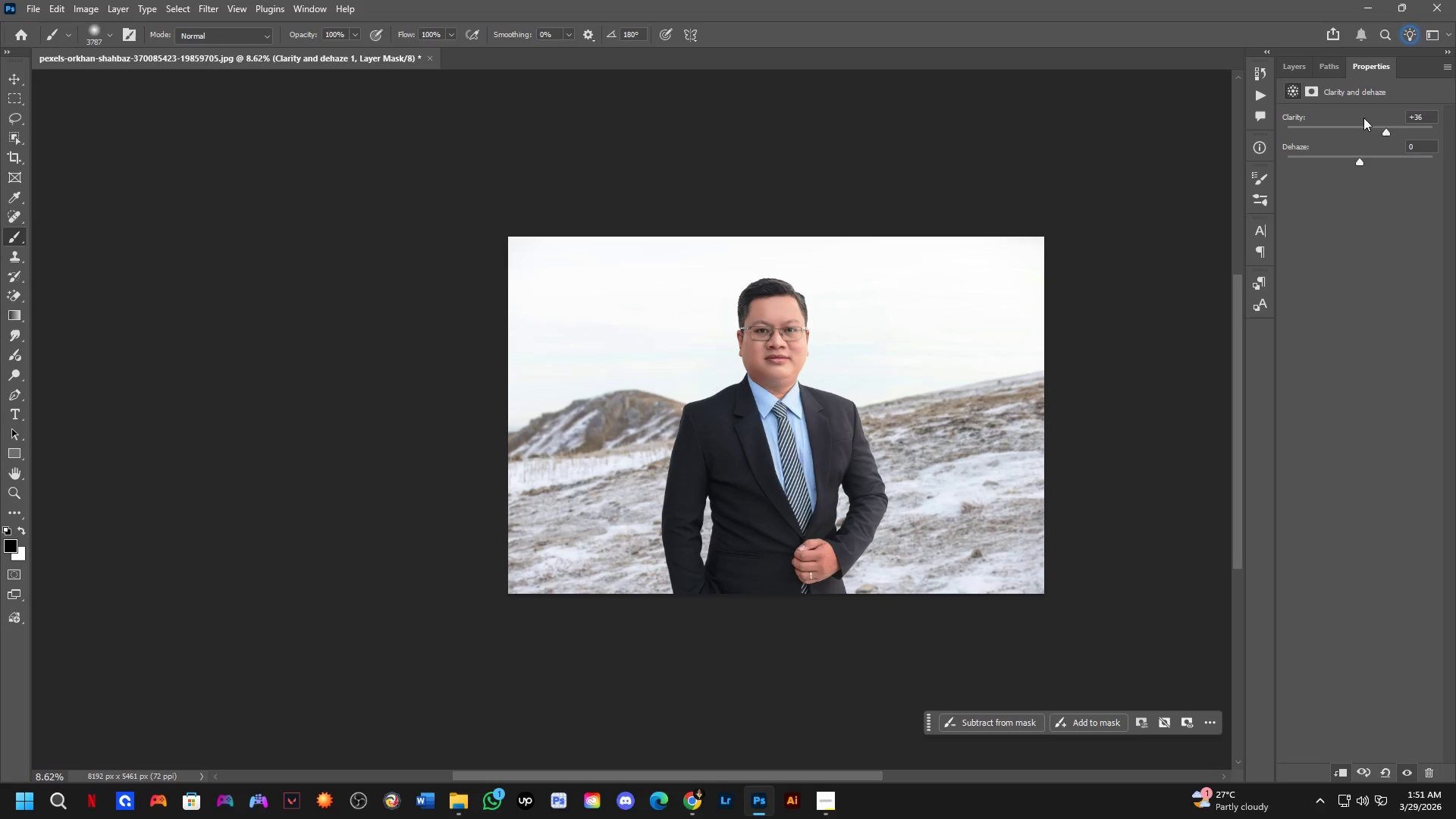 
left_click_drag(start_coordinate=[1386, 132], to_coordinate=[1455, 140])
 